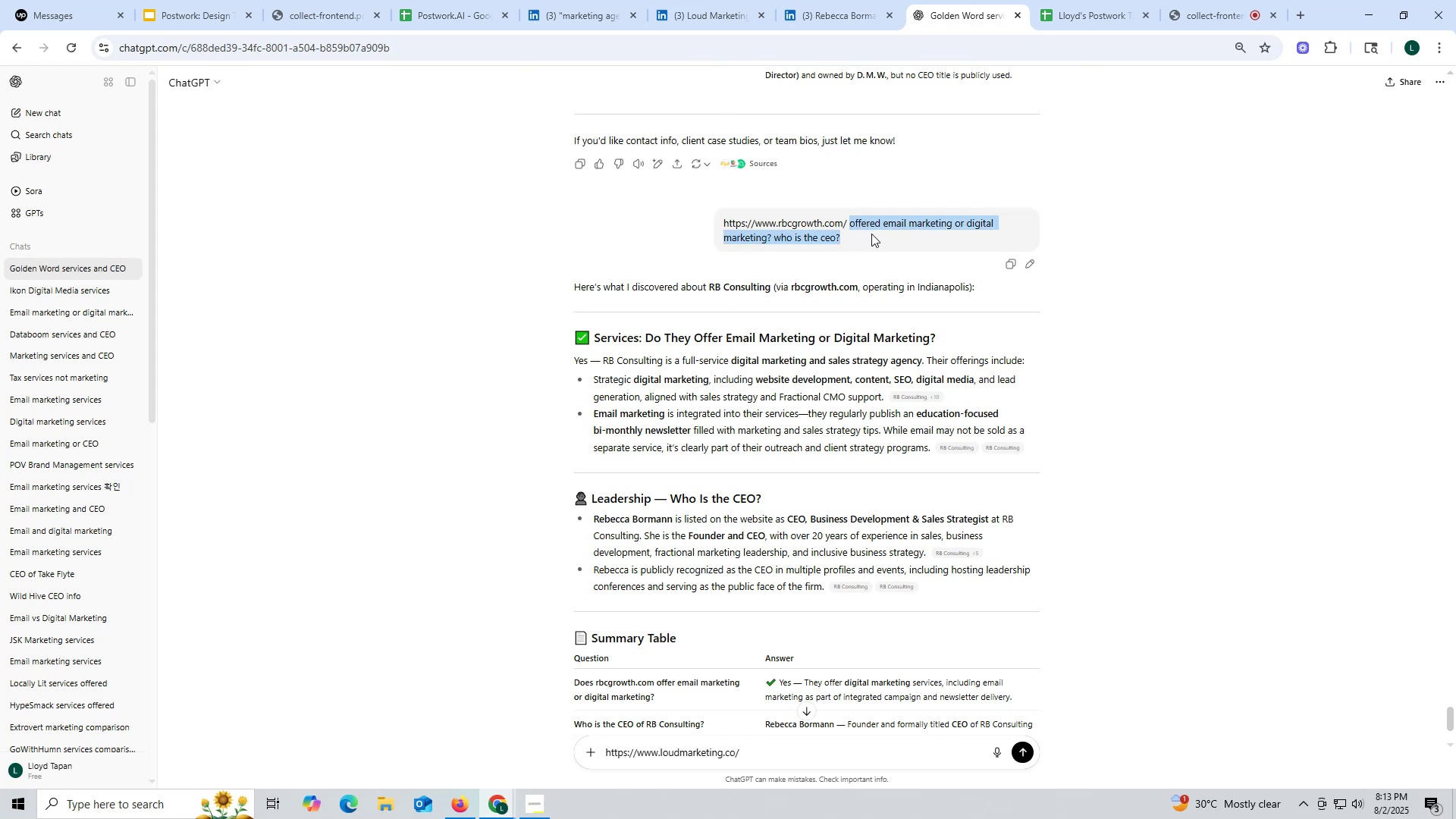 
key(Control+ControlLeft)
 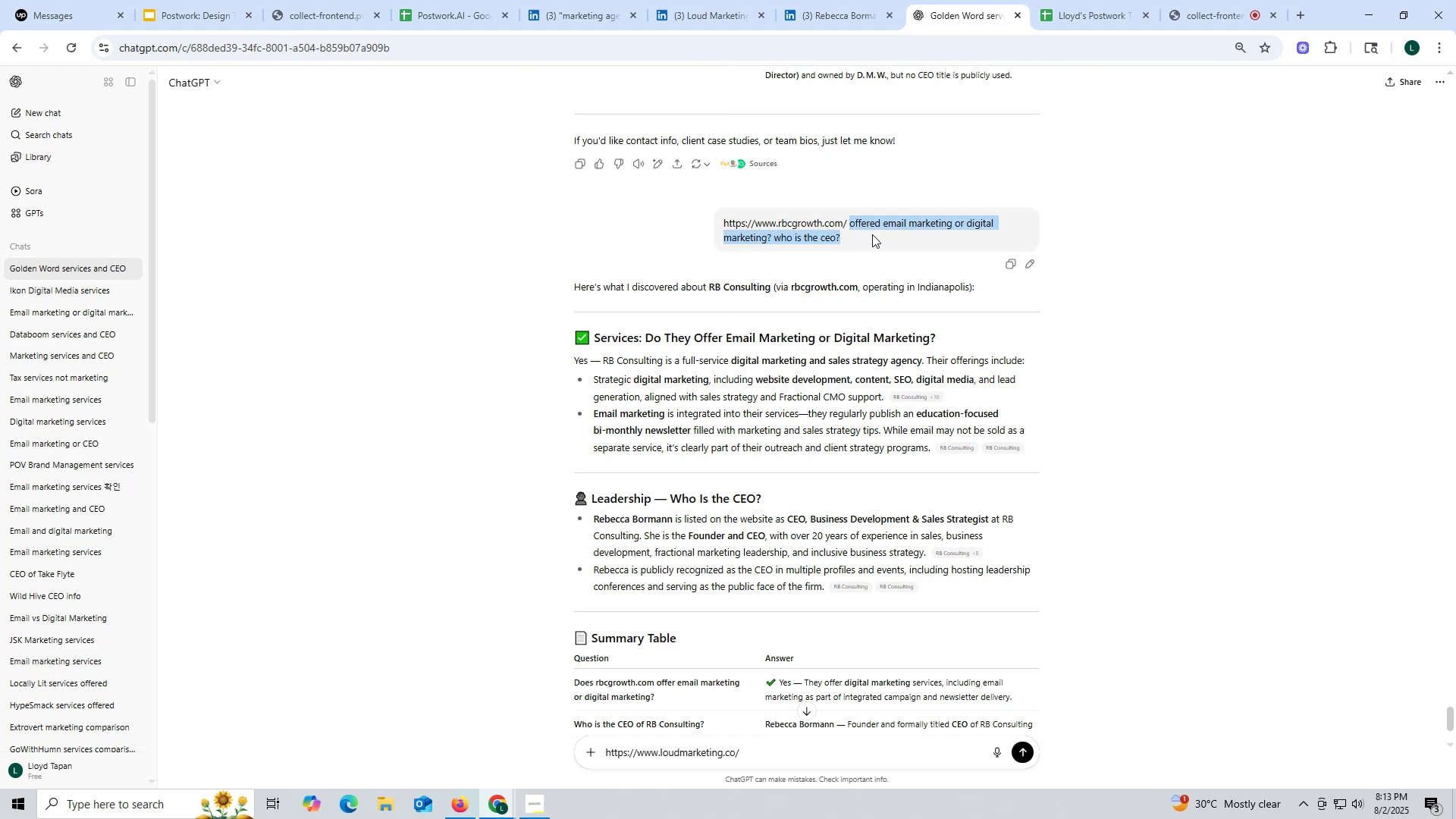 
key(Control+C)
 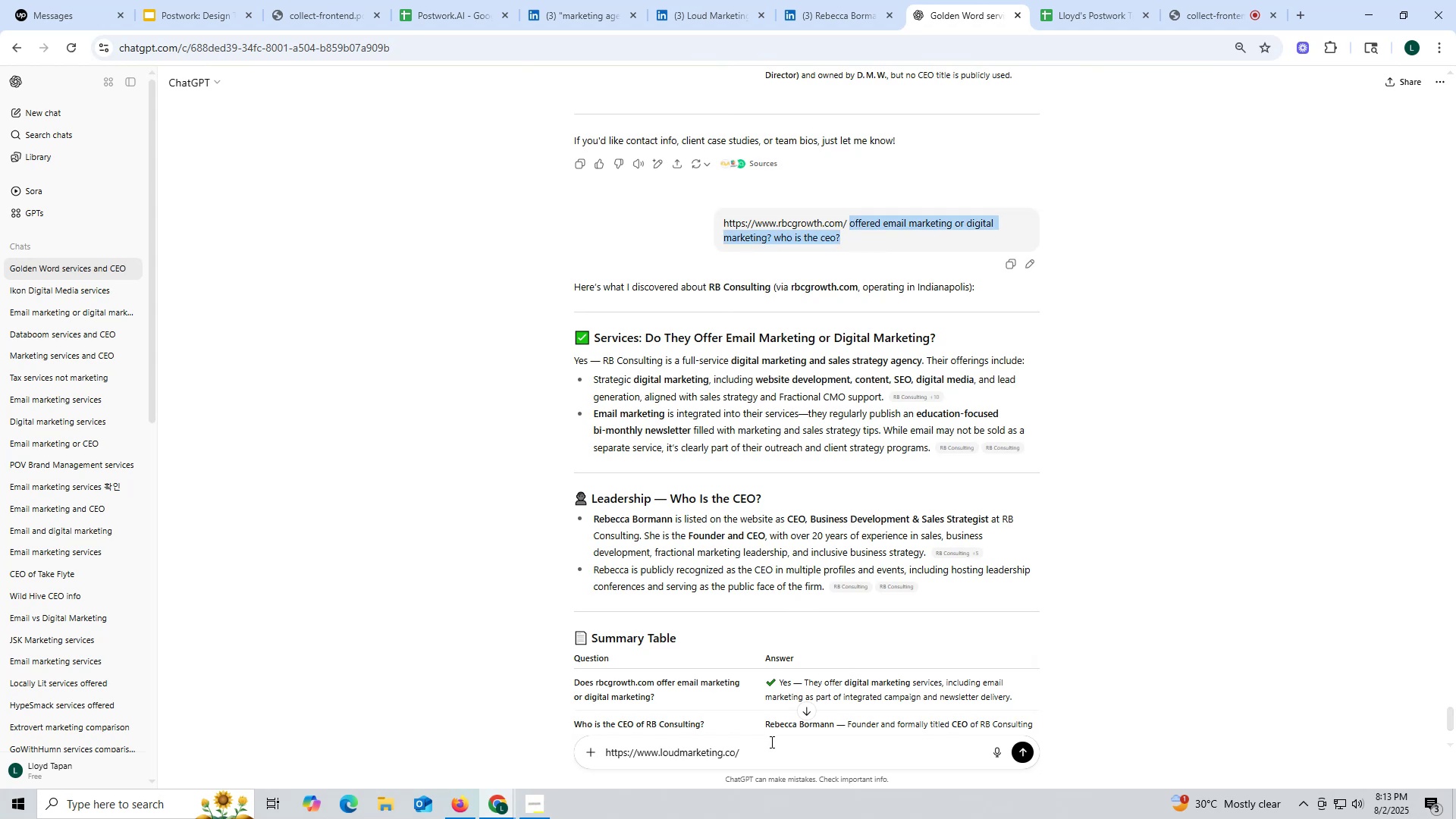 
left_click([774, 754])
 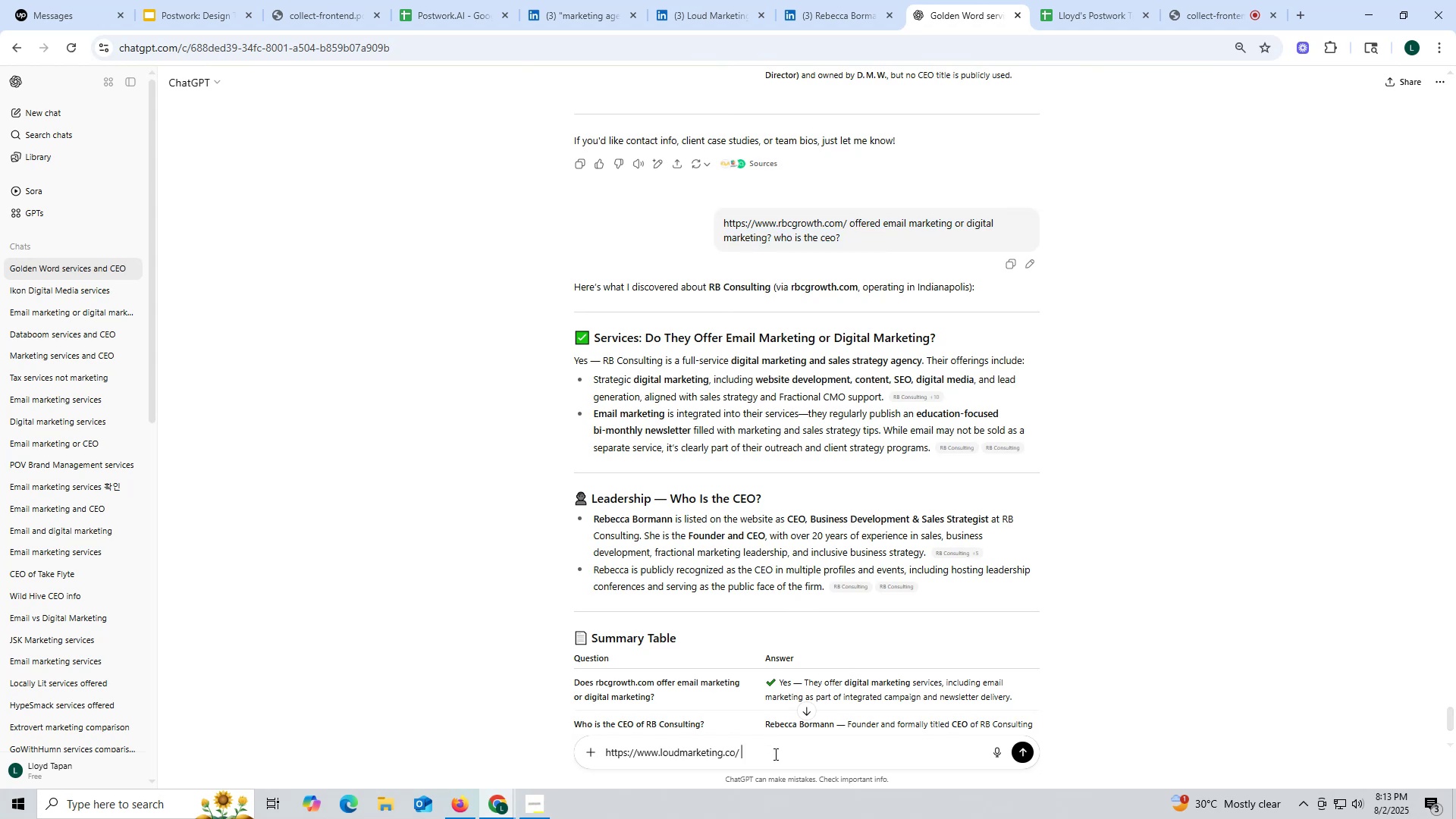 
key(Control+ControlLeft)
 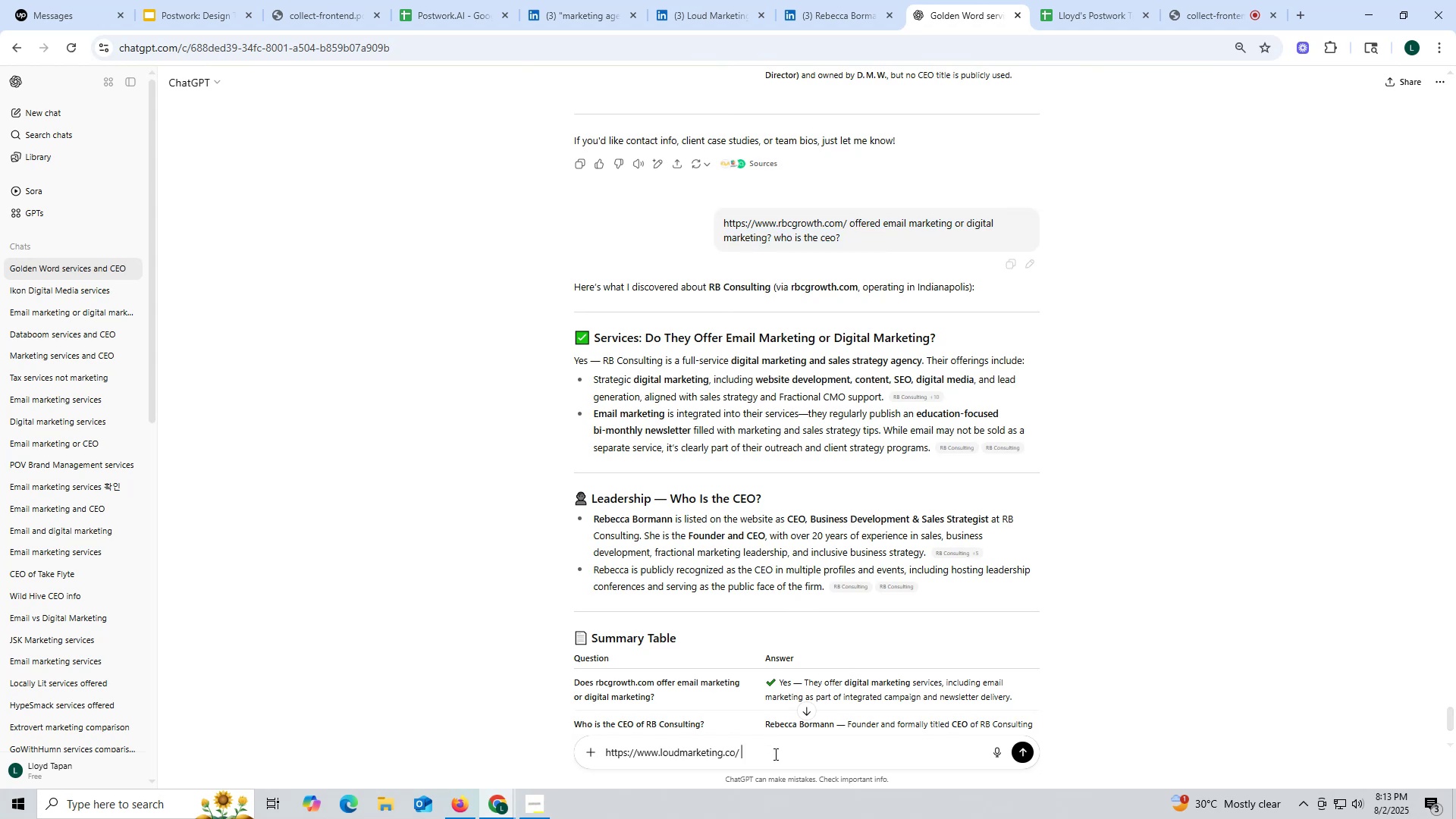 
key(Control+V)
 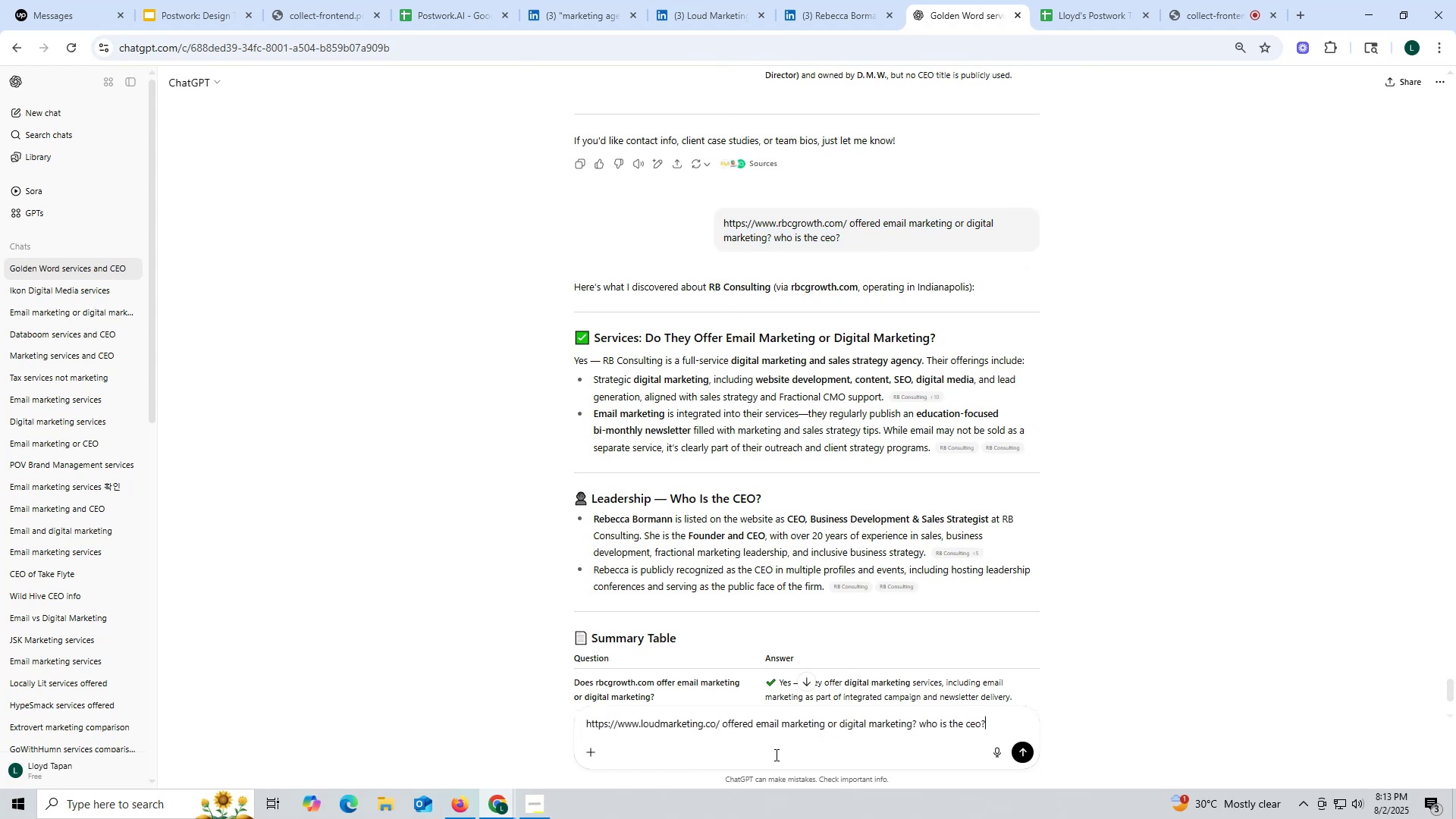 
key(Enter)
 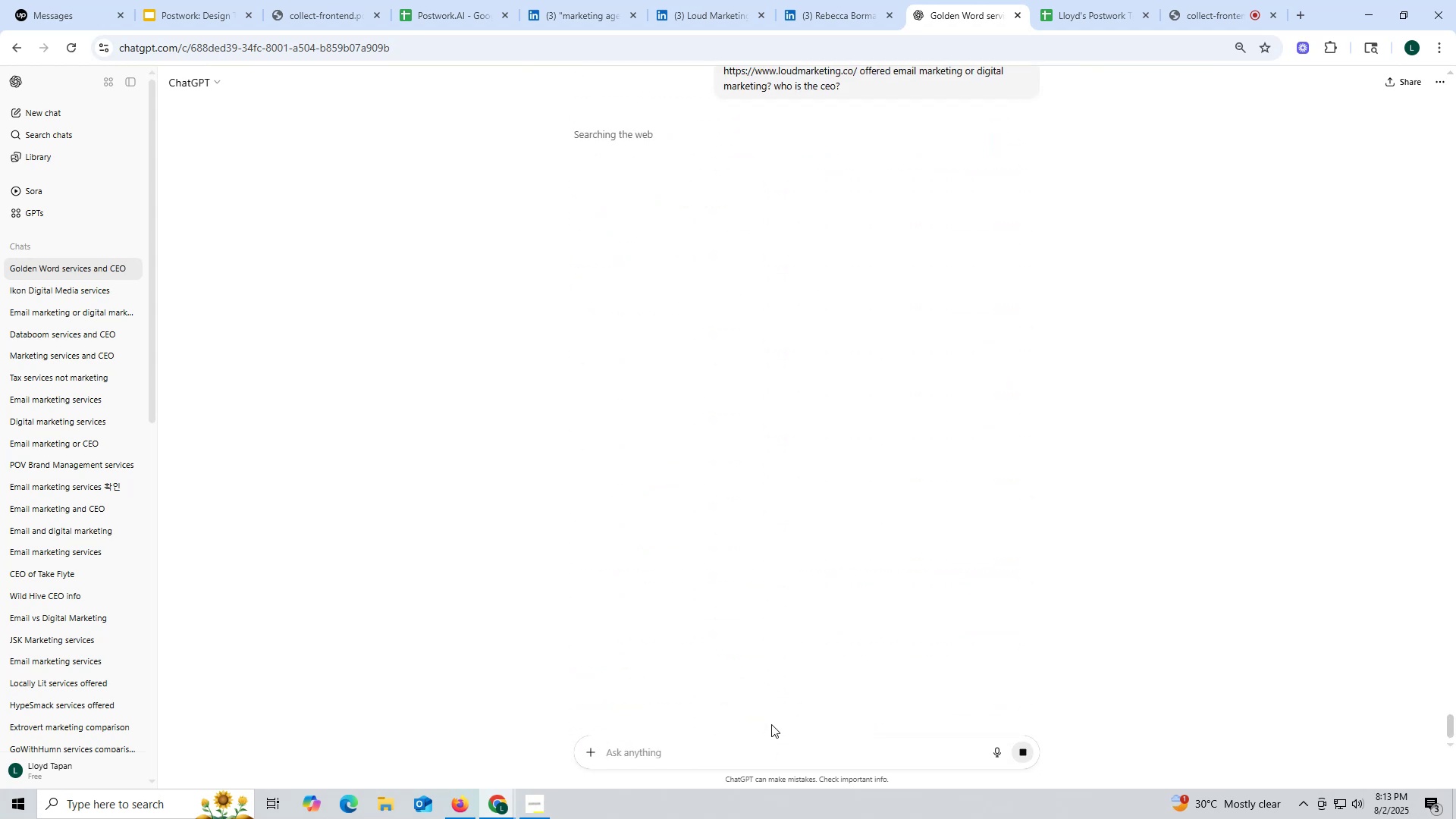 
wait(8.52)
 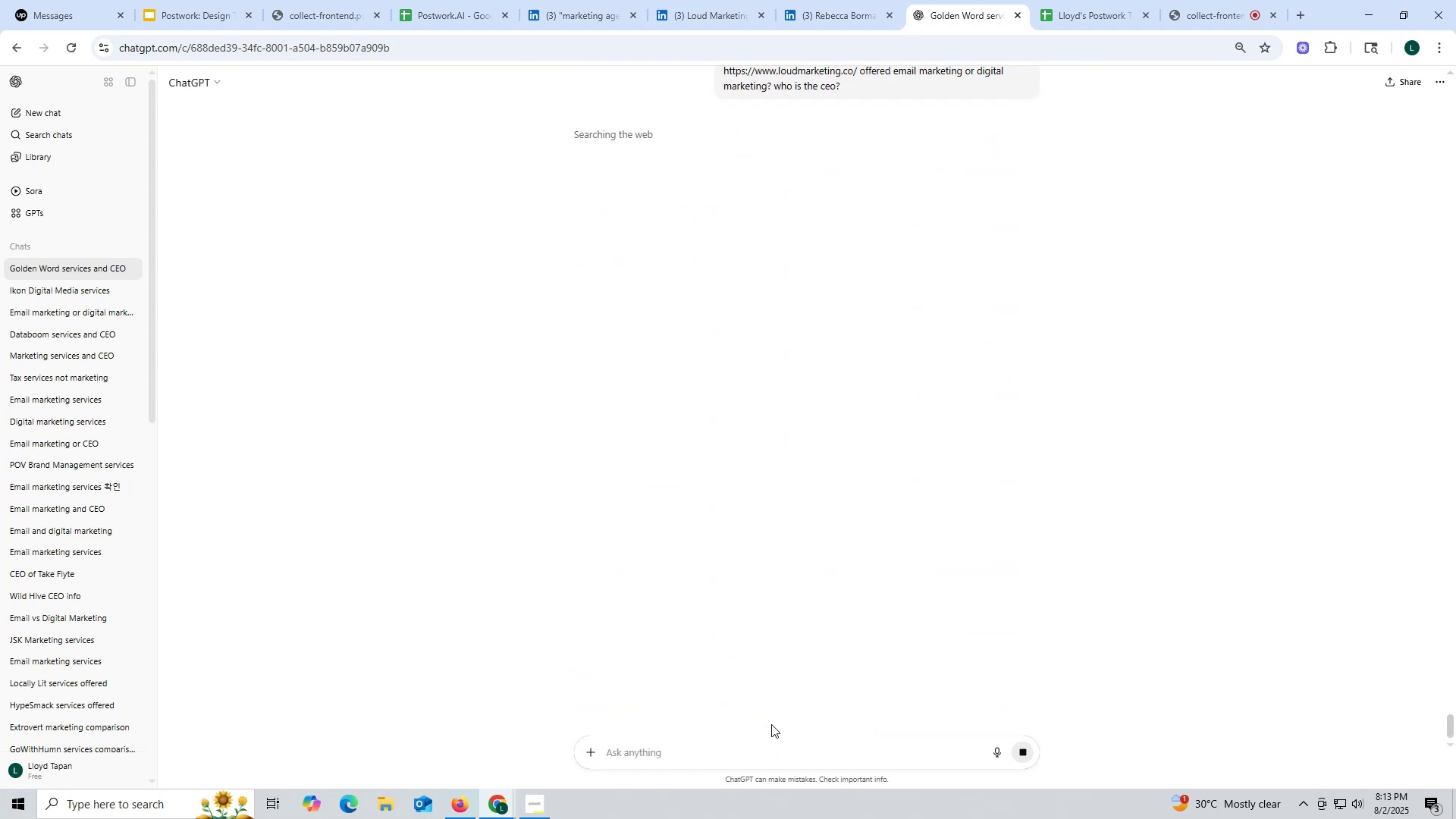 
scroll: coordinate [802, 667], scroll_direction: down, amount: 3.0
 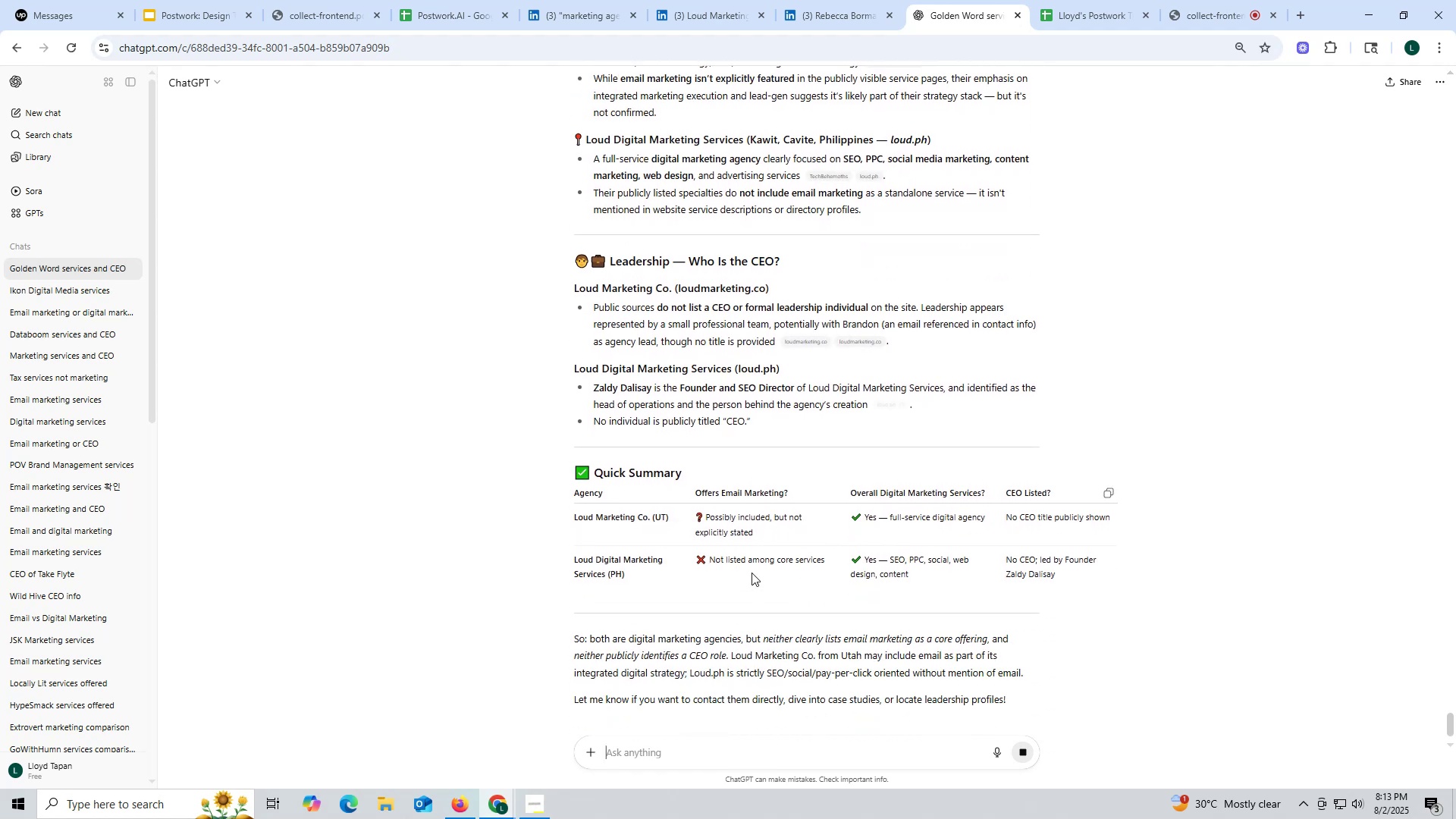 
scroll: coordinate [750, 574], scroll_direction: up, amount: 3.0
 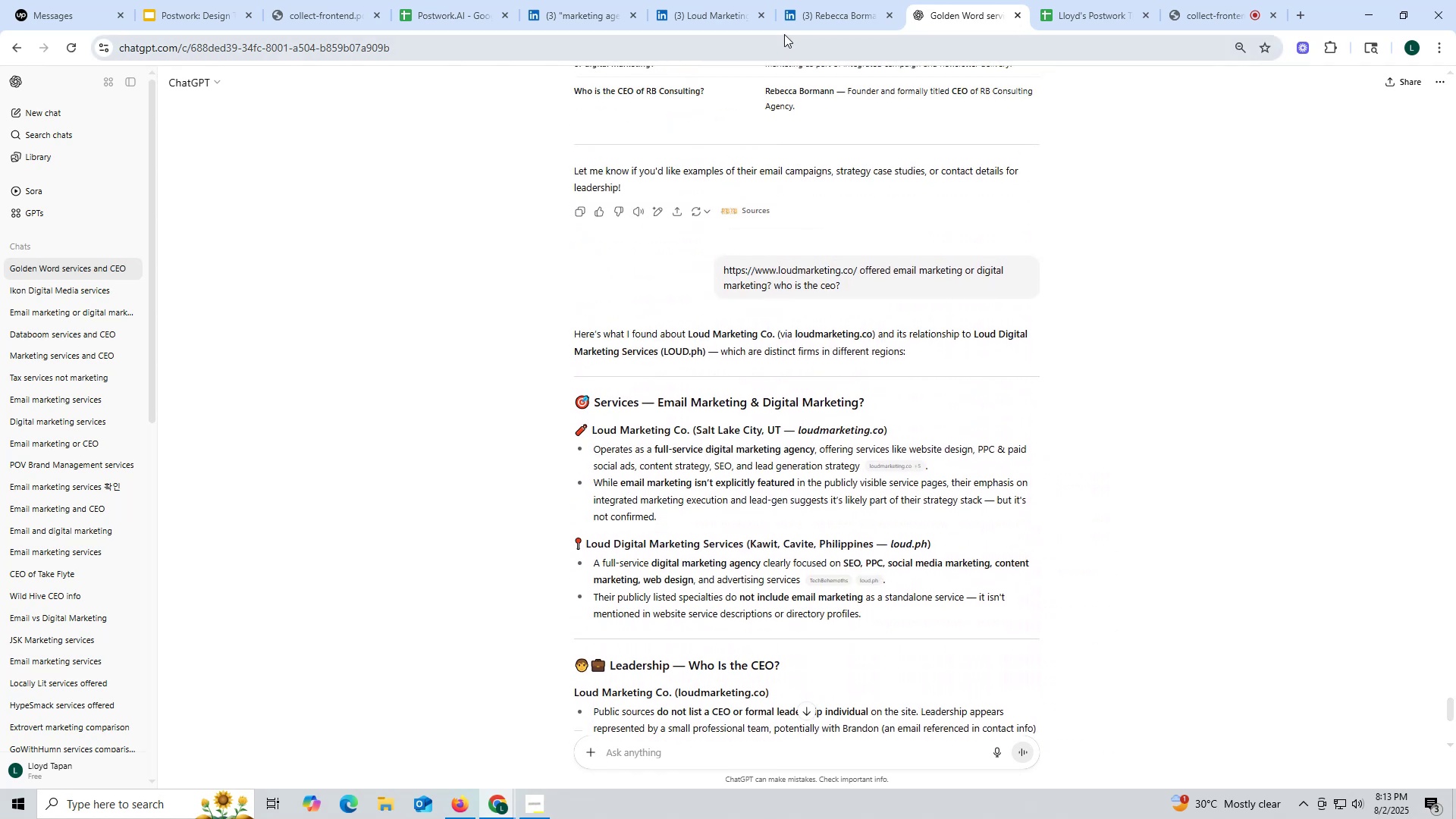 
left_click([710, 14])
 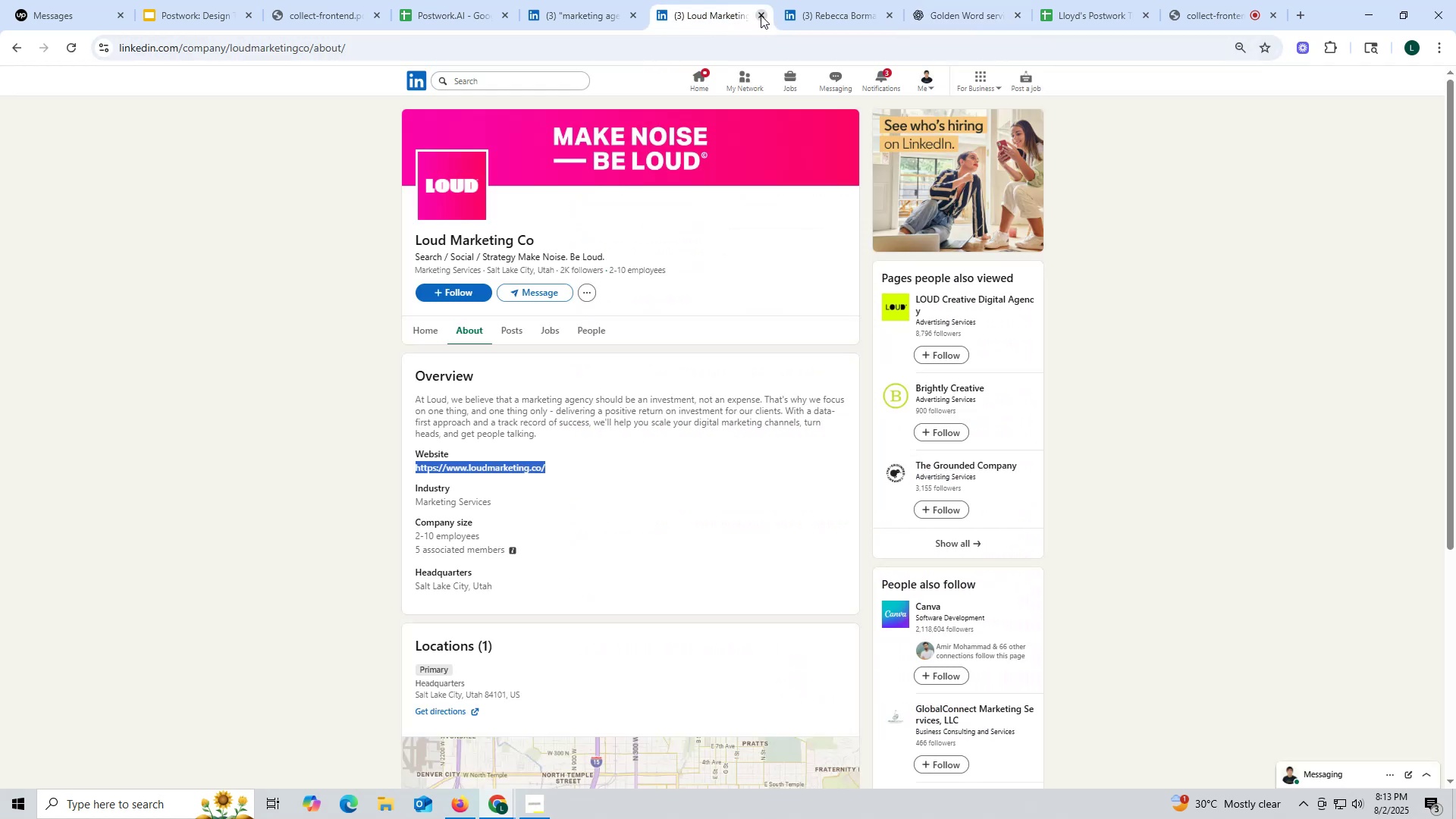 
left_click([760, 14])
 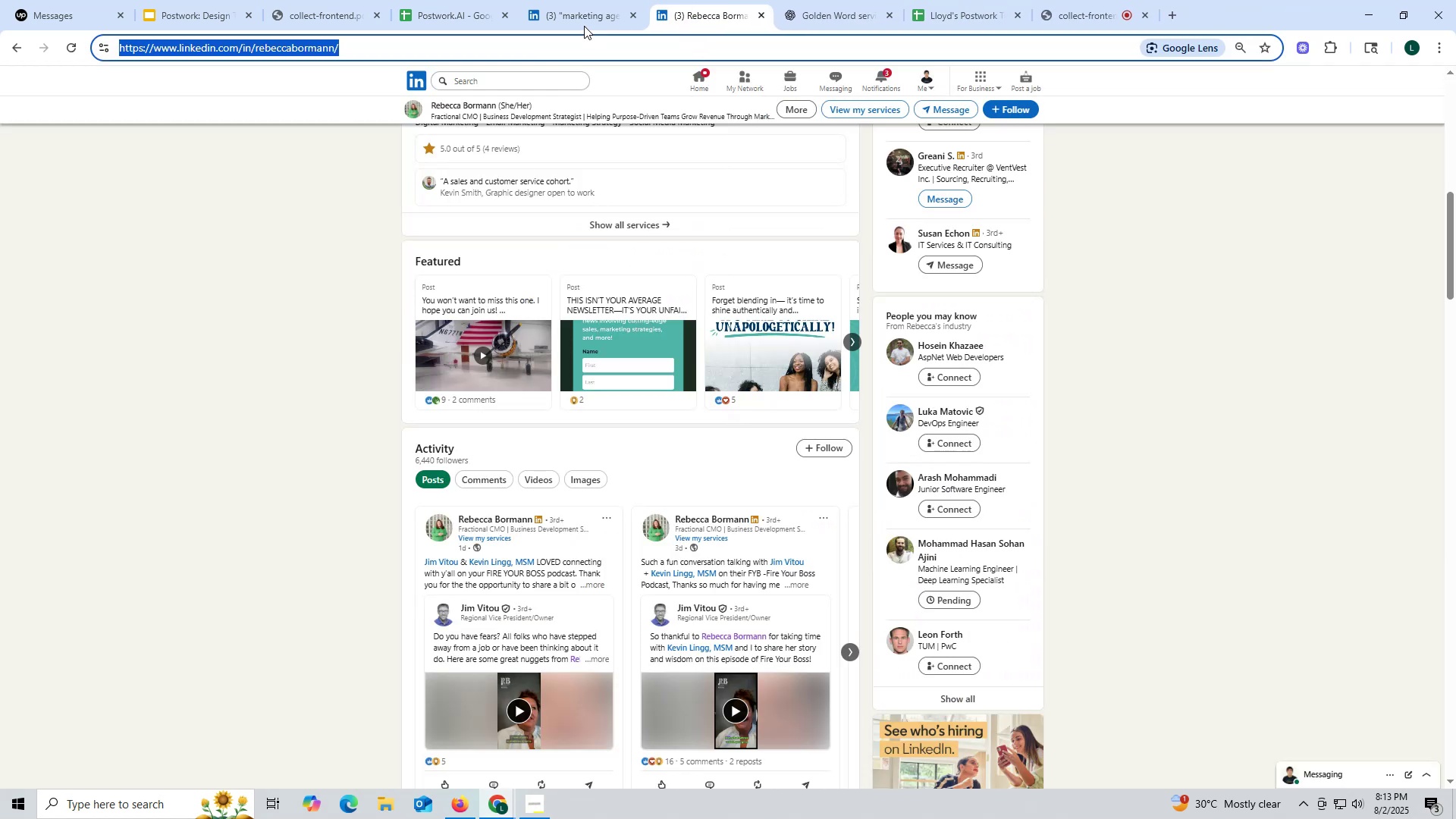 
left_click([579, 19])
 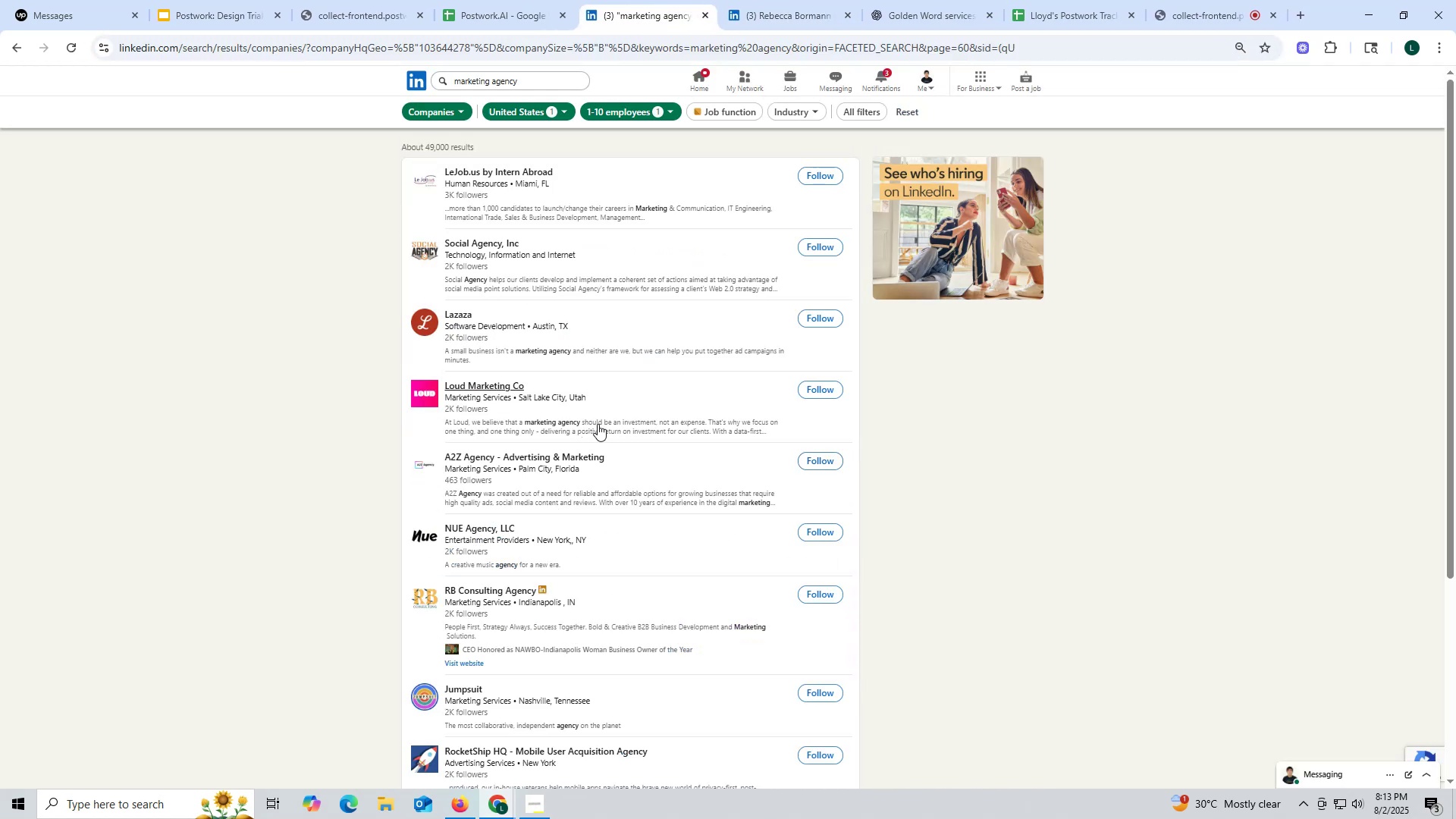 
scroll: coordinate [598, 421], scroll_direction: down, amount: 1.0
 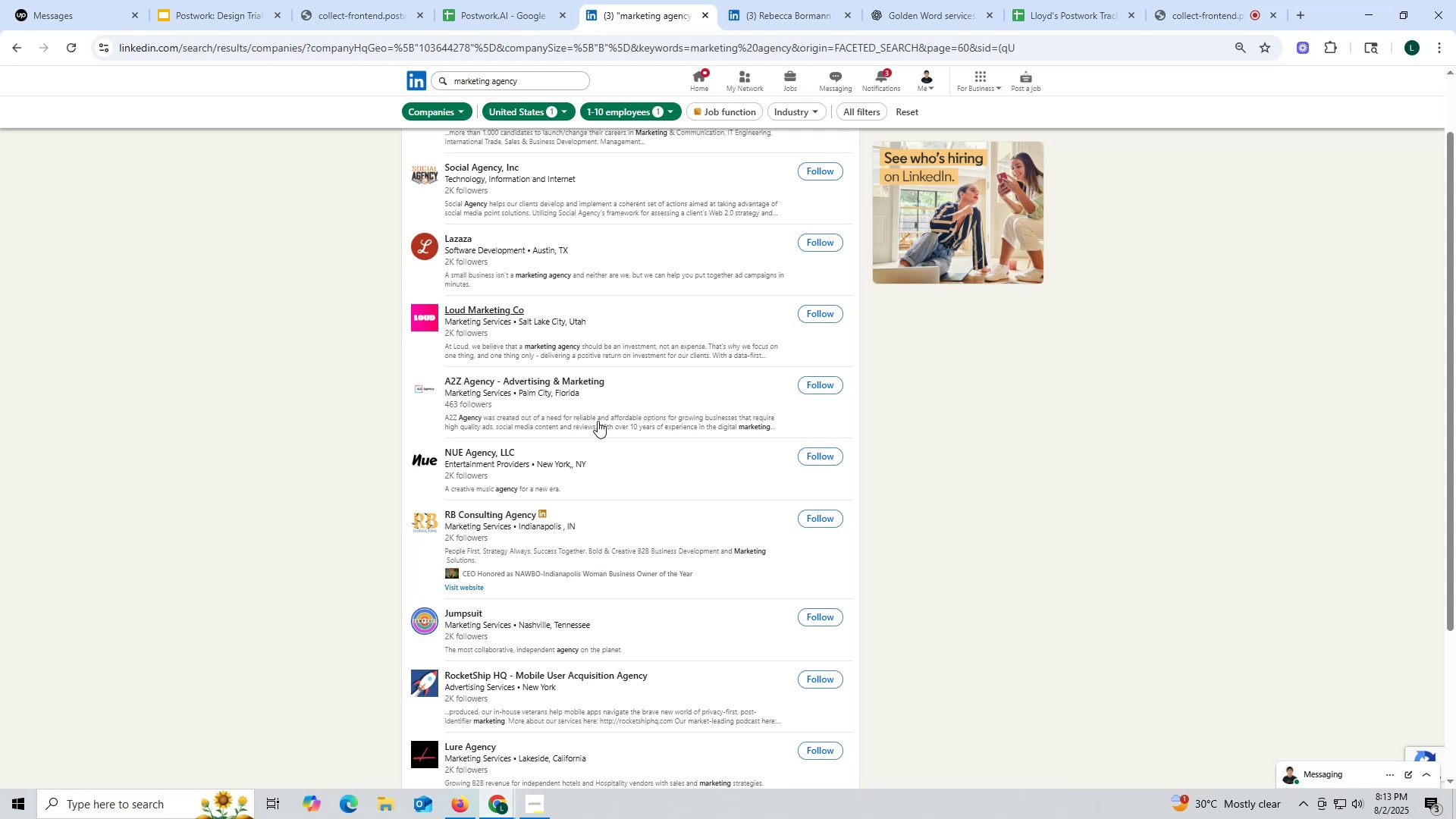 
scroll: coordinate [598, 421], scroll_direction: up, amount: 1.0
 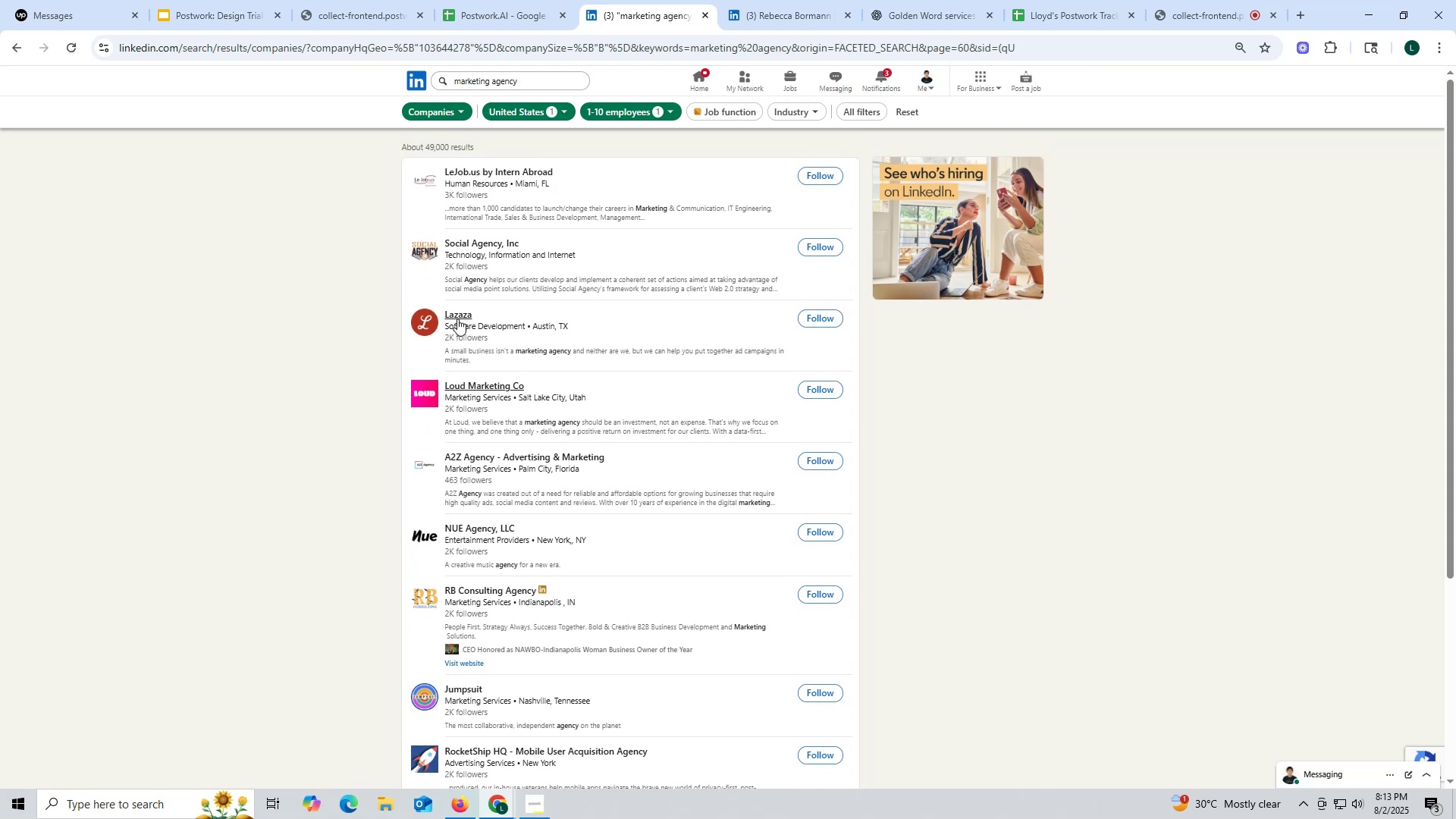 
right_click([455, 313])
 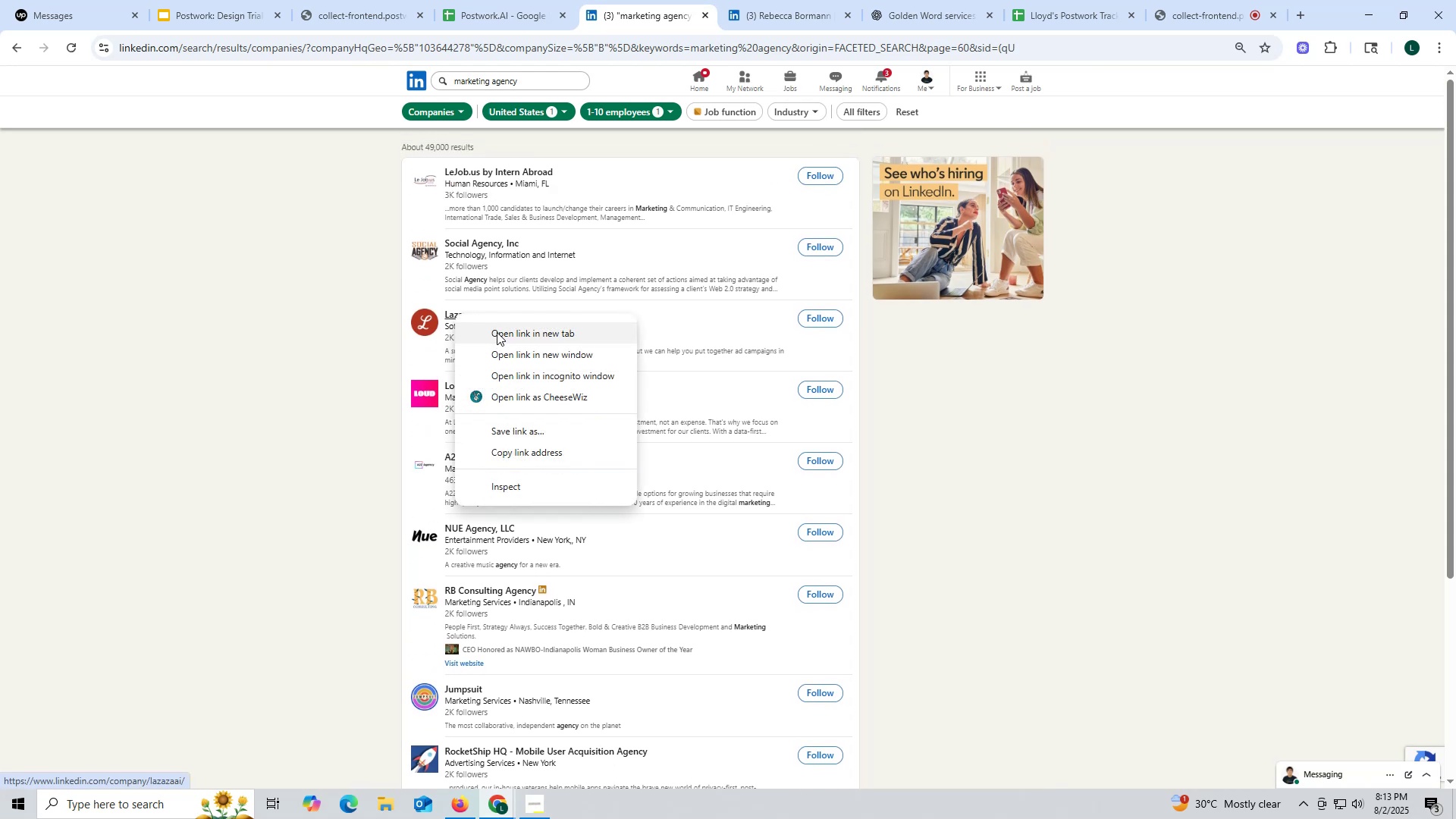 
left_click([497, 332])
 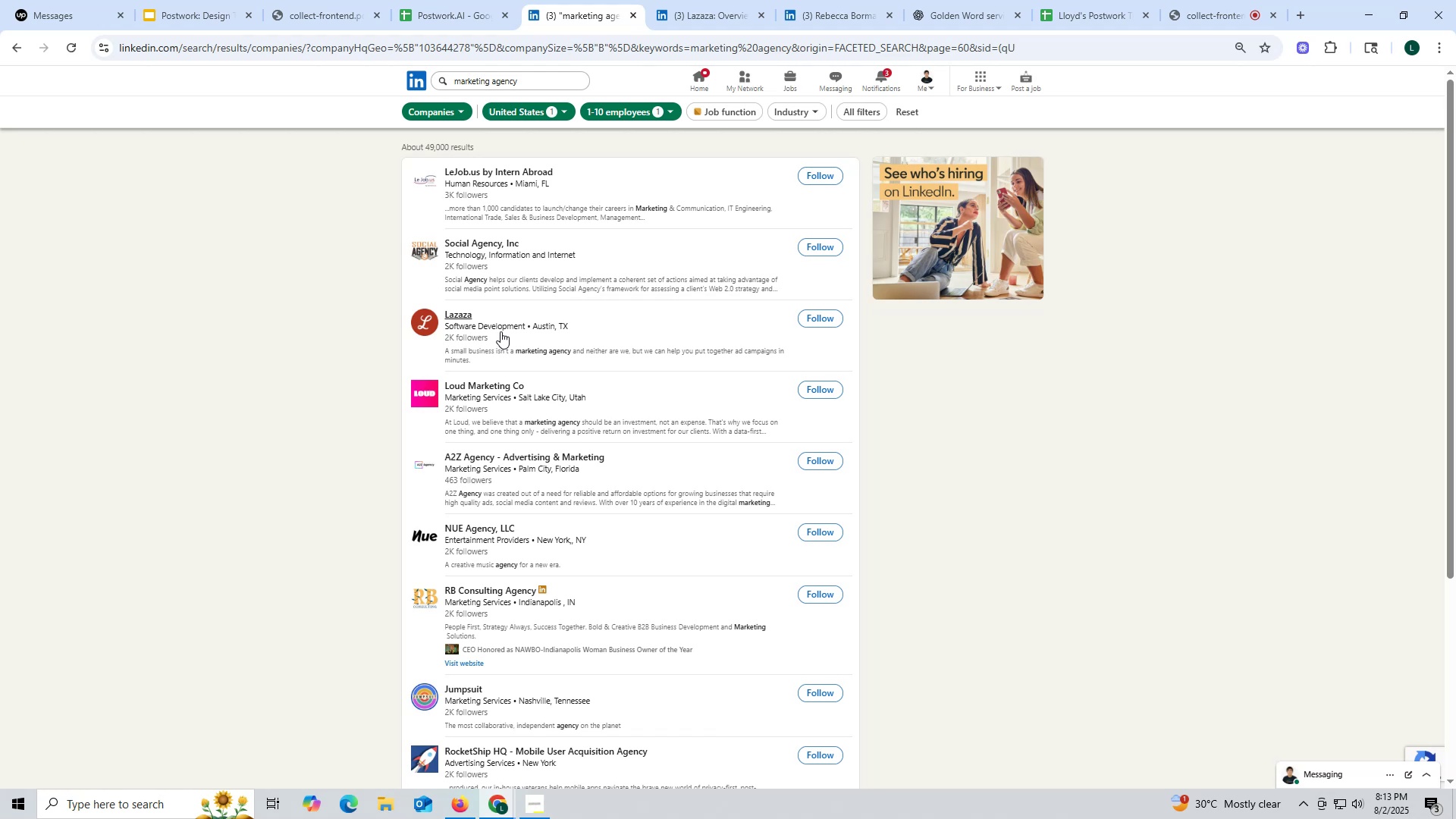 
wait(15.27)
 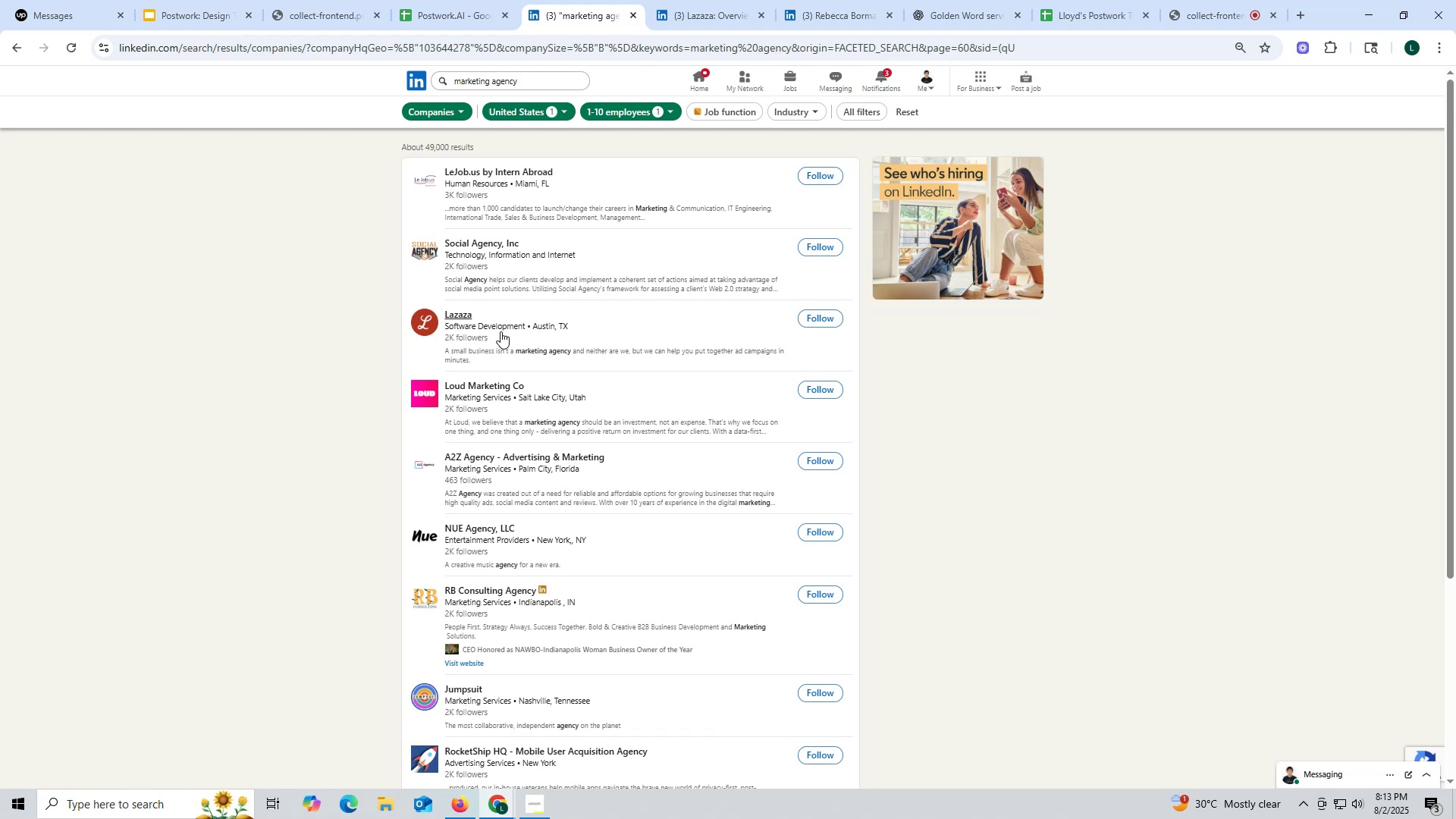 
left_click([712, 16])
 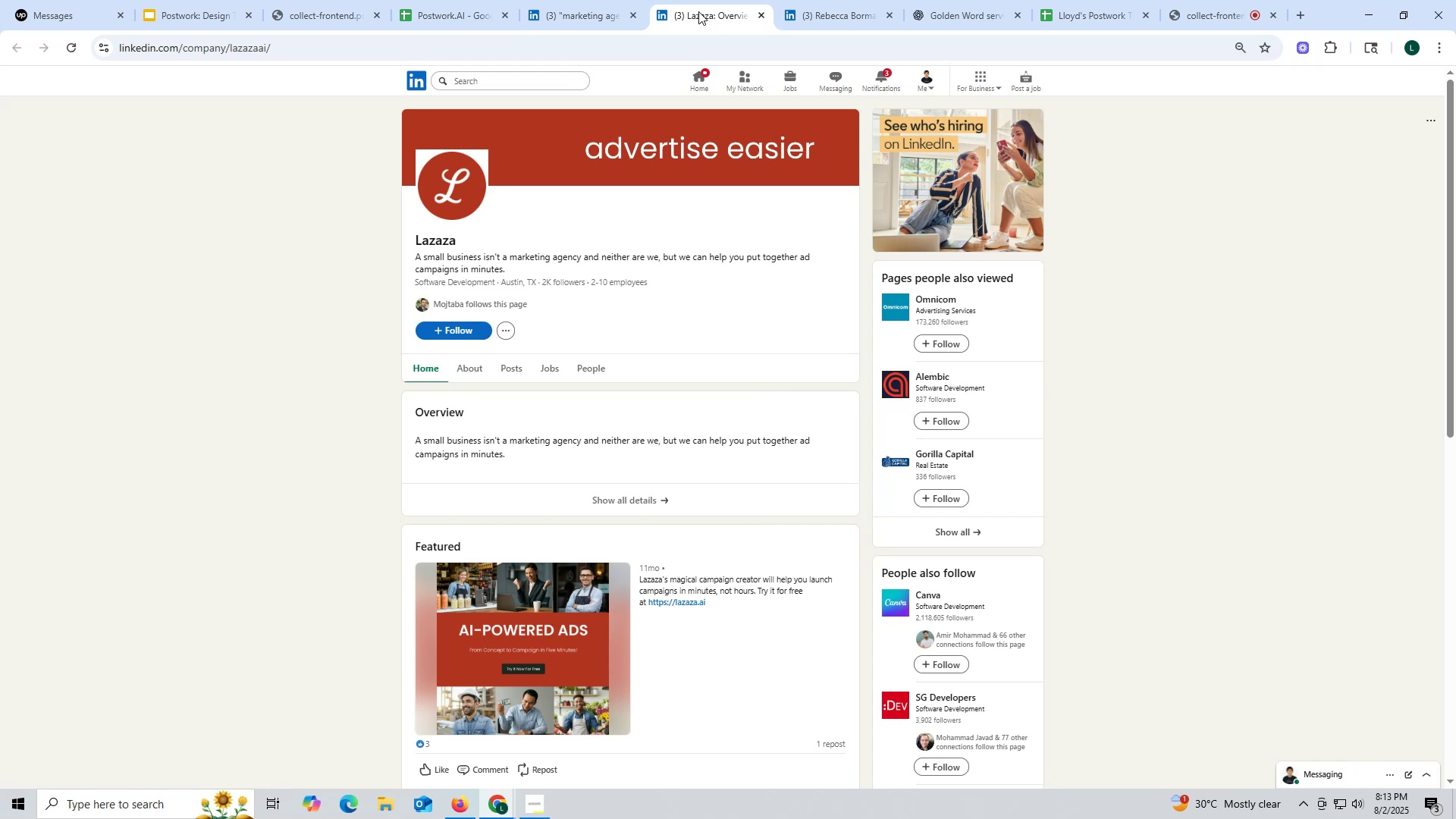 
wait(7.38)
 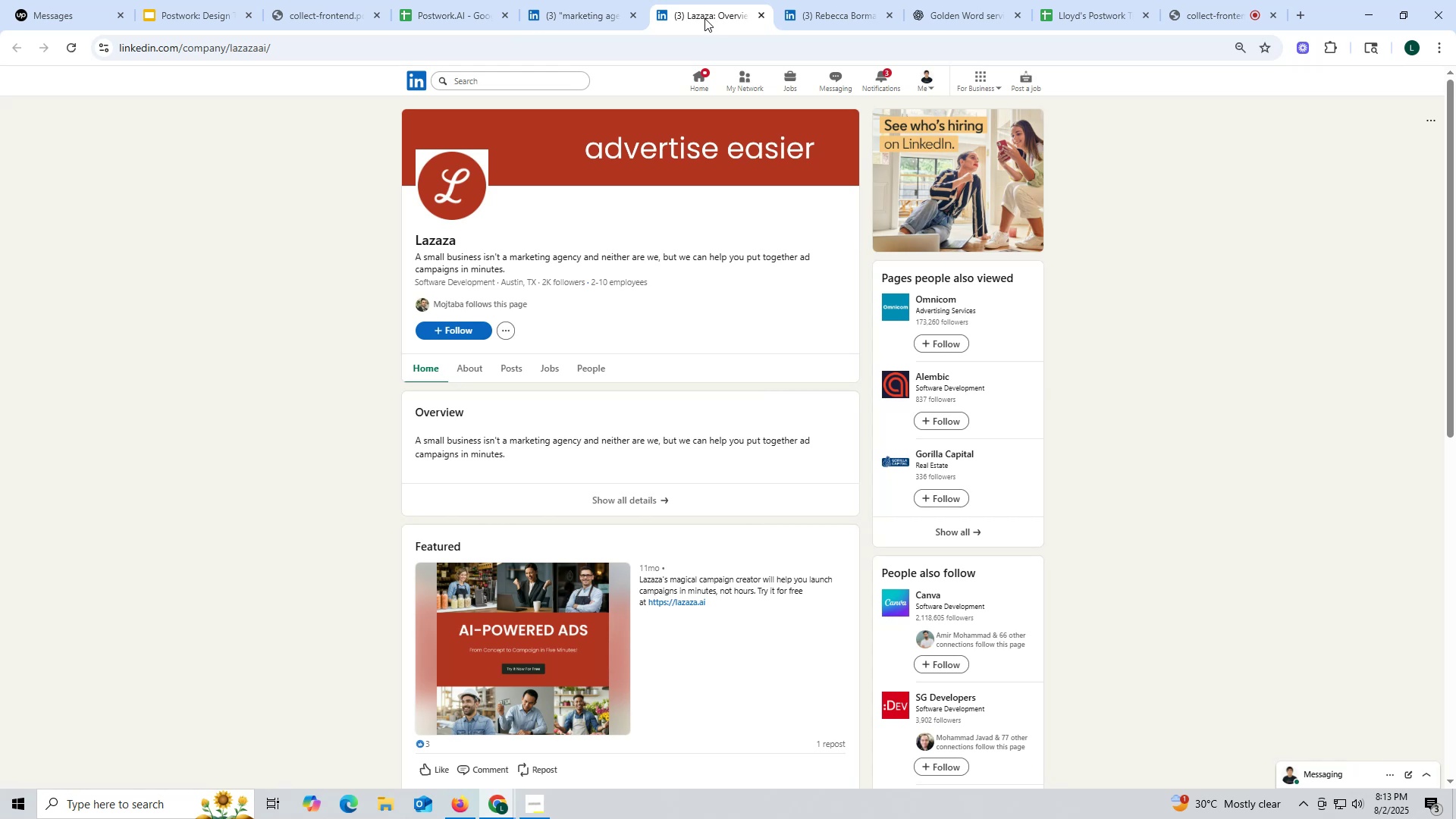 
left_click([509, 369])
 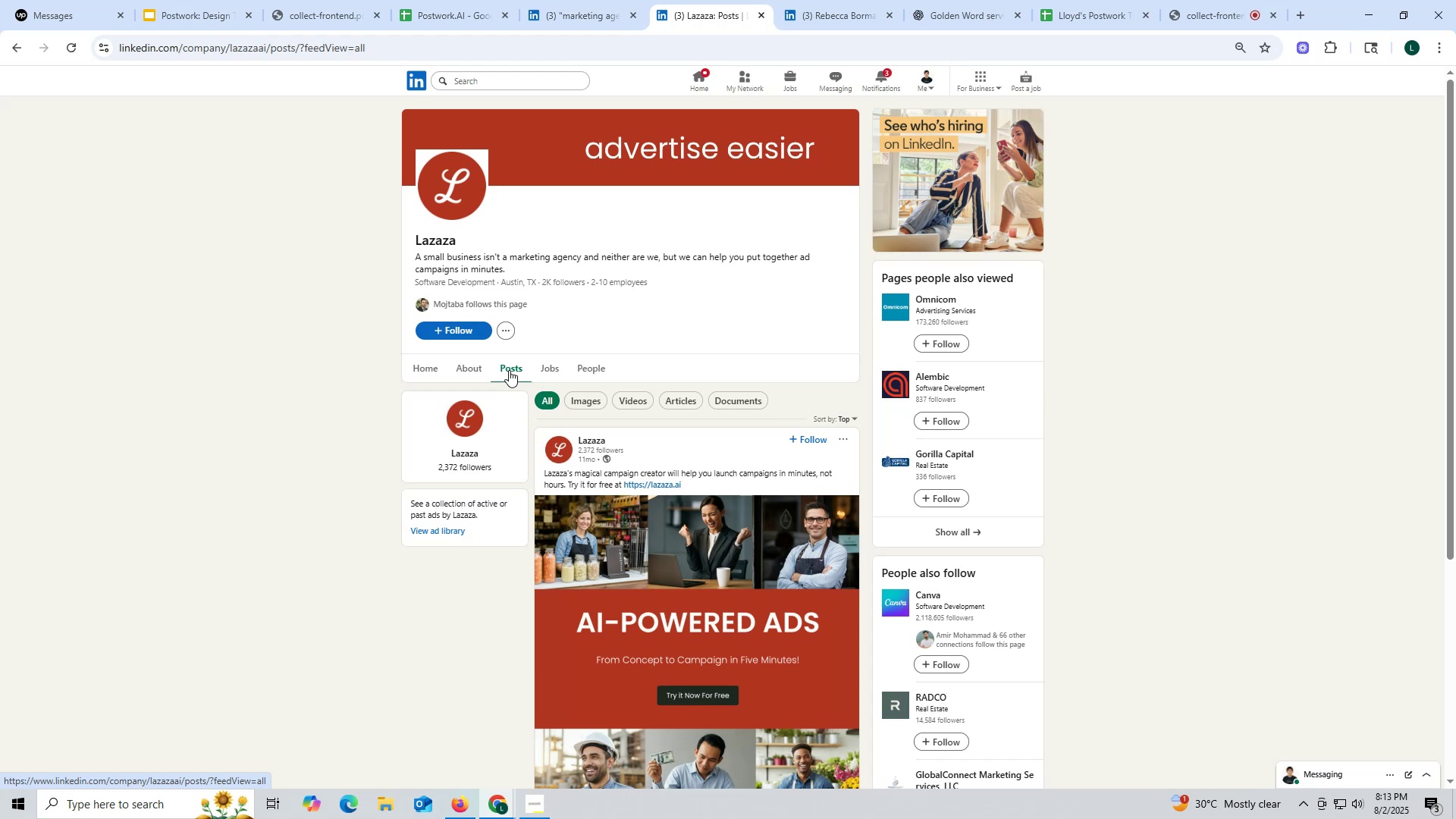 
wait(10.5)
 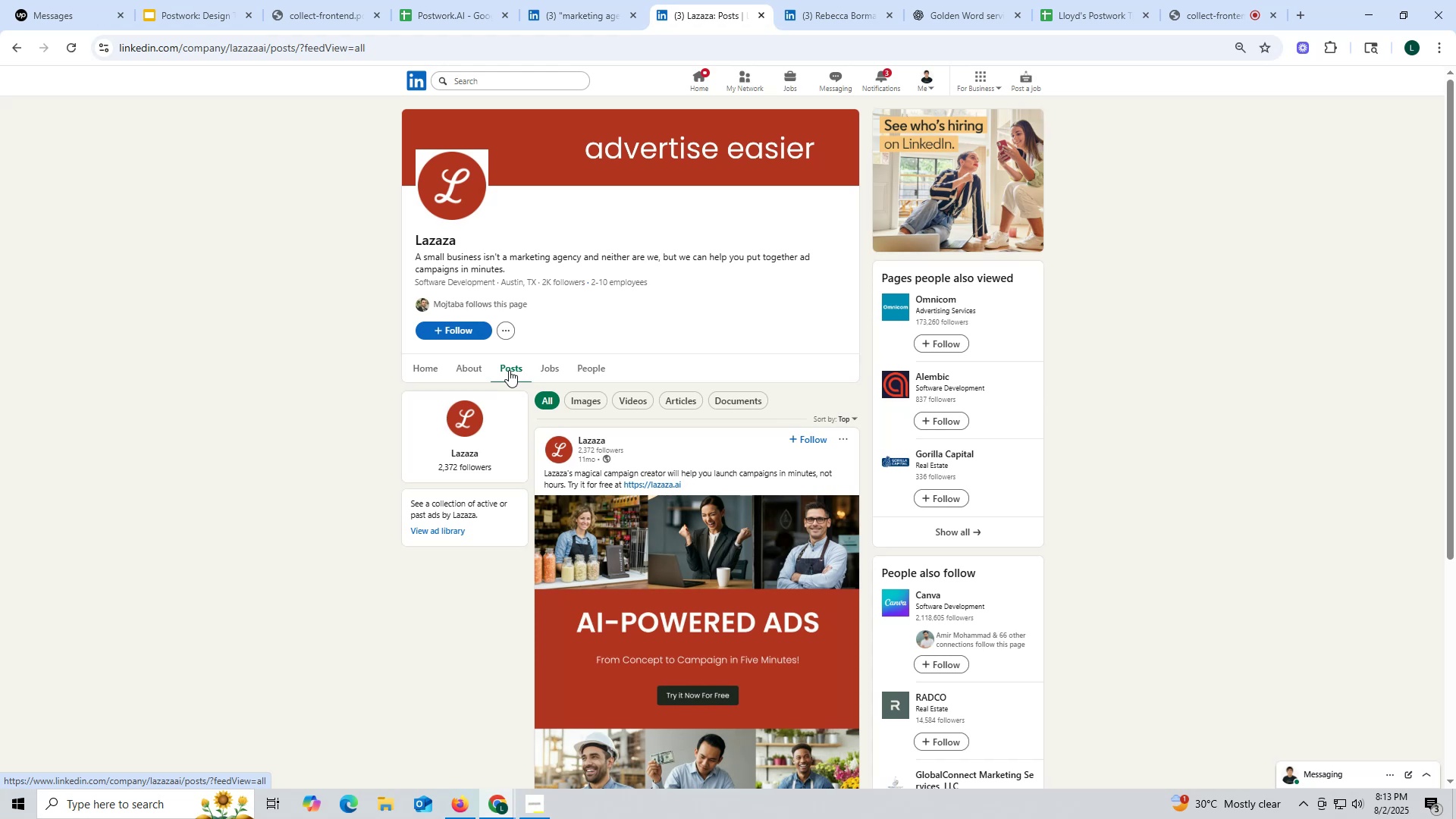 
left_click([760, 14])
 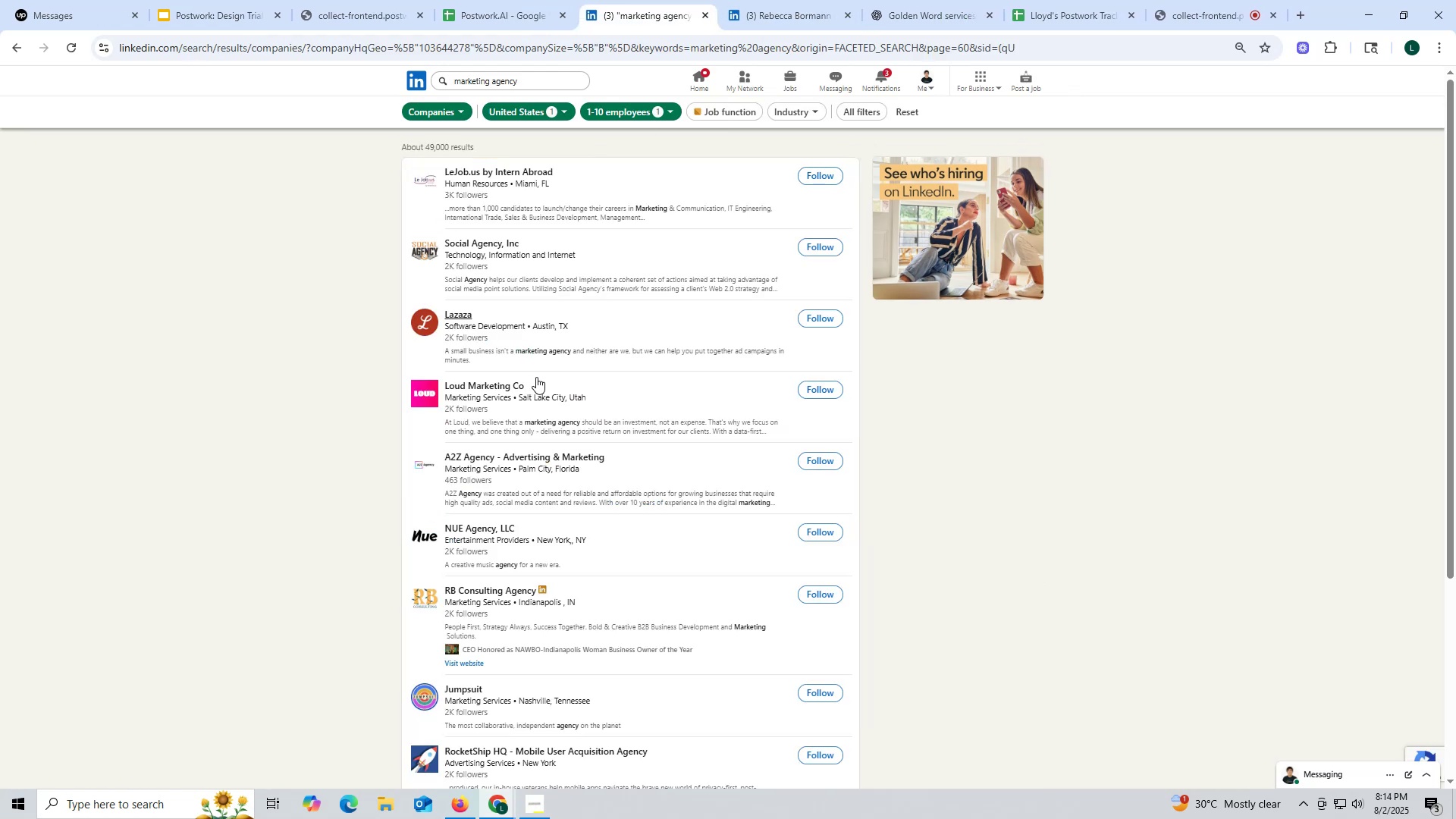 
scroll: coordinate [541, 374], scroll_direction: up, amount: 2.0
 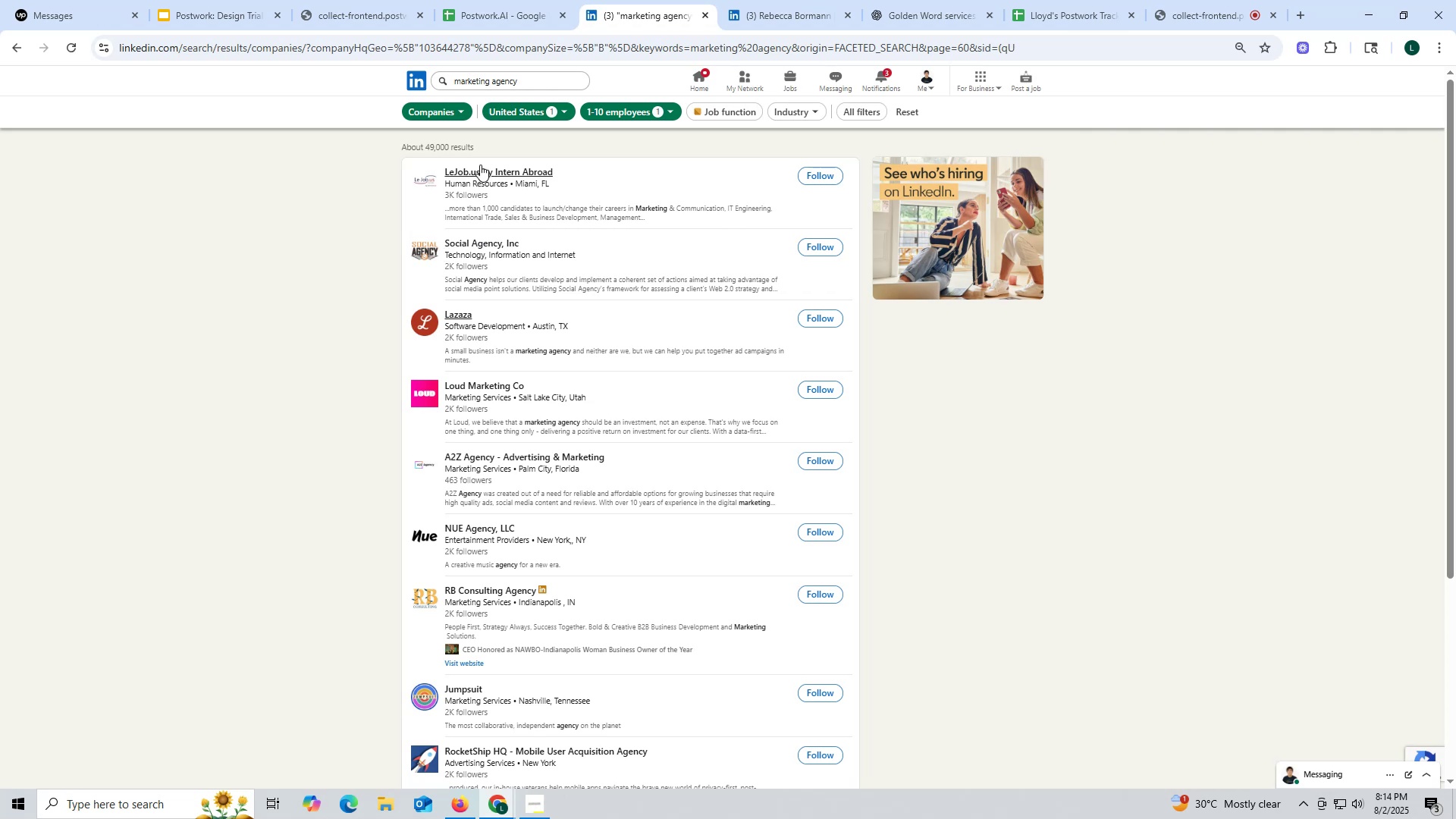 
right_click([484, 172])
 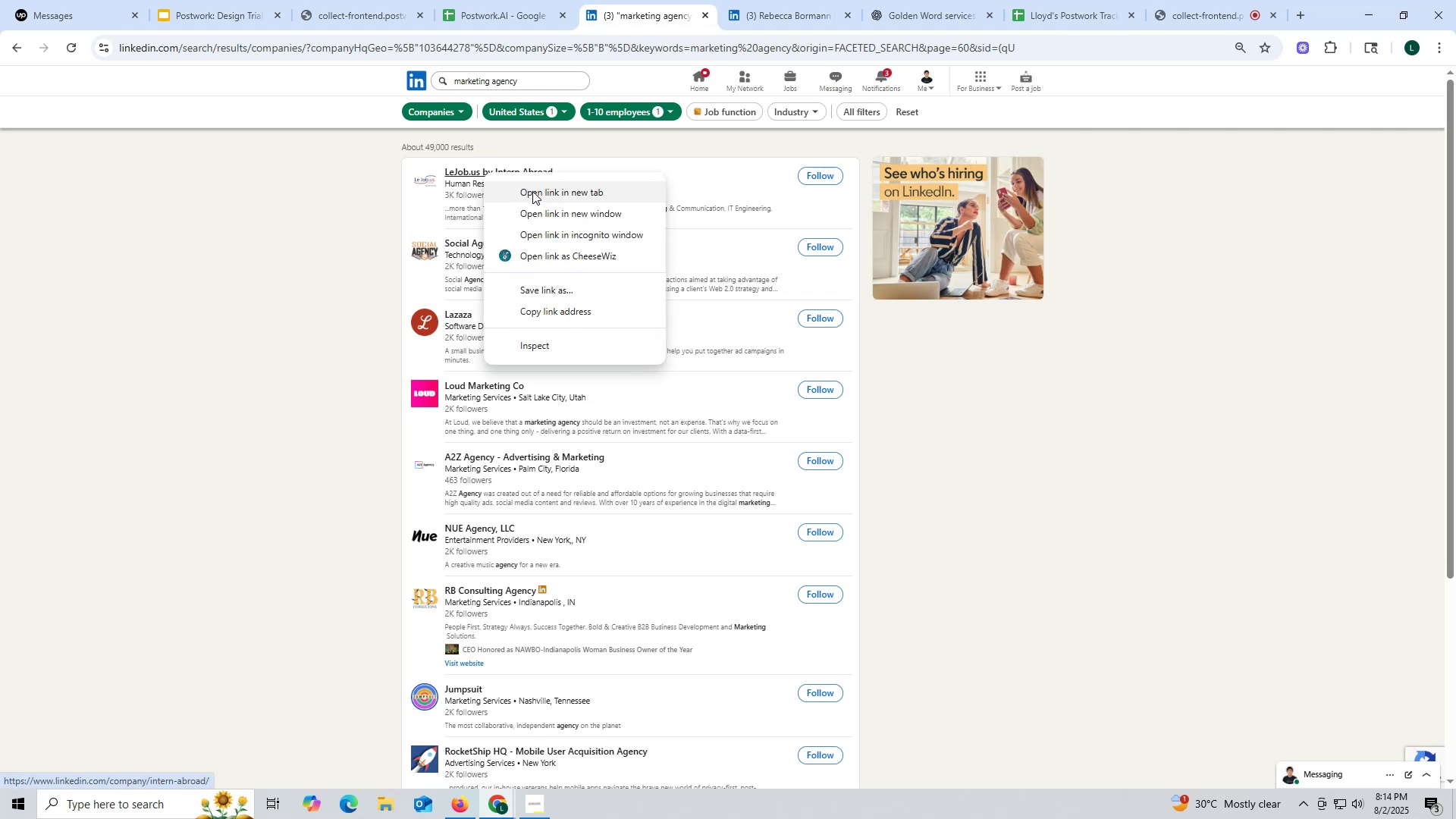 
left_click([534, 192])
 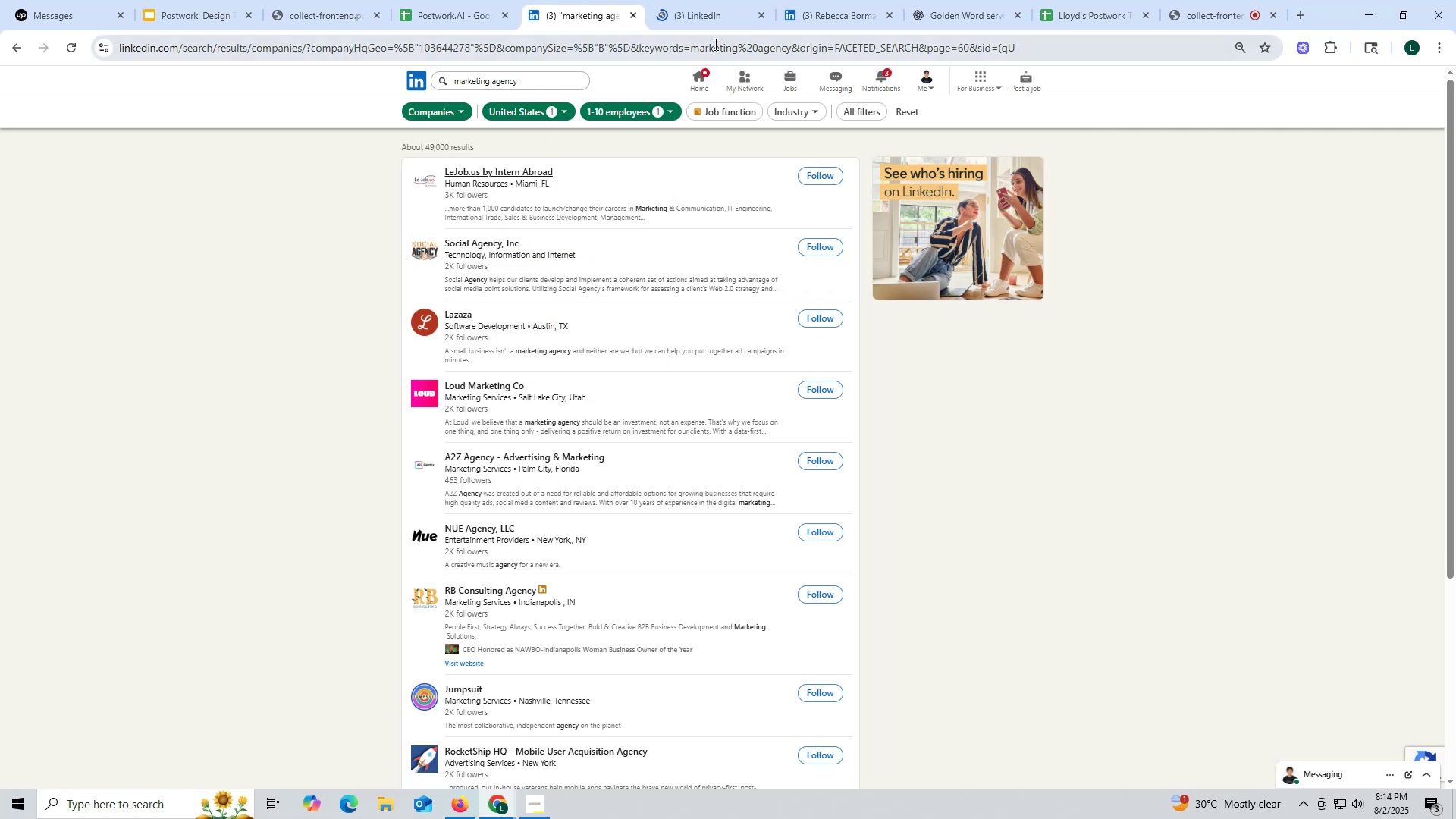 
left_click([761, 12])
 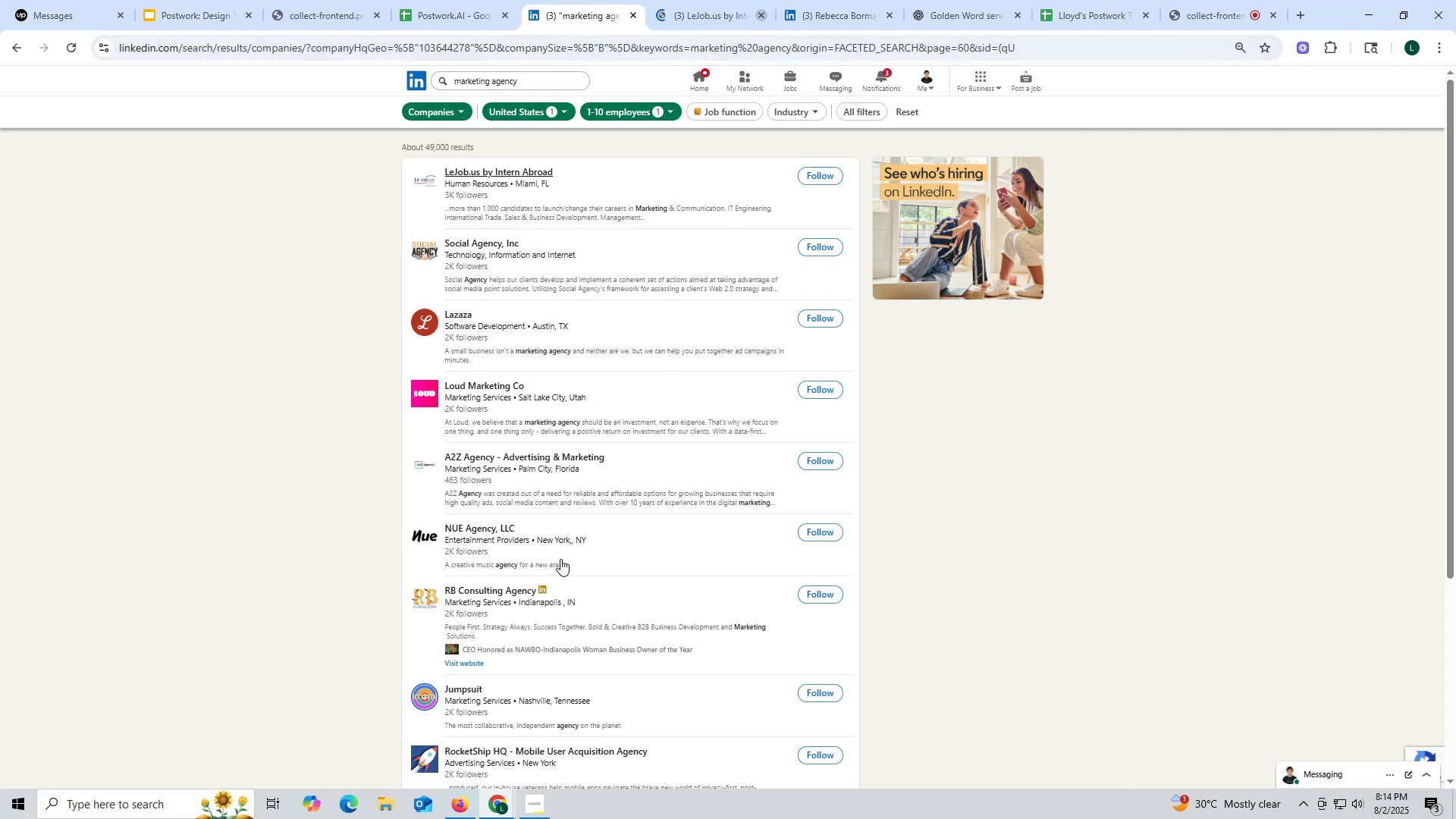 
scroll: coordinate [567, 551], scroll_direction: down, amount: 5.0
 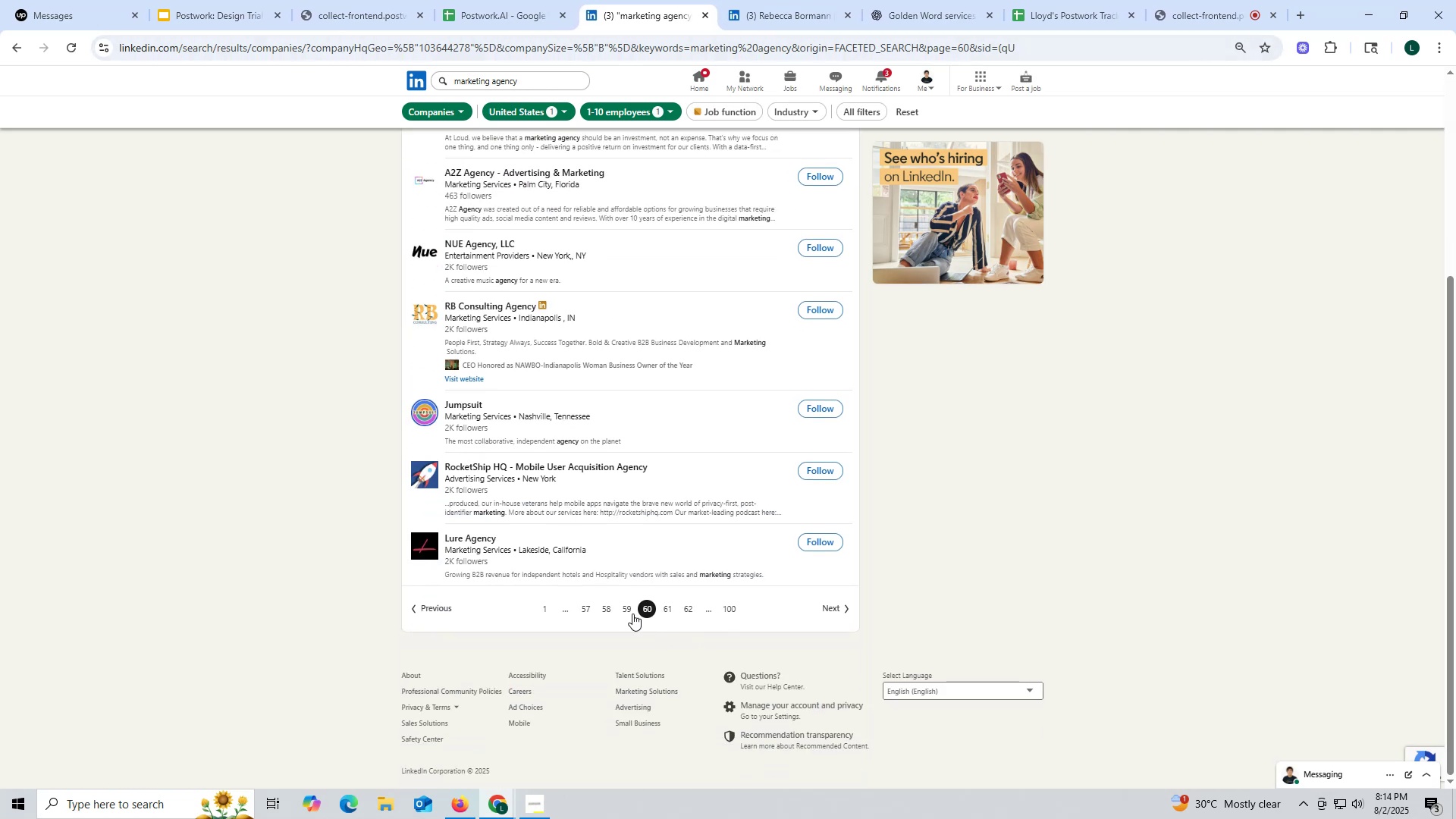 
left_click([626, 610])
 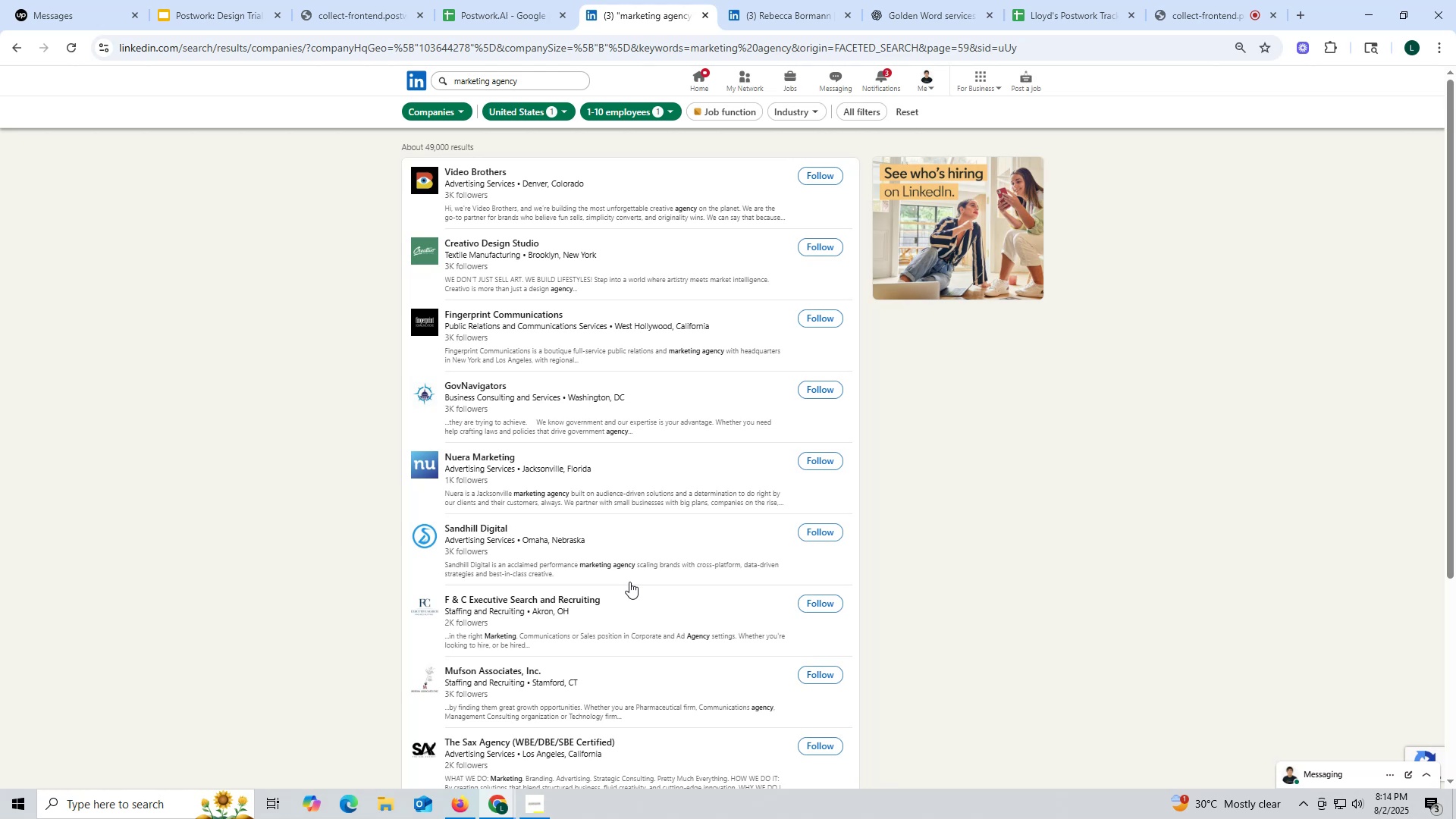 
wait(20.5)
 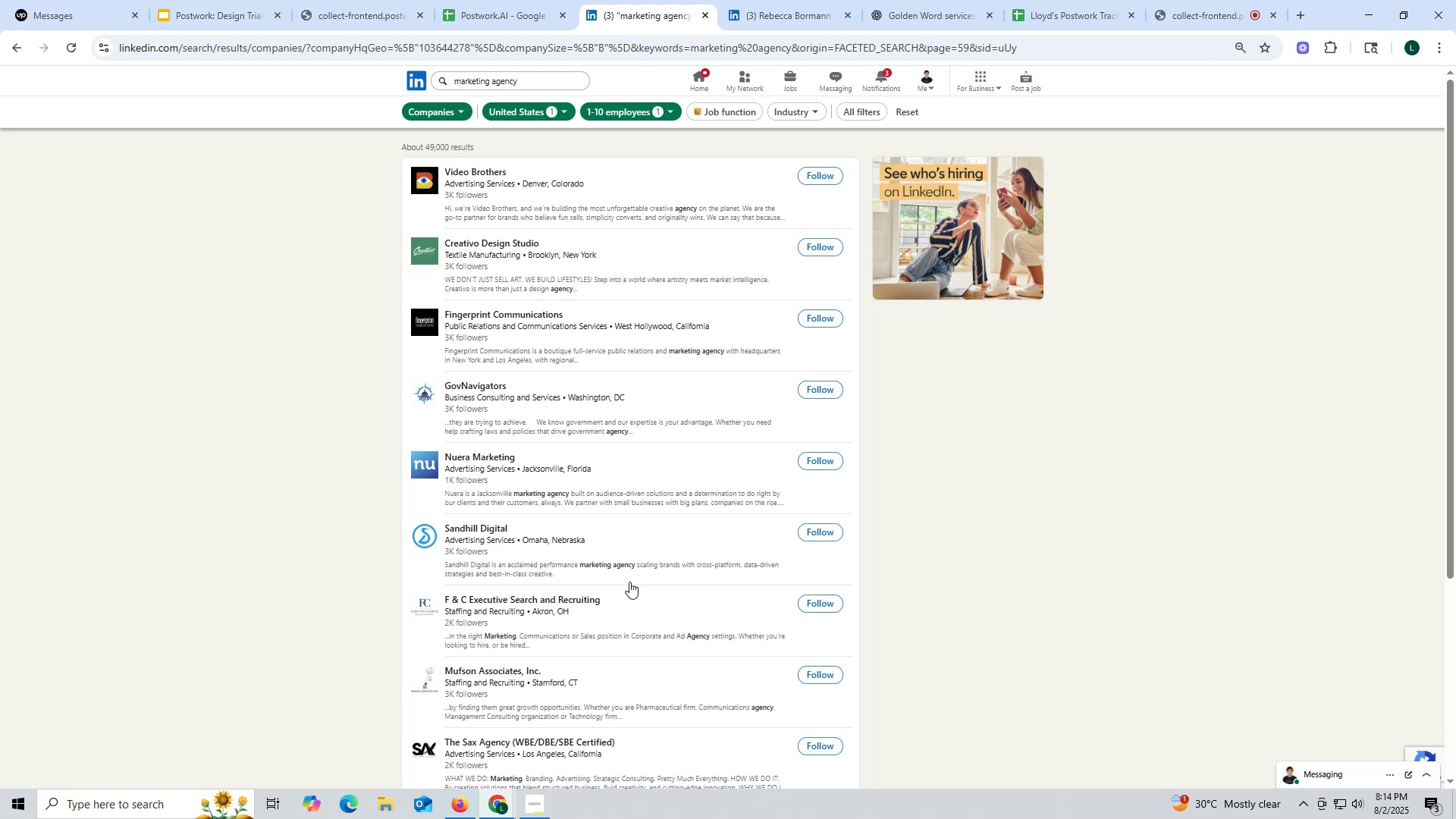 
scroll: coordinate [626, 583], scroll_direction: down, amount: 5.0
 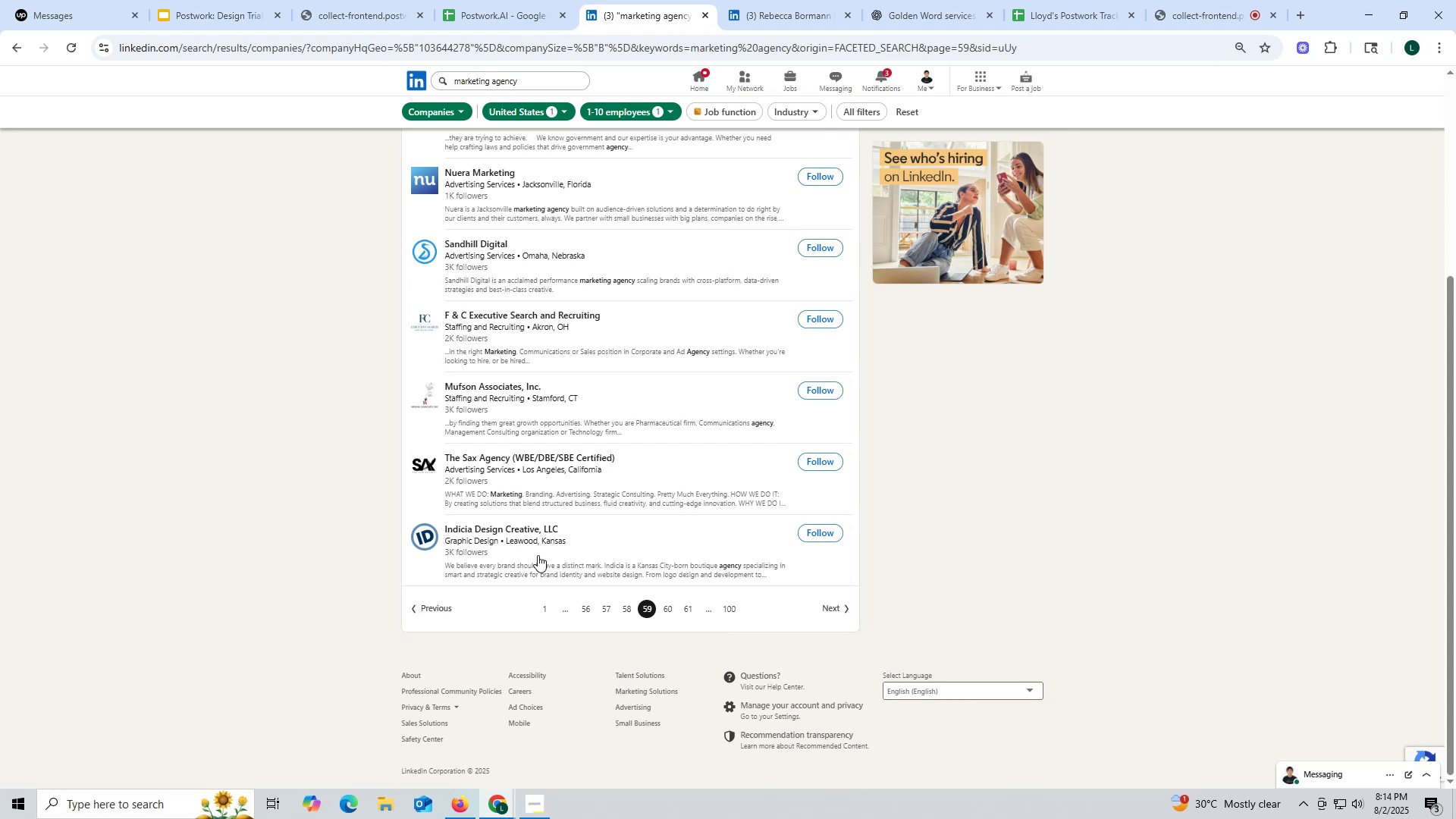 
scroll: coordinate [538, 555], scroll_direction: up, amount: 1.0
 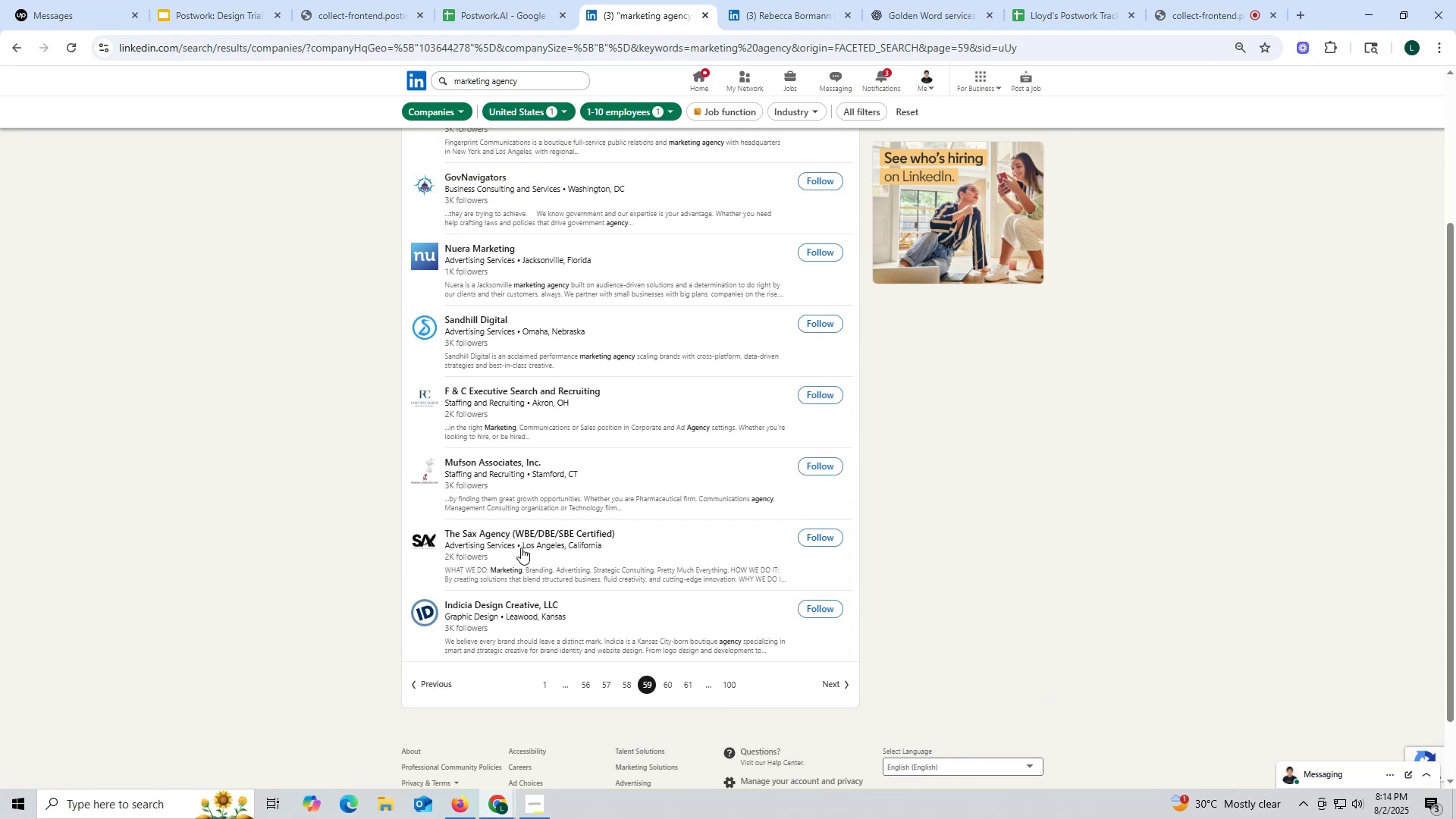 
right_click([507, 535])
 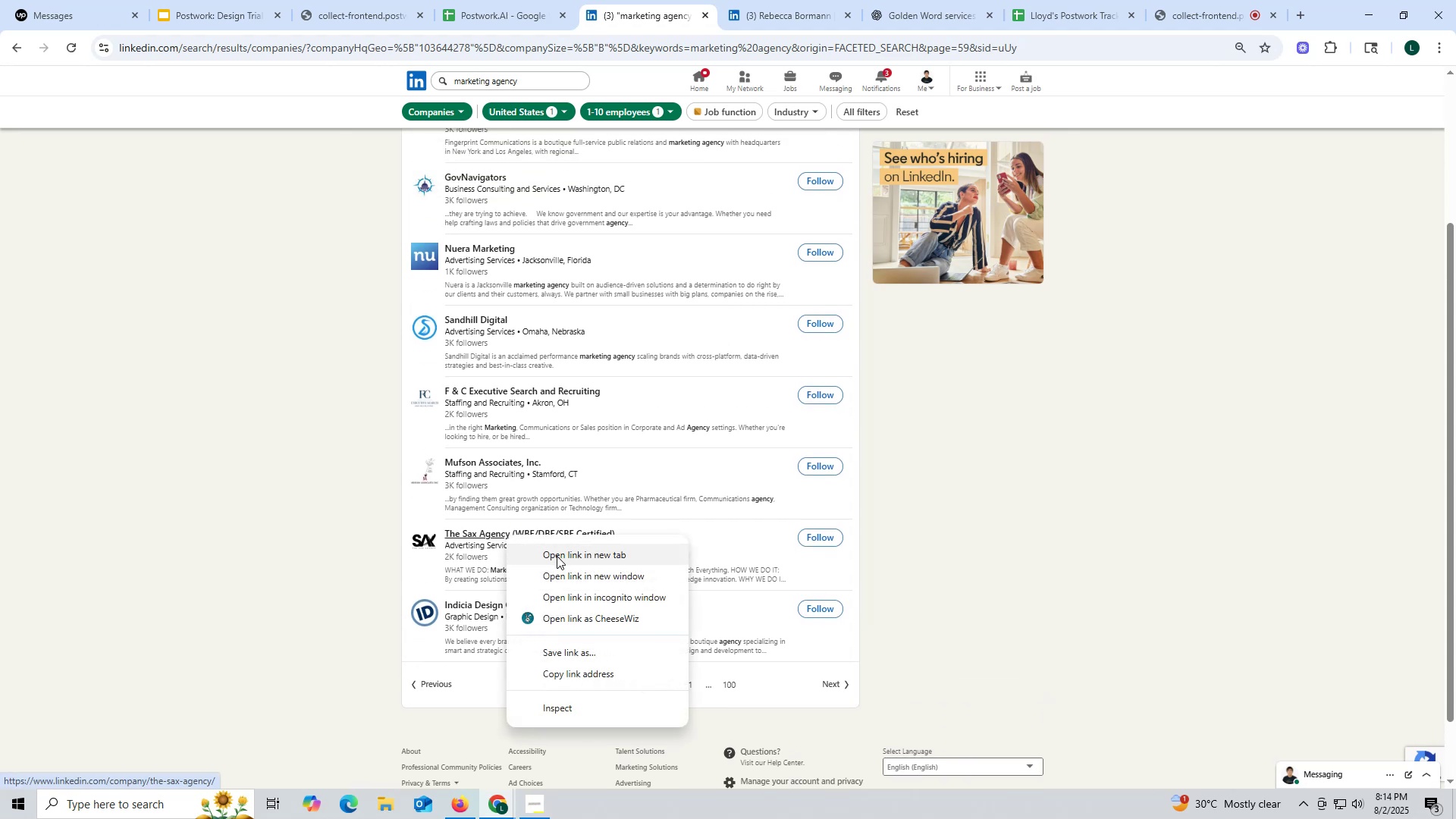 
left_click([557, 556])
 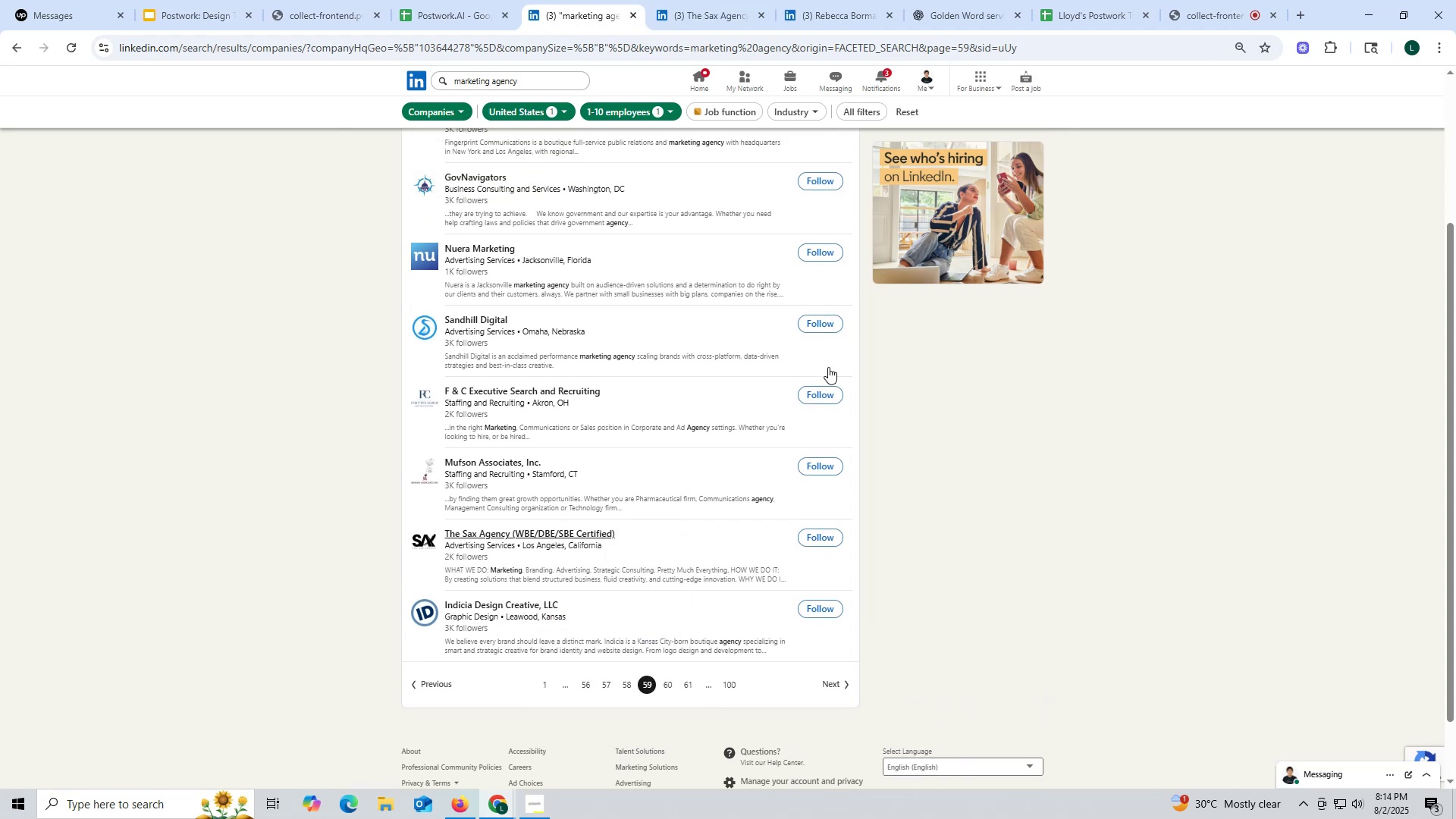 
left_click([711, 23])
 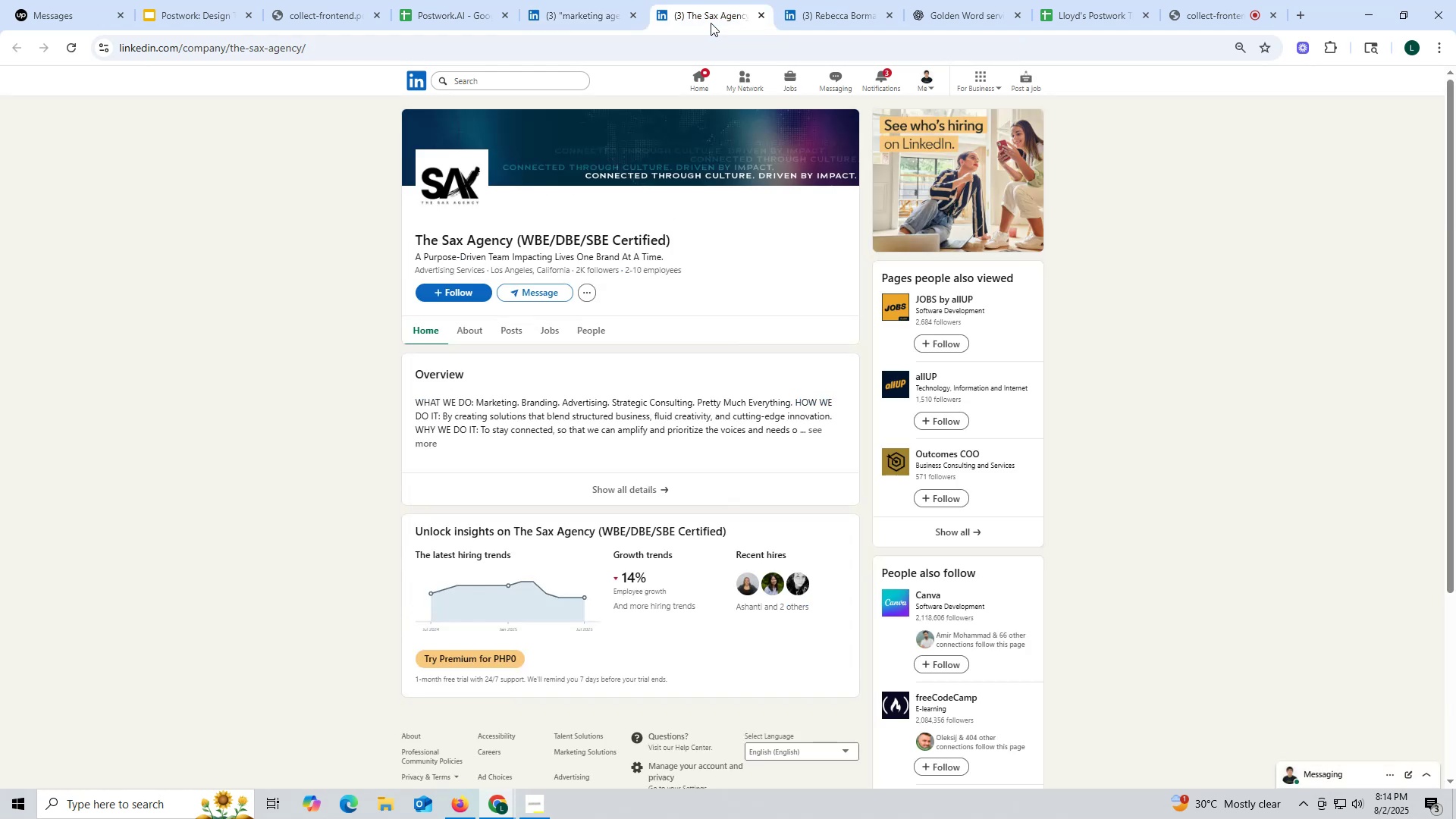 
wait(13.89)
 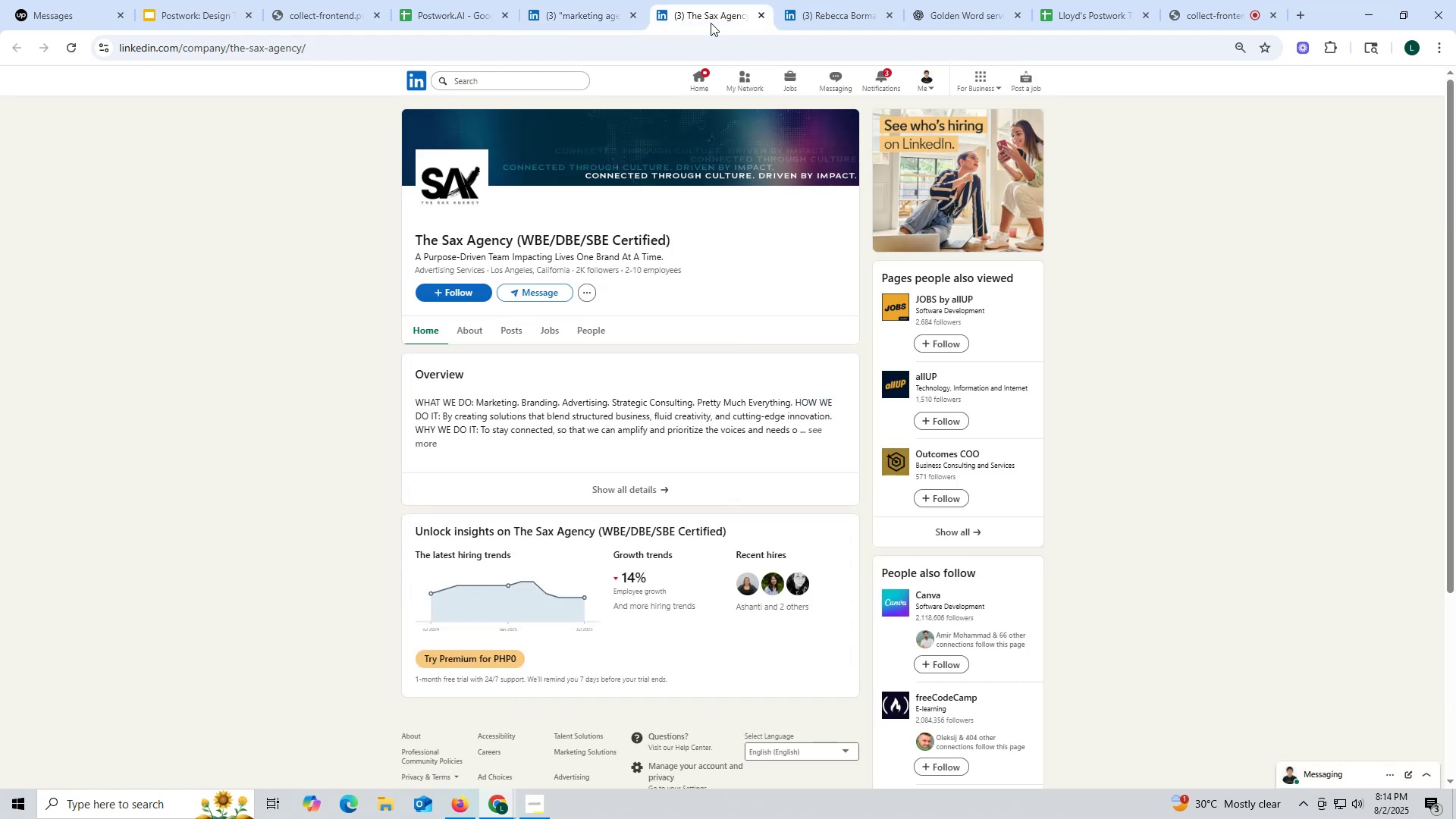 
left_click_drag(start_coordinate=[737, 11], to_coordinate=[742, 14])
 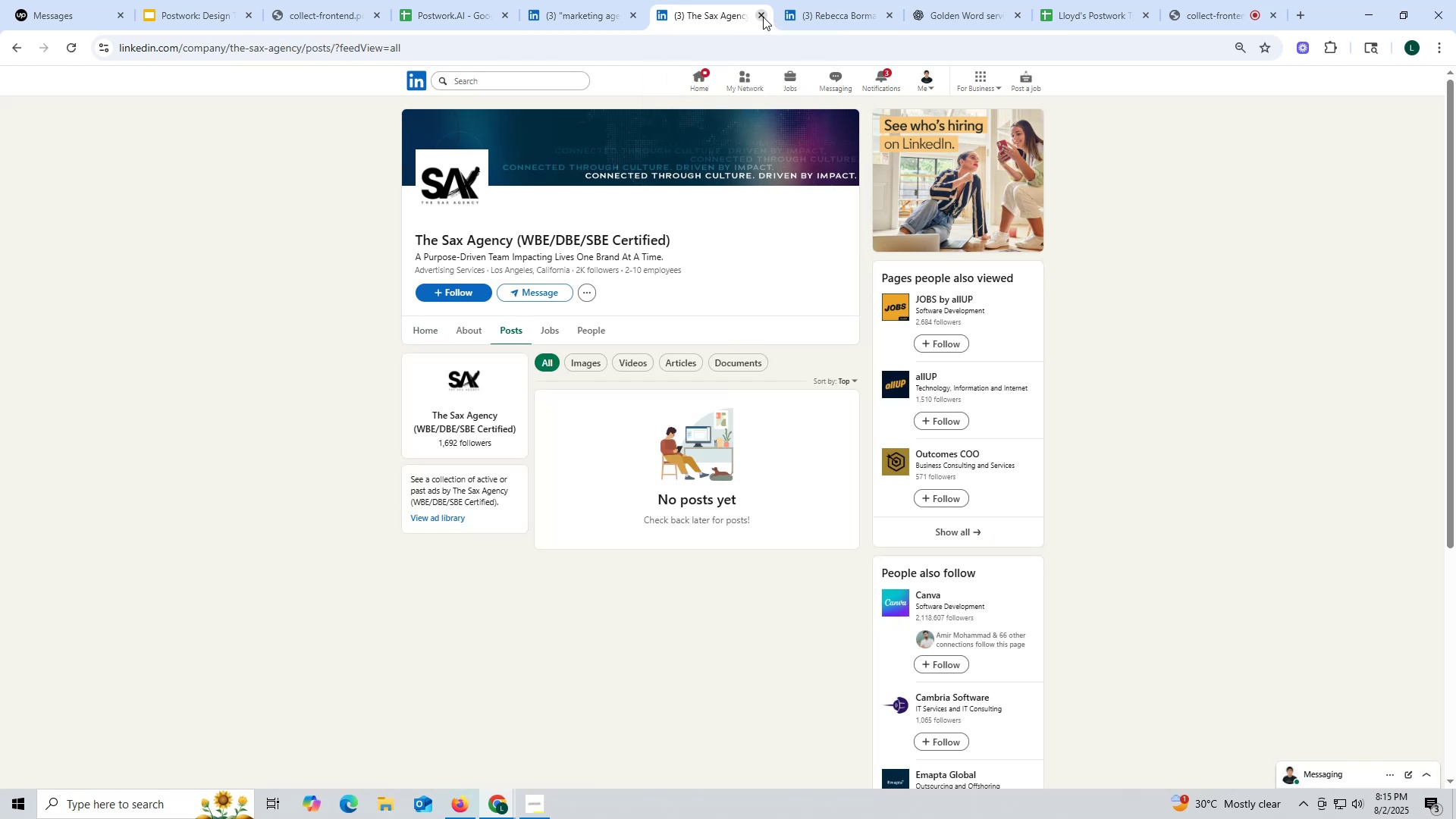 
left_click([761, 14])
 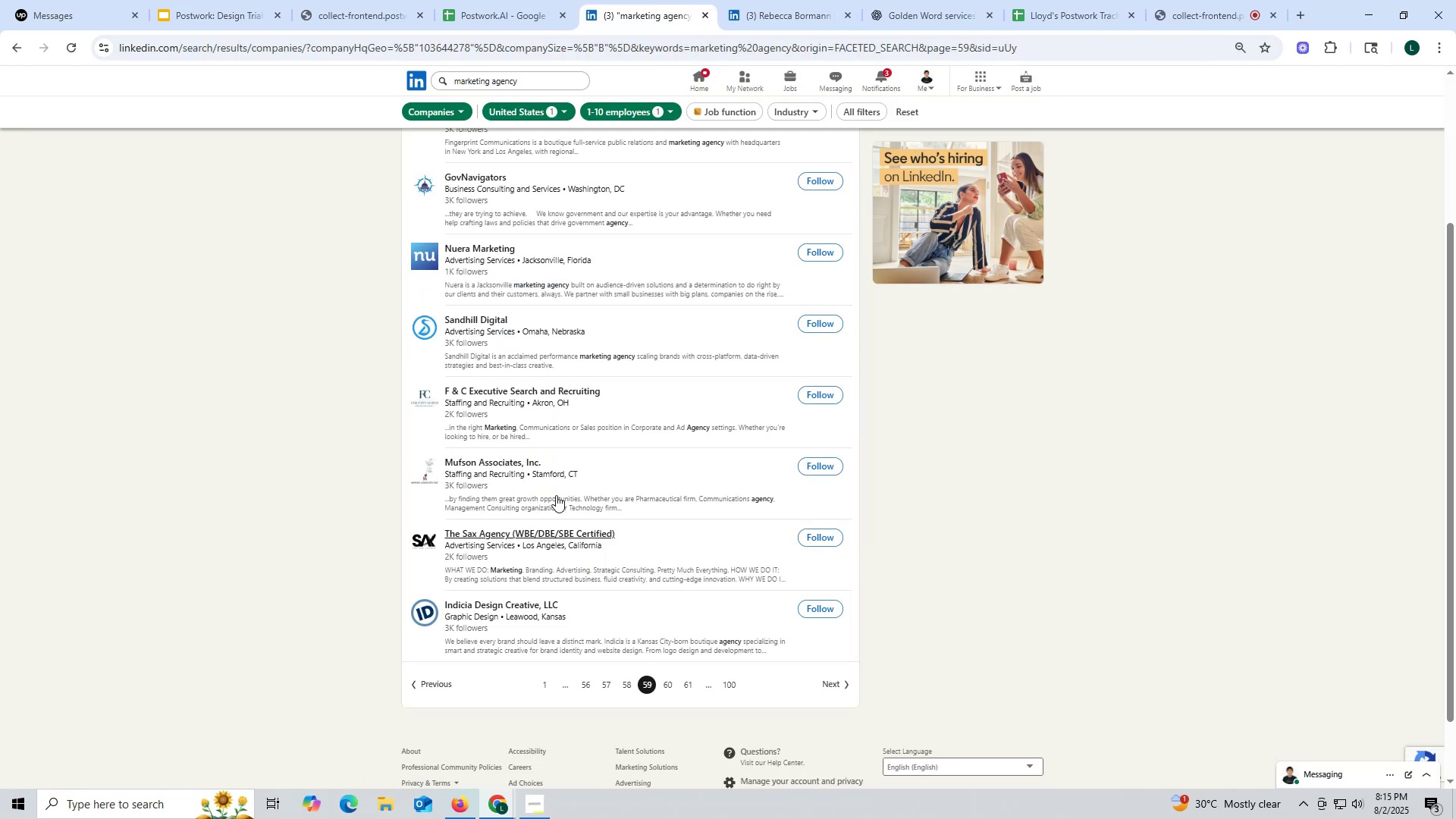 
scroll: coordinate [534, 504], scroll_direction: up, amount: 1.0
 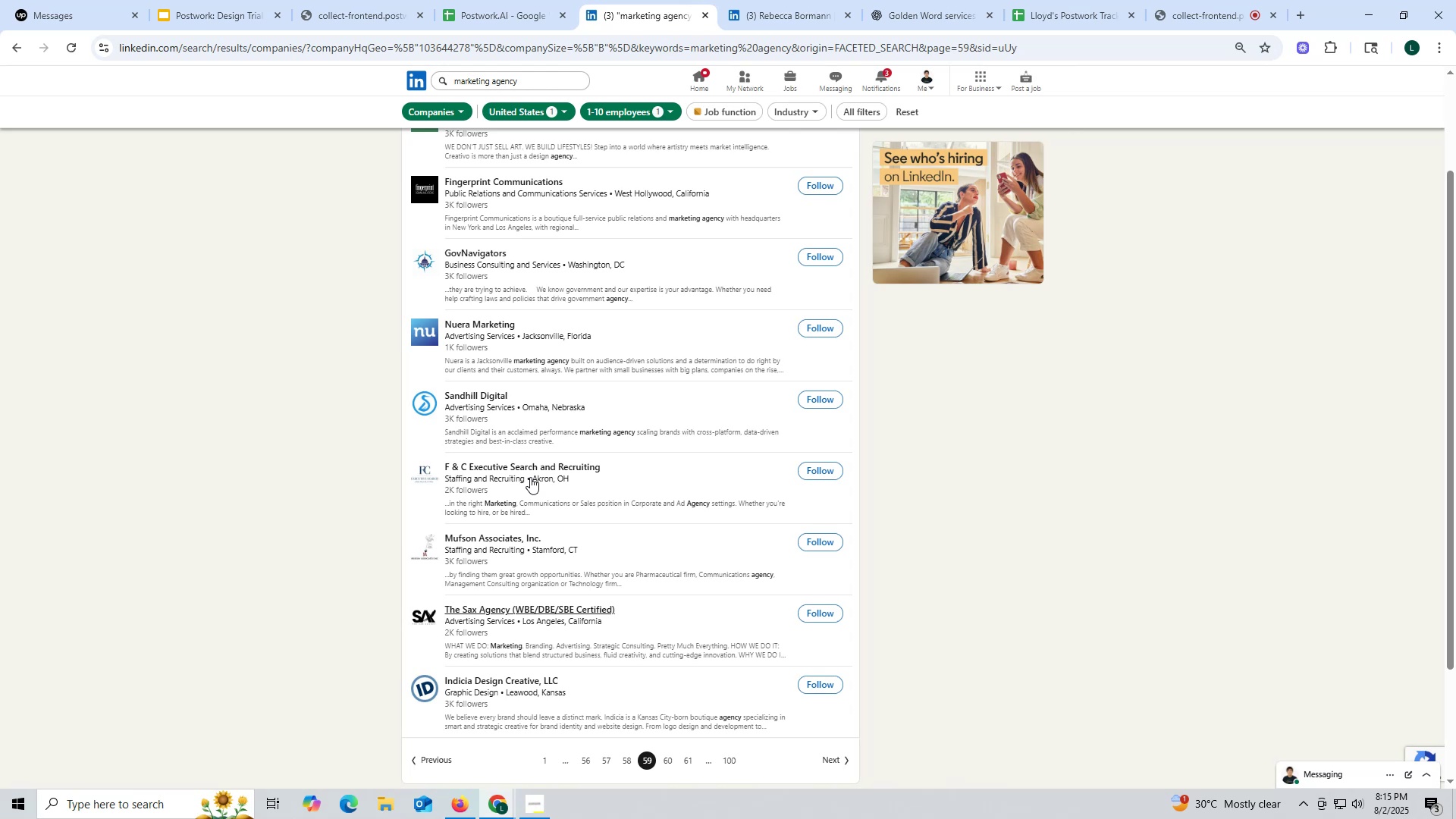 
wait(7.13)
 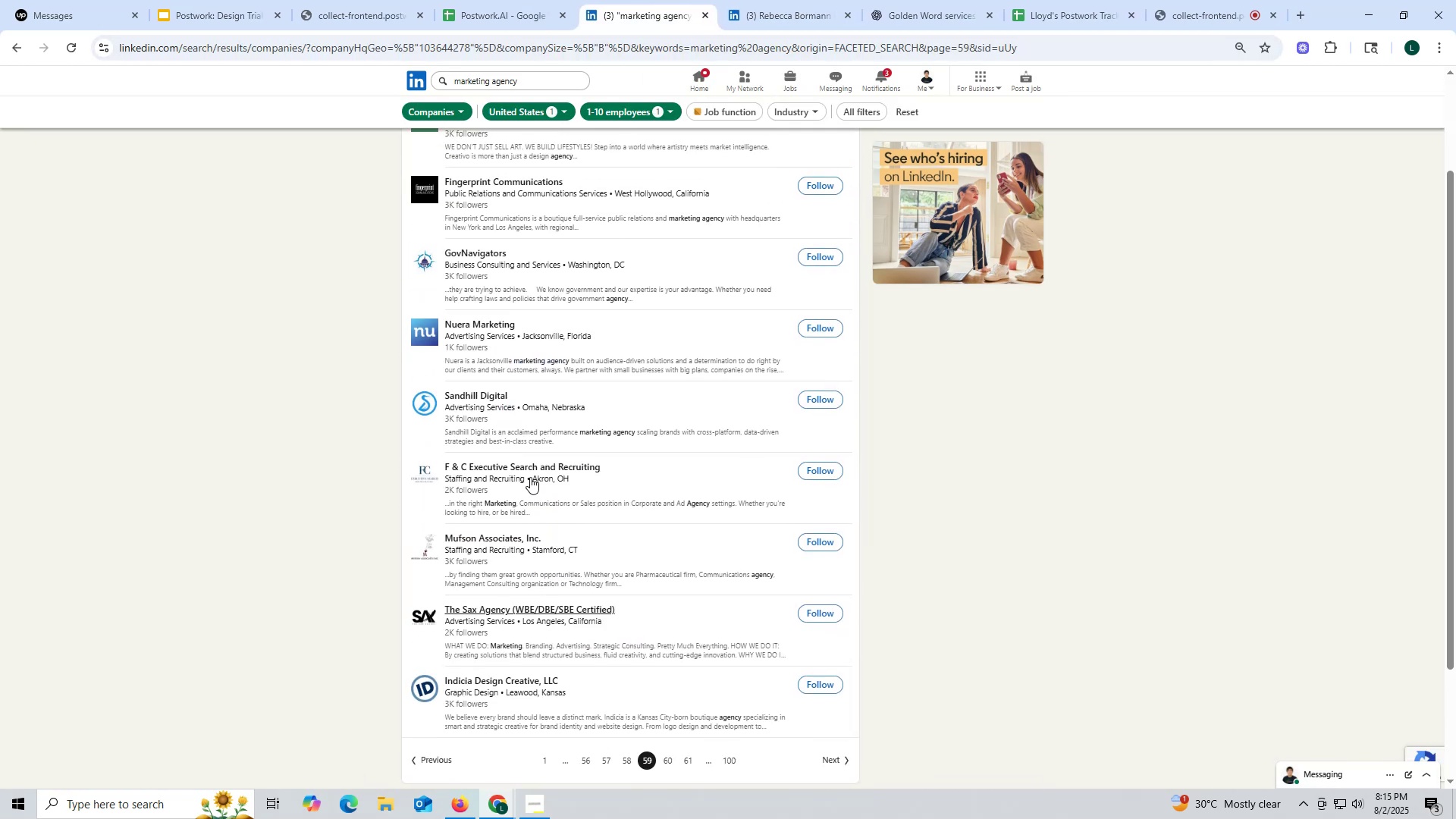 
scroll: coordinate [441, 490], scroll_direction: up, amount: 1.0
 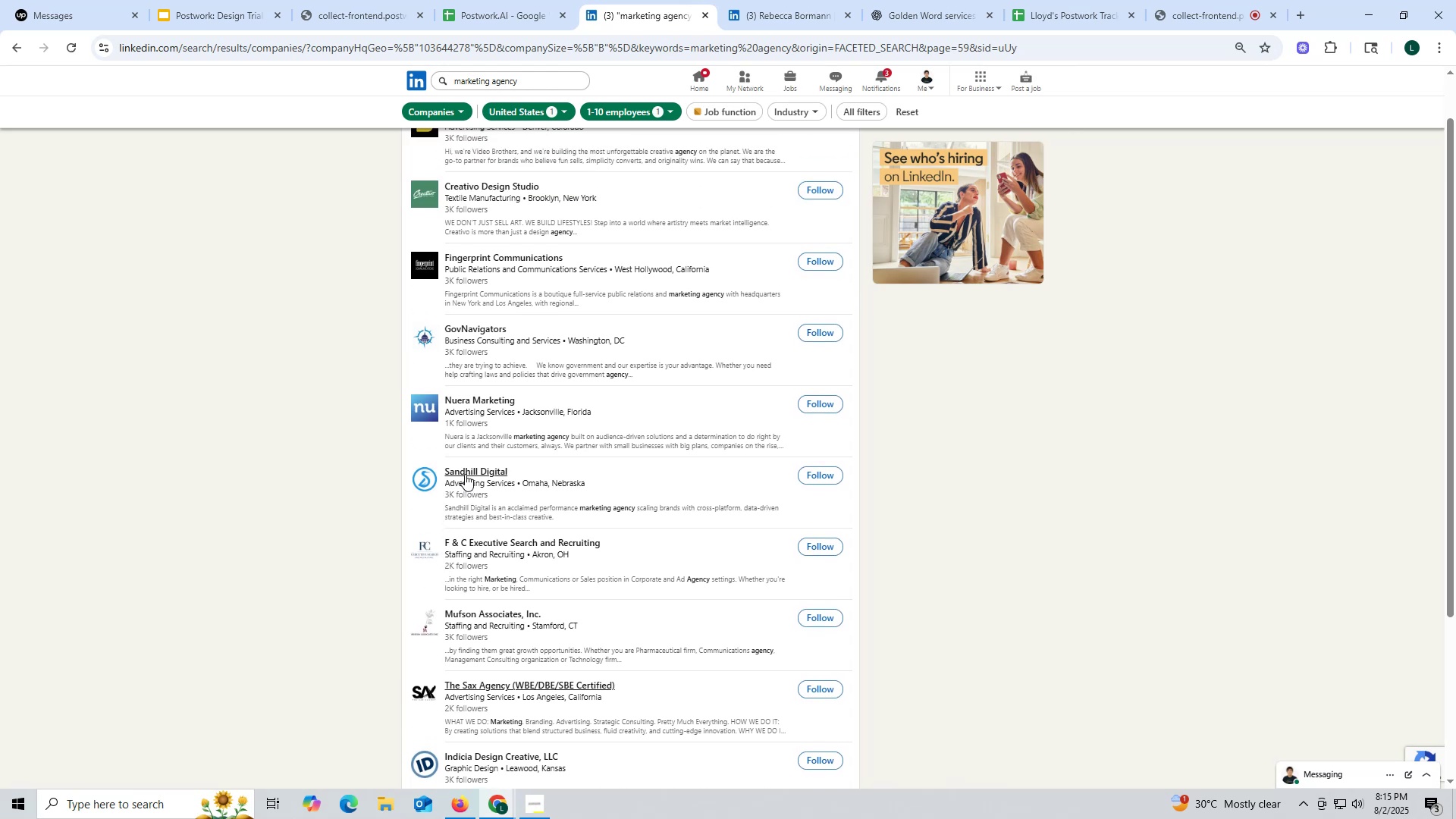 
right_click([464, 472])
 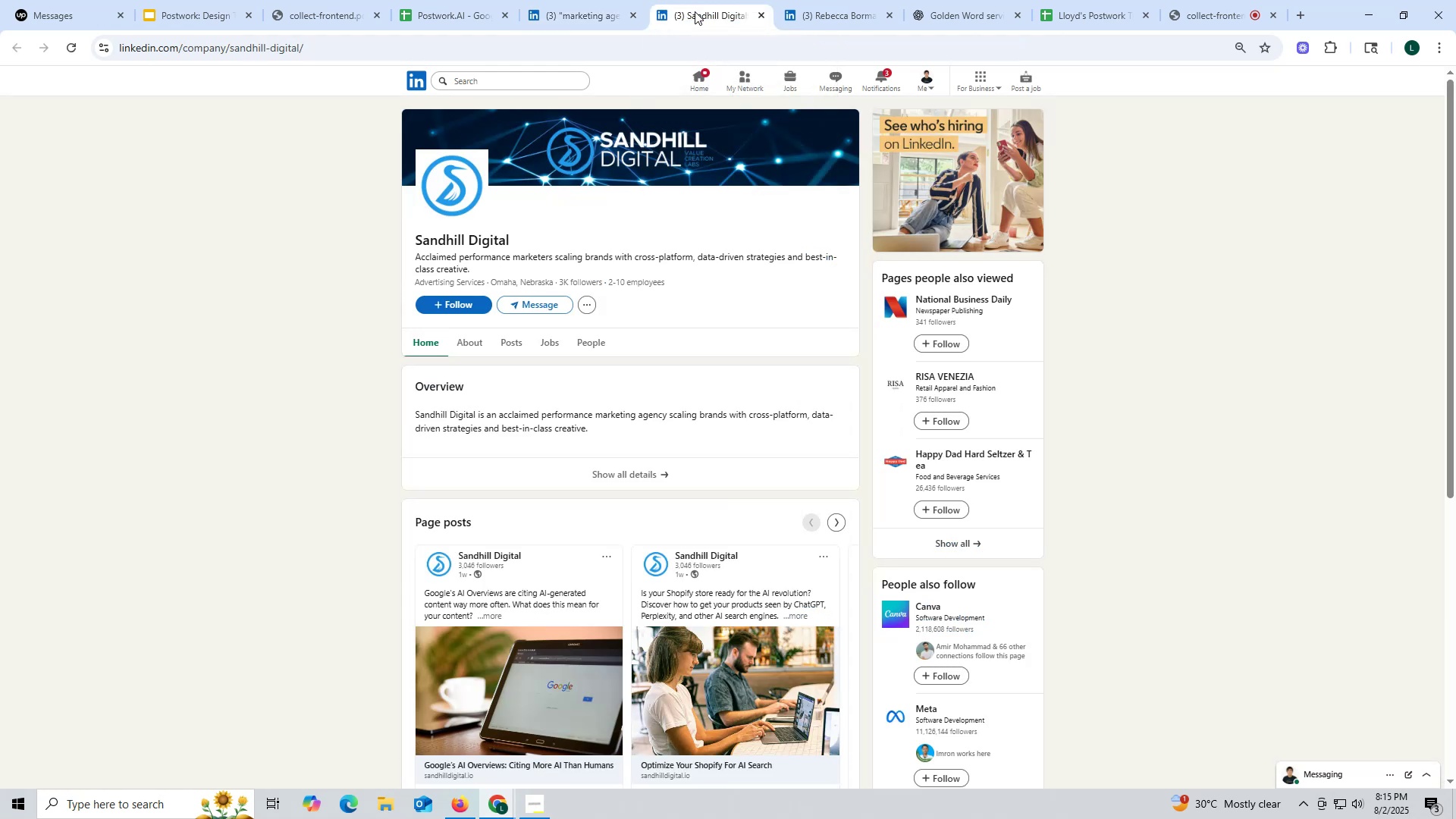 
wait(6.79)
 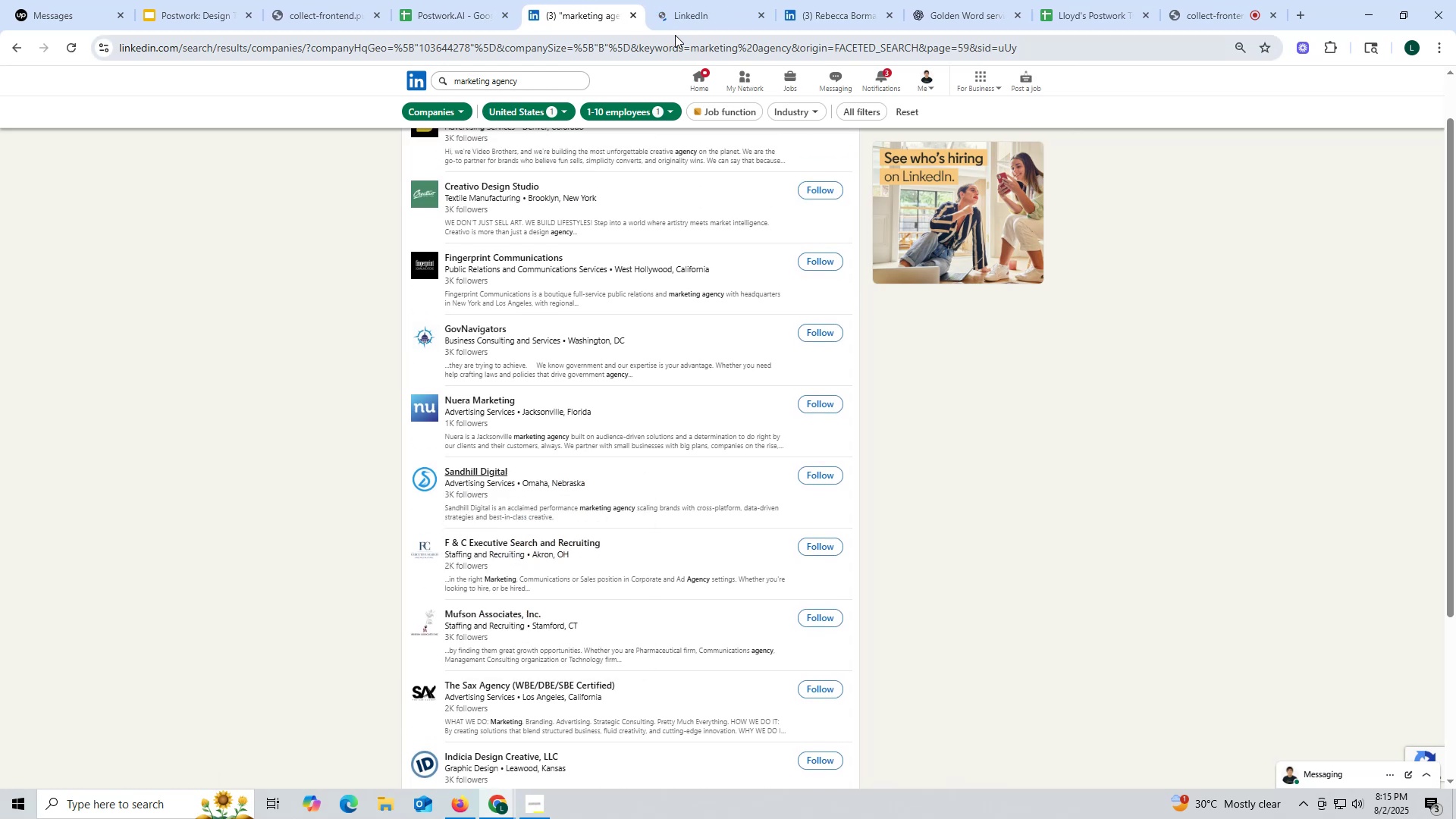 
left_click([512, 347])
 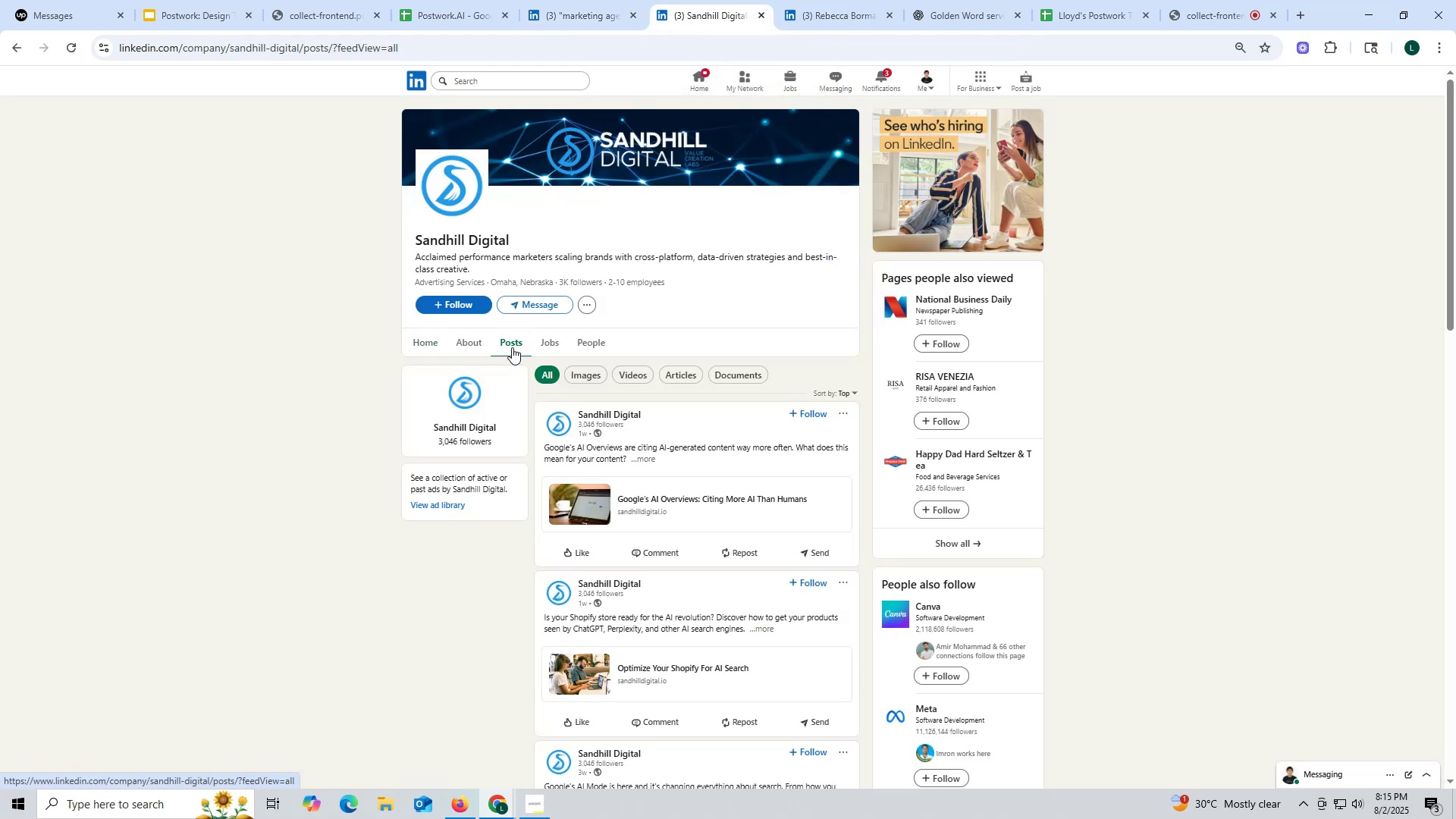 
wait(6.55)
 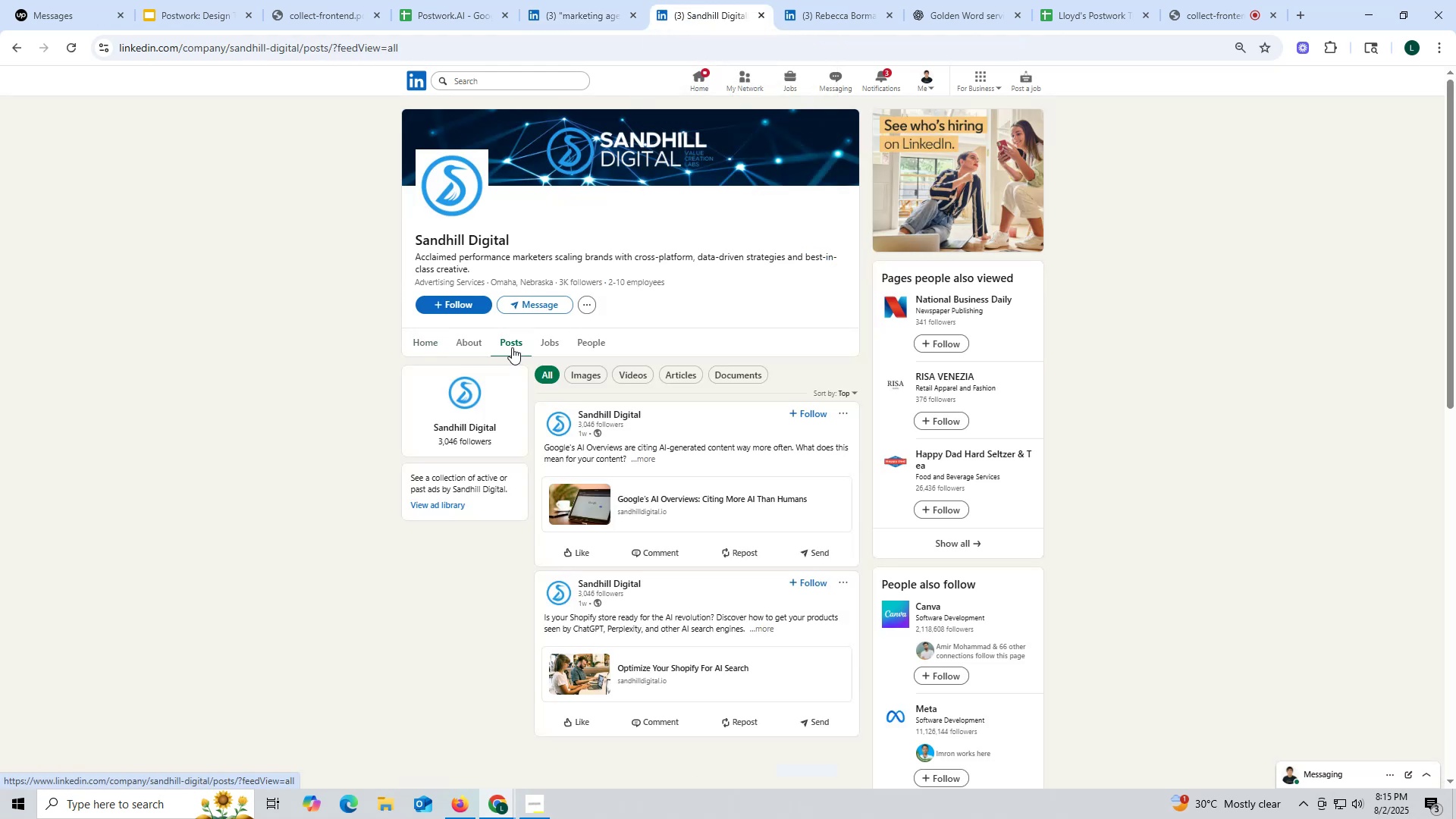 
left_click([456, 346])
 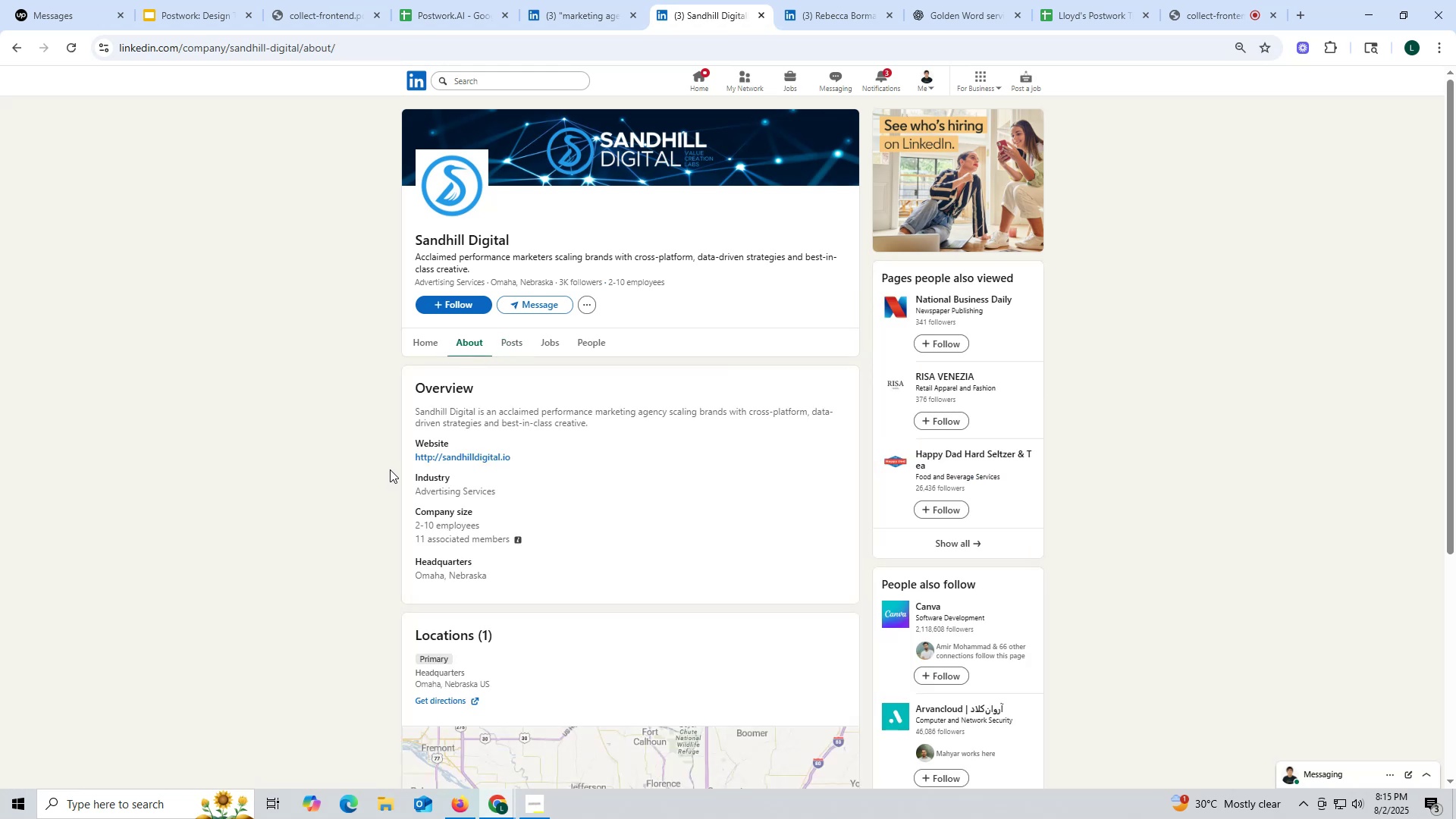 
left_click_drag(start_coordinate=[409, 453], to_coordinate=[533, 453])
 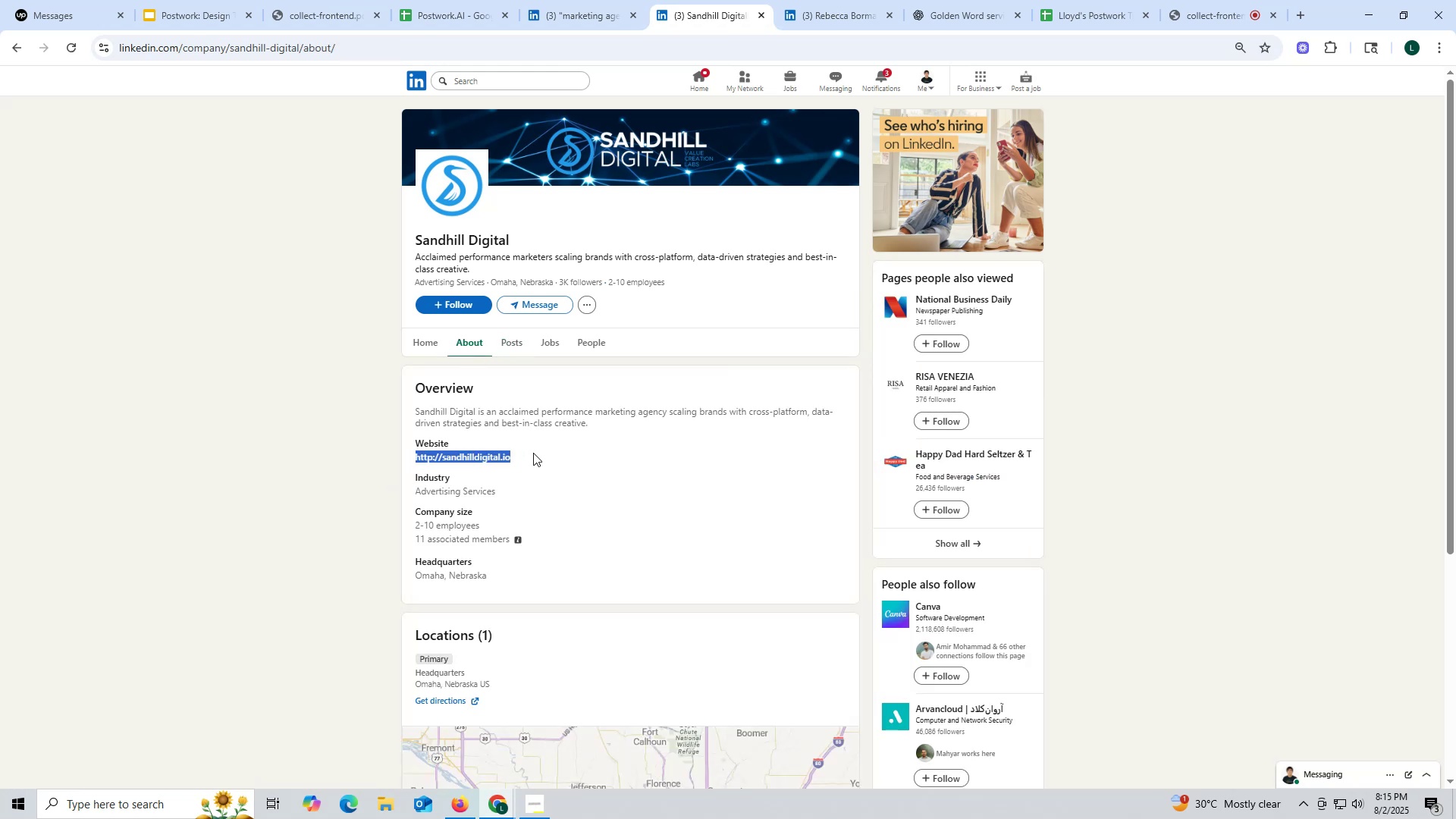 
key(Control+ControlLeft)
 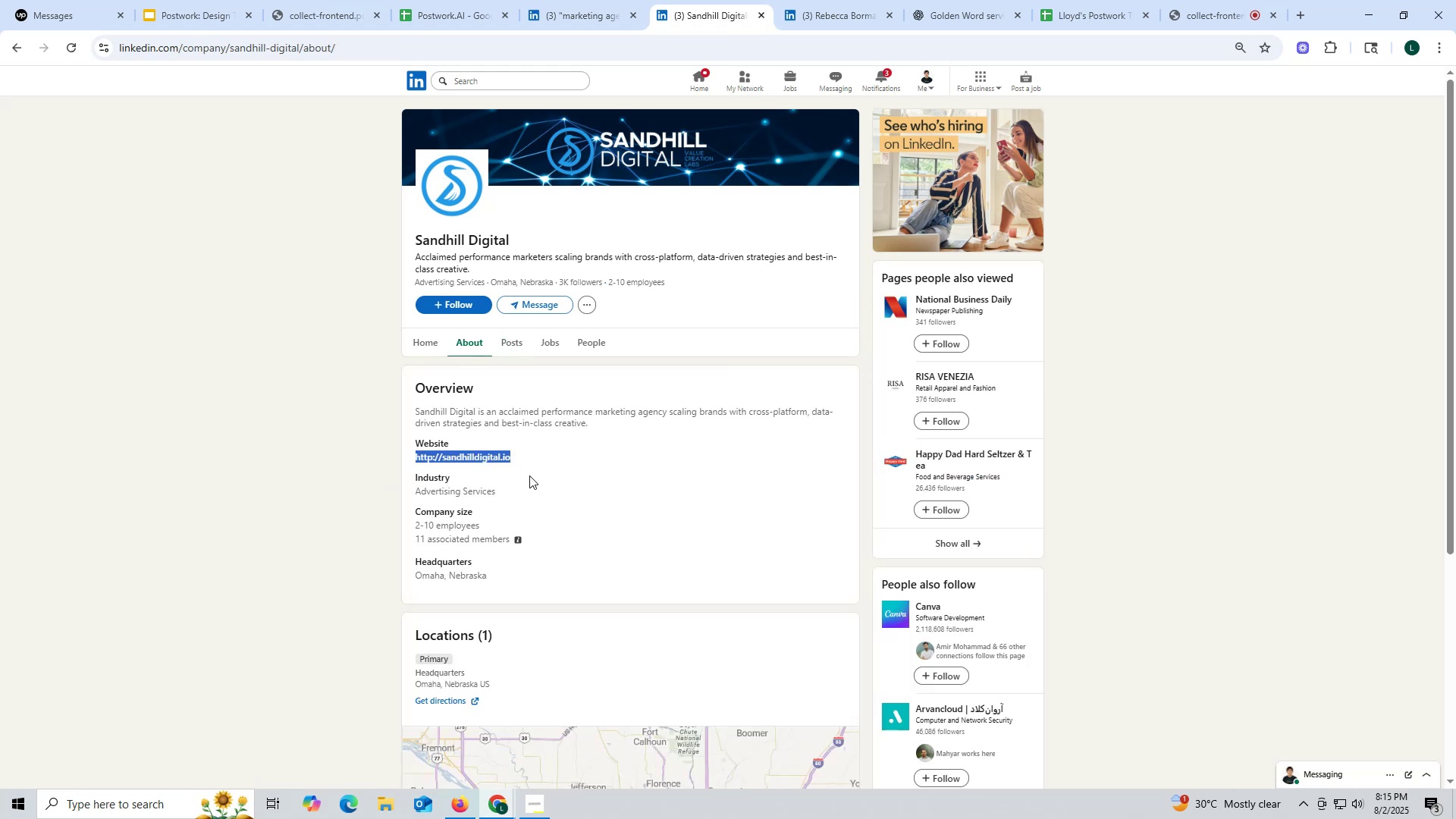 
key(Control+C)
 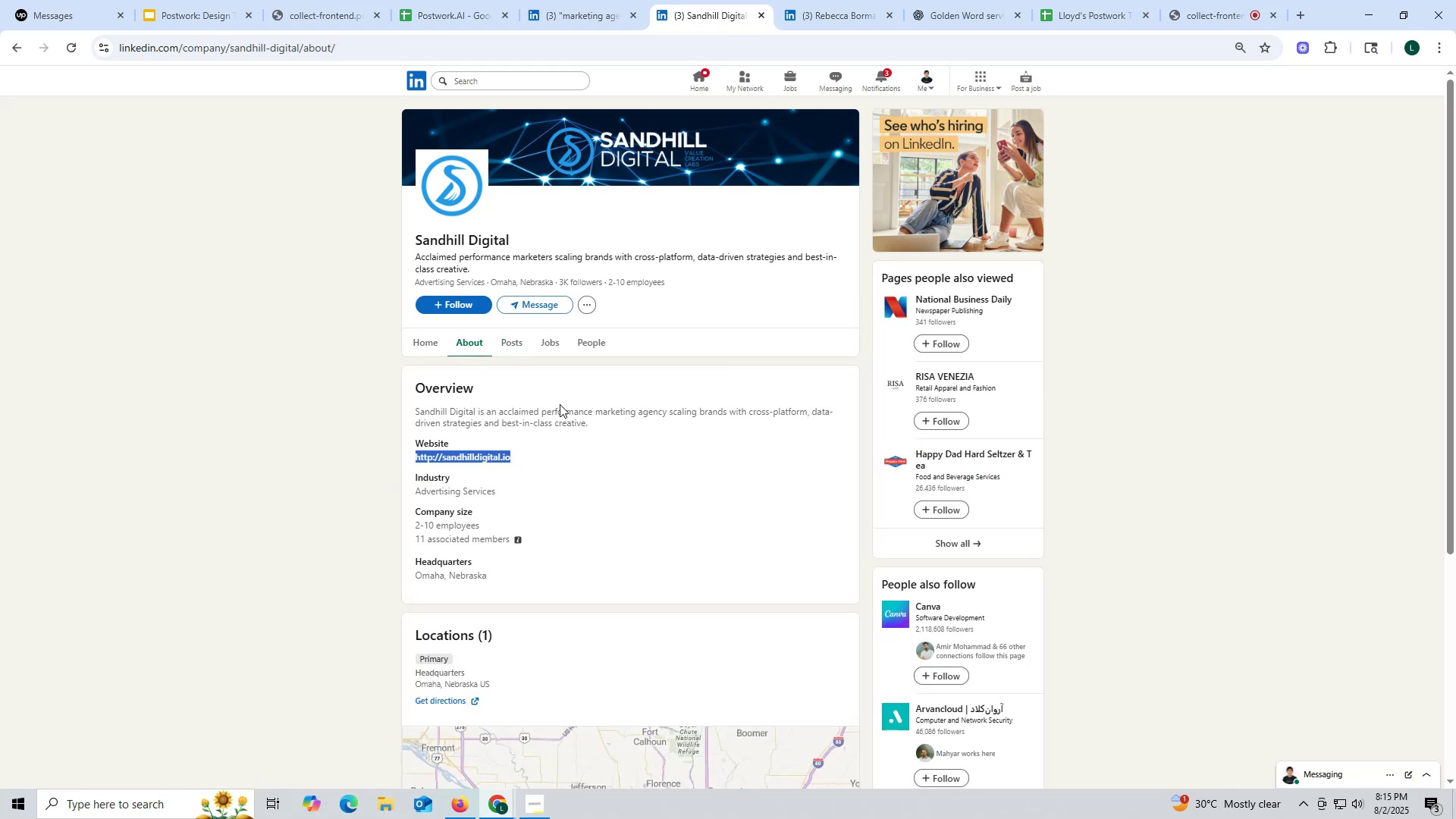 
key(Control+ControlLeft)
 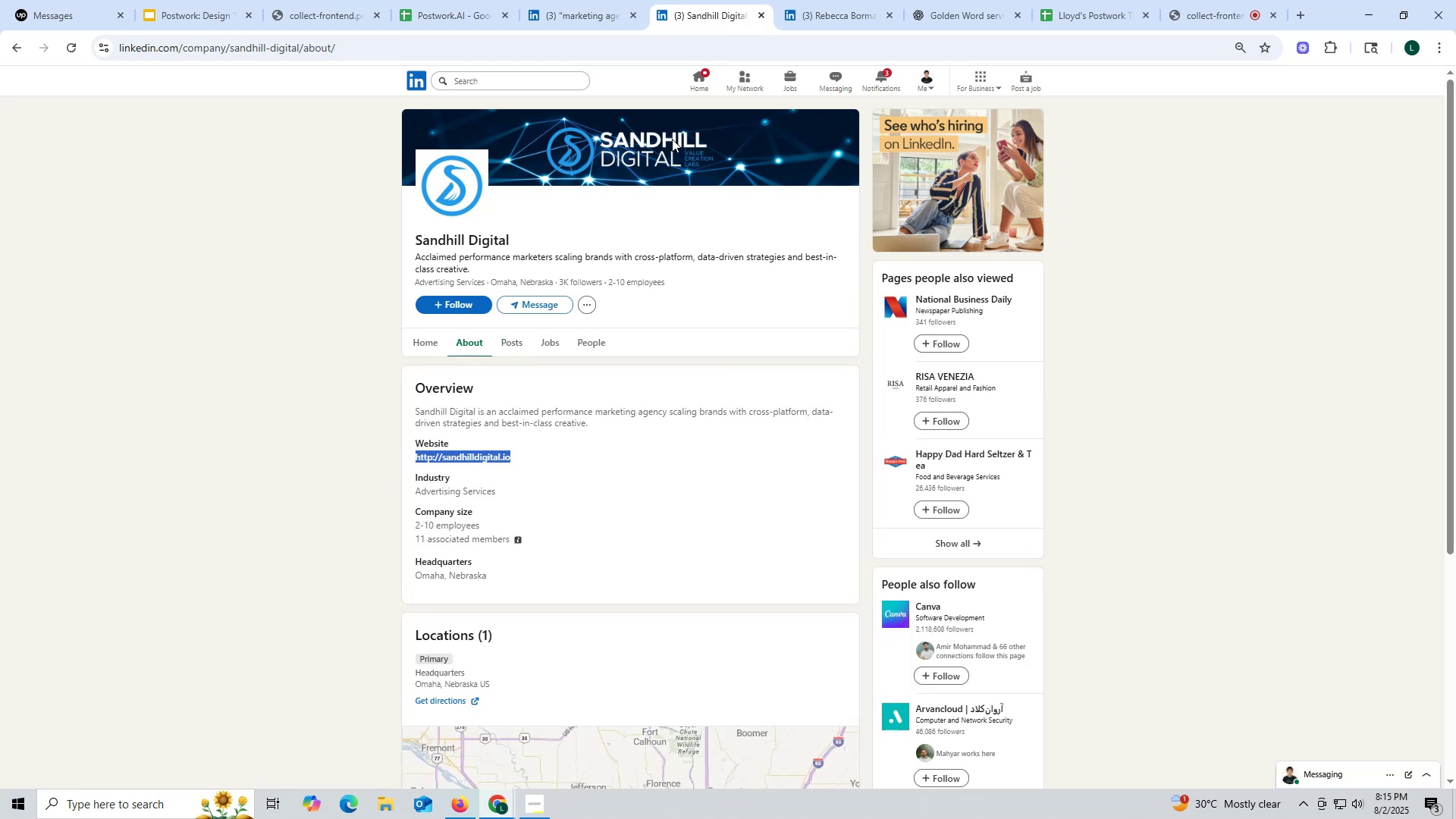 
key(Control+C)
 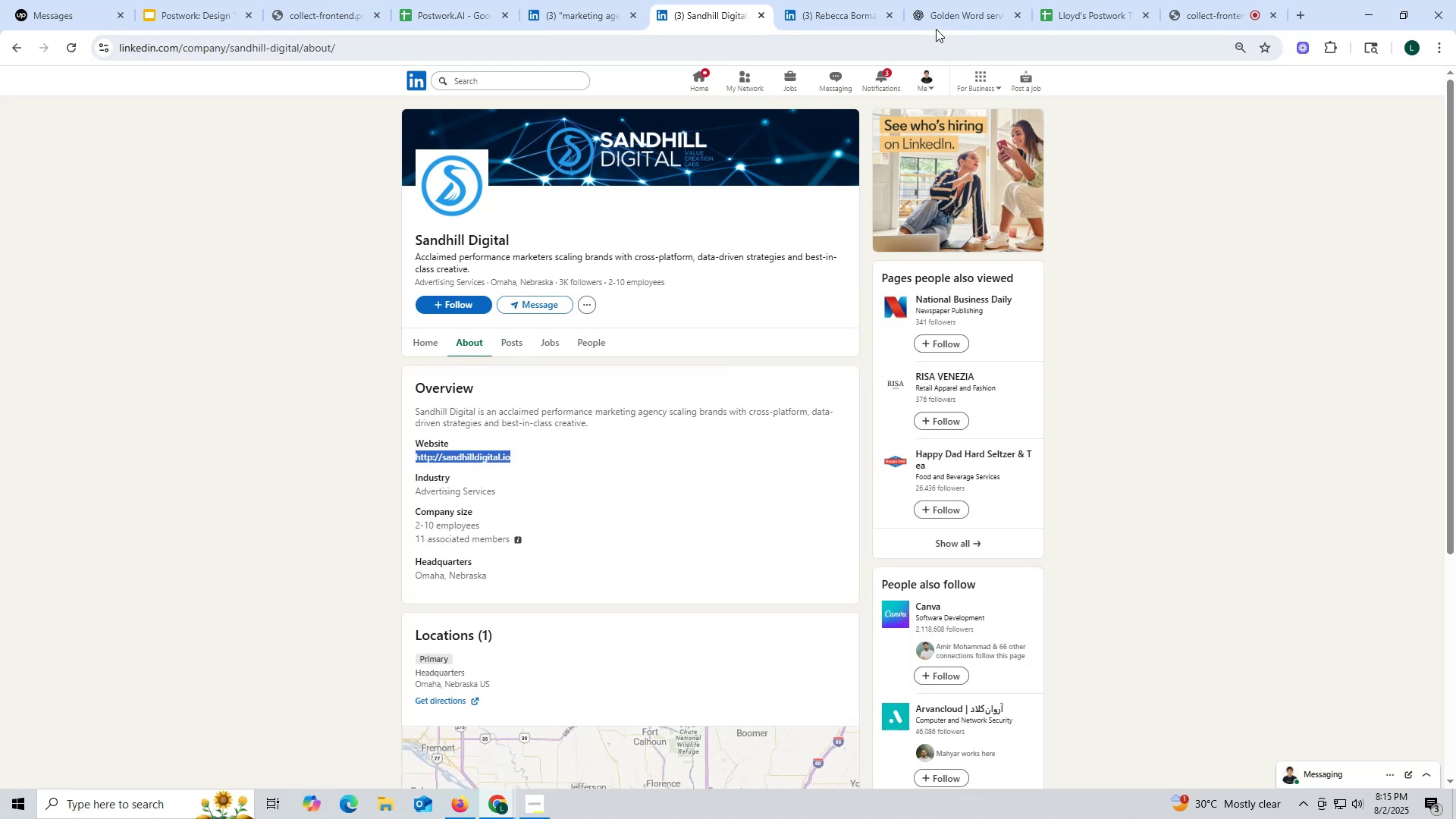 
left_click([951, 11])
 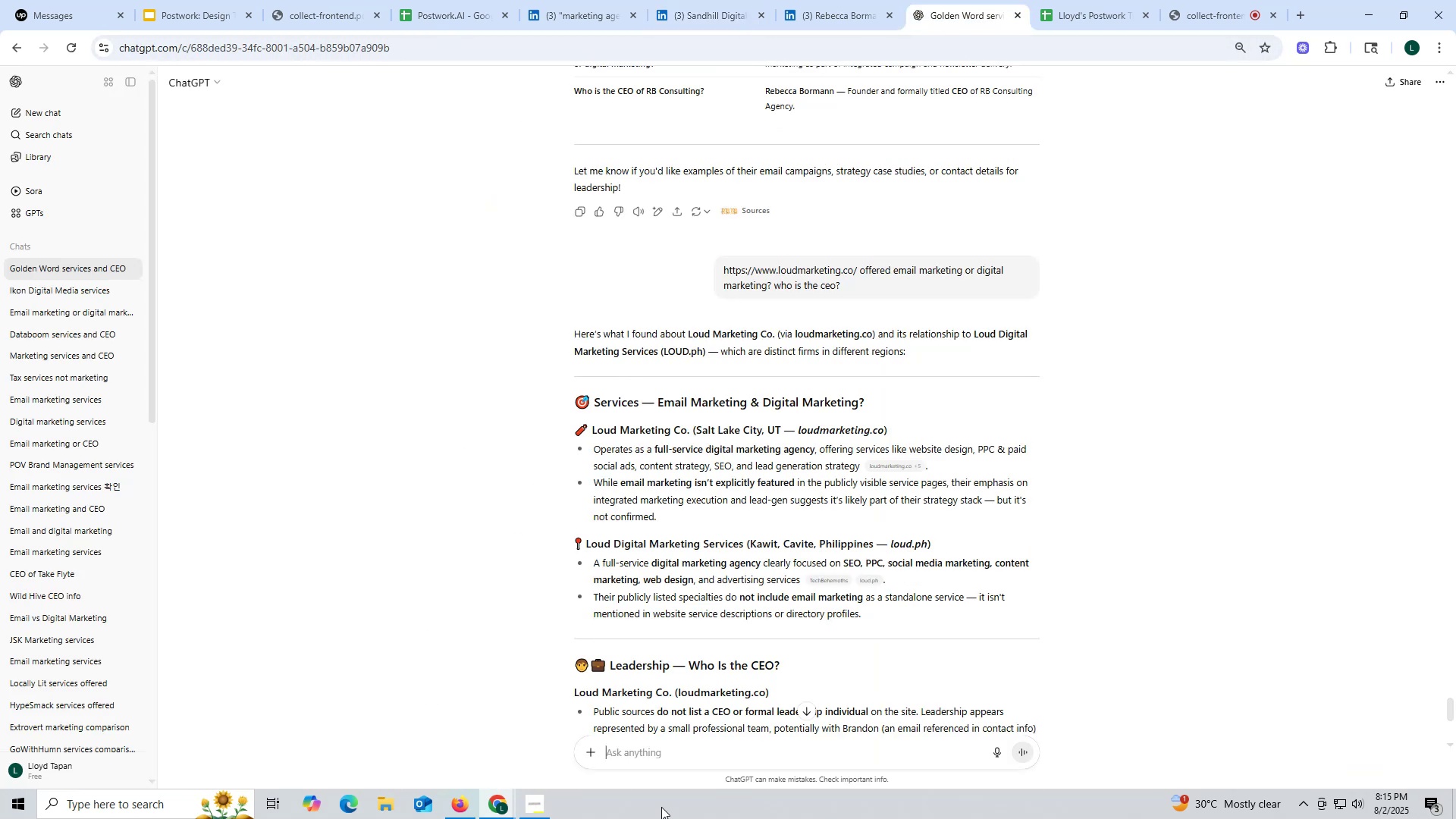 
left_click([678, 756])
 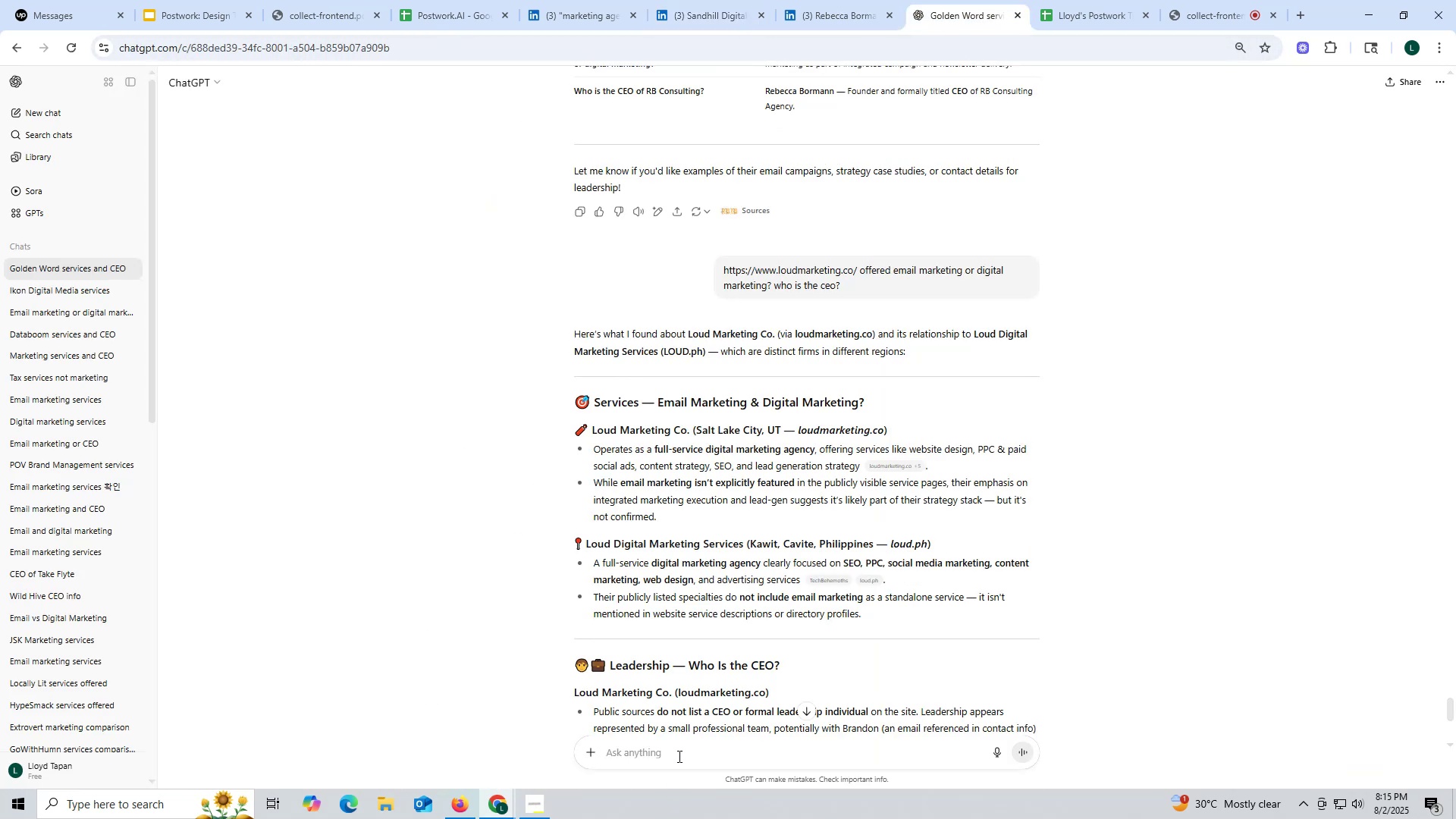 
key(Control+ControlLeft)
 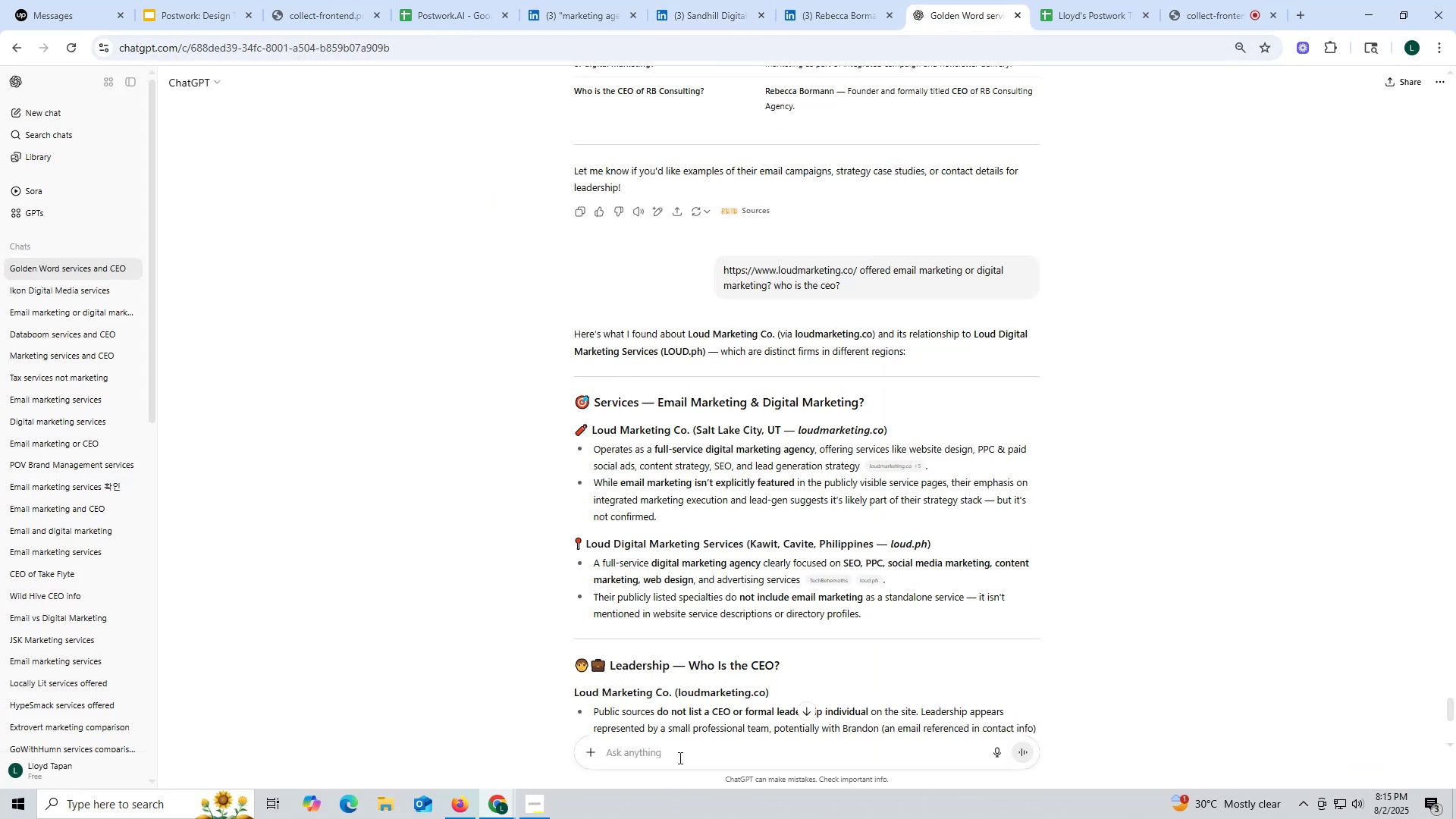 
key(Control+V)
 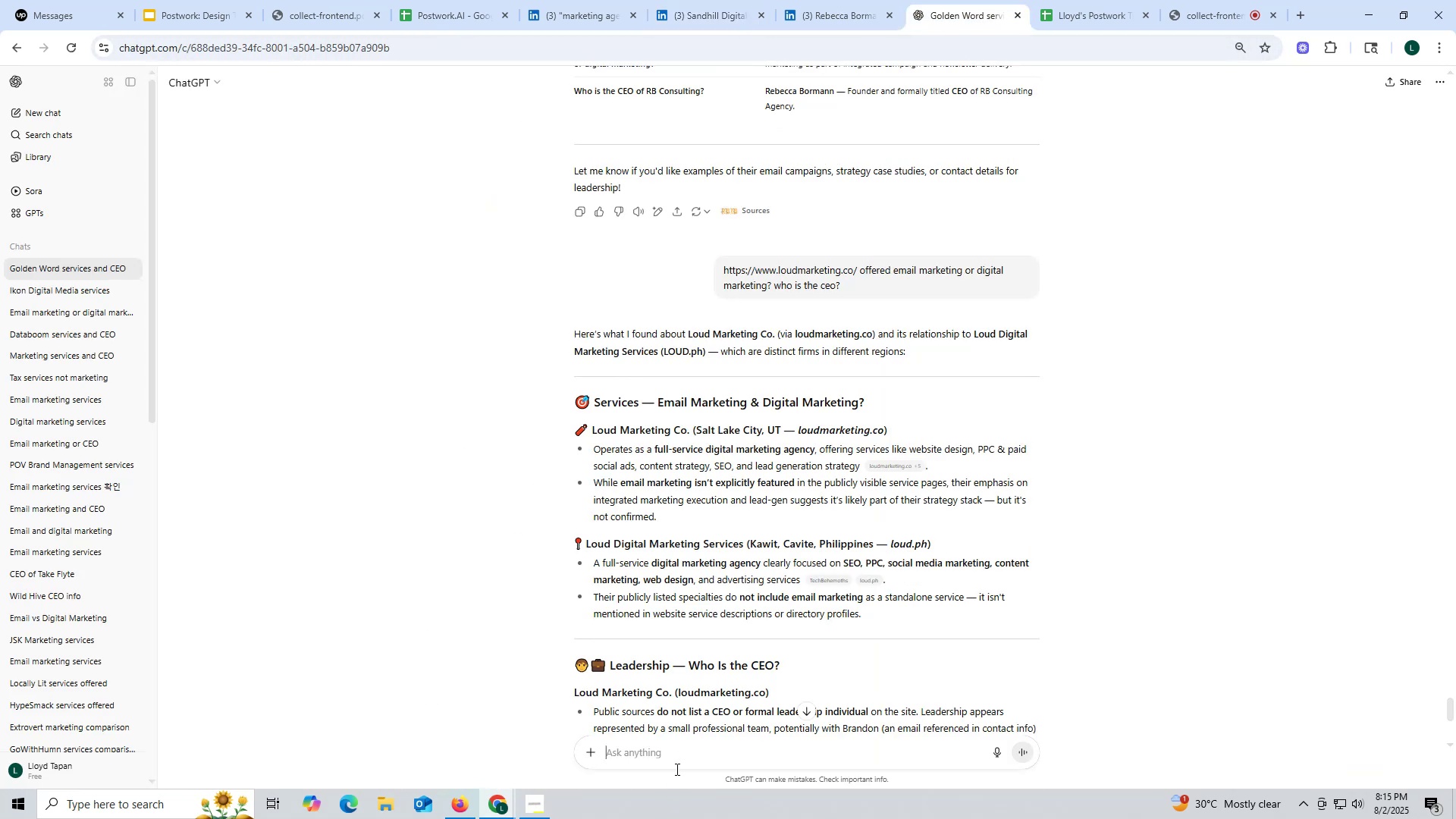 
key(Space)
 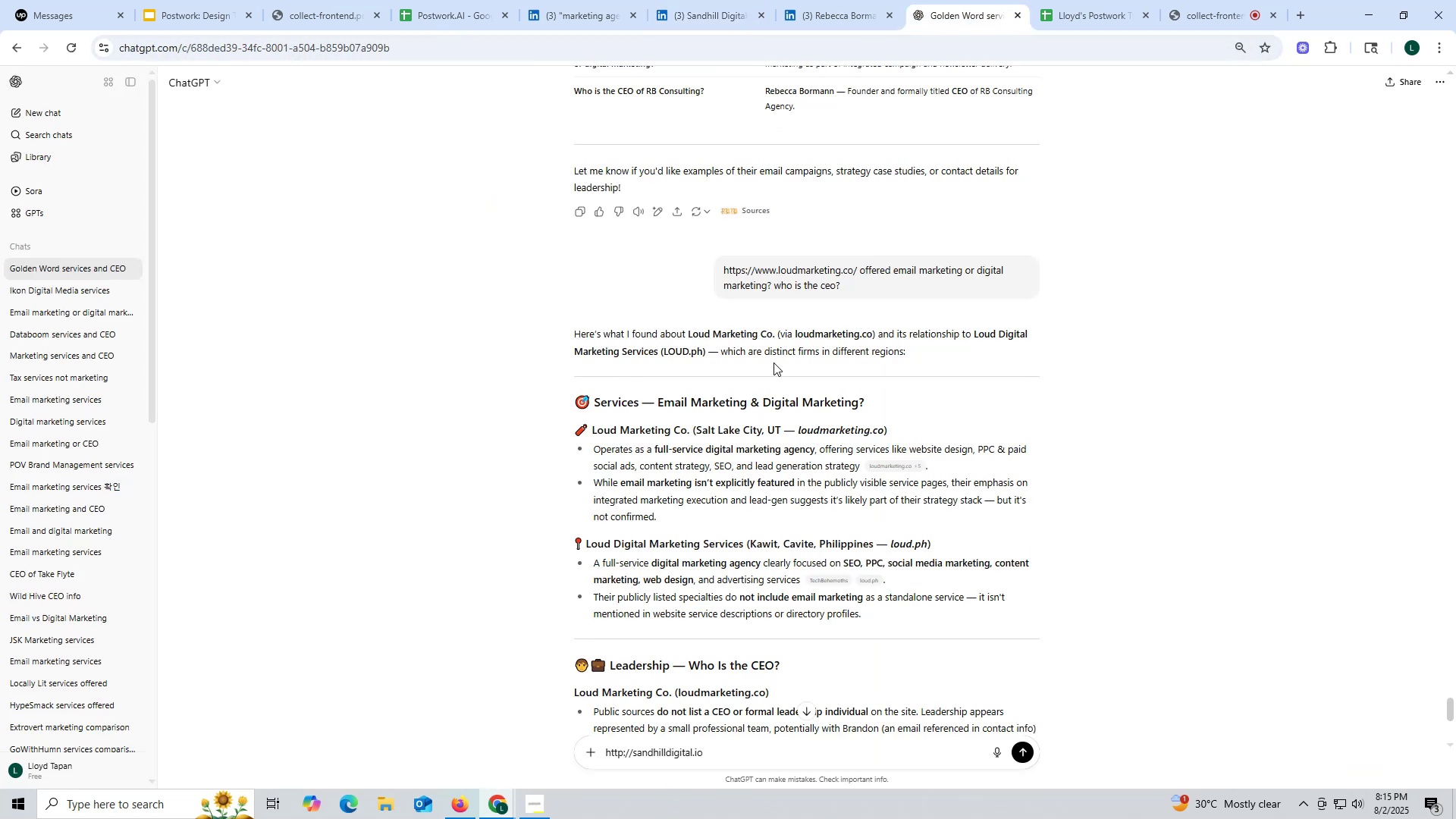 
scroll: coordinate [876, 265], scroll_direction: up, amount: 7.0
 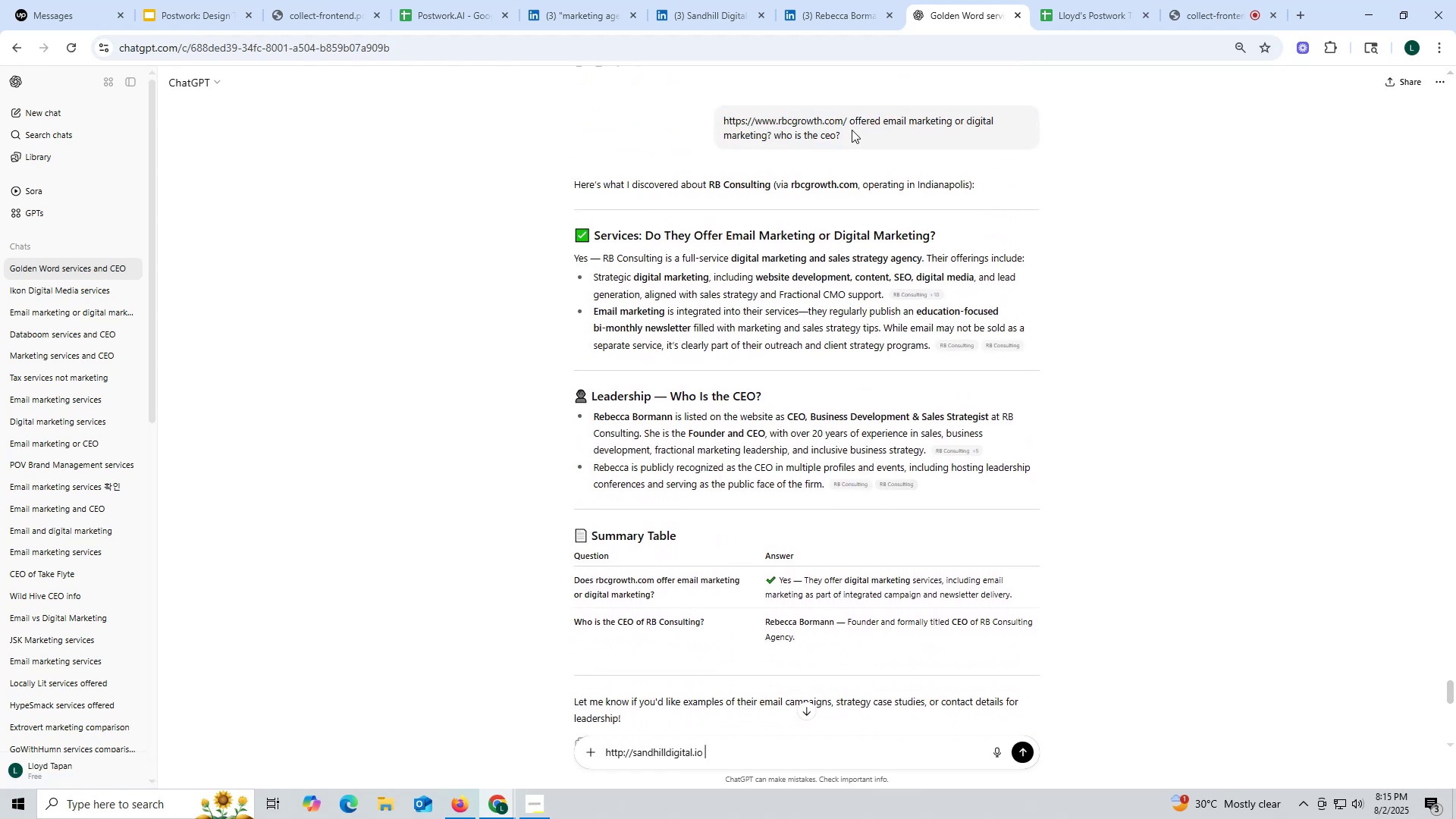 
left_click_drag(start_coordinate=[851, 119], to_coordinate=[868, 134])
 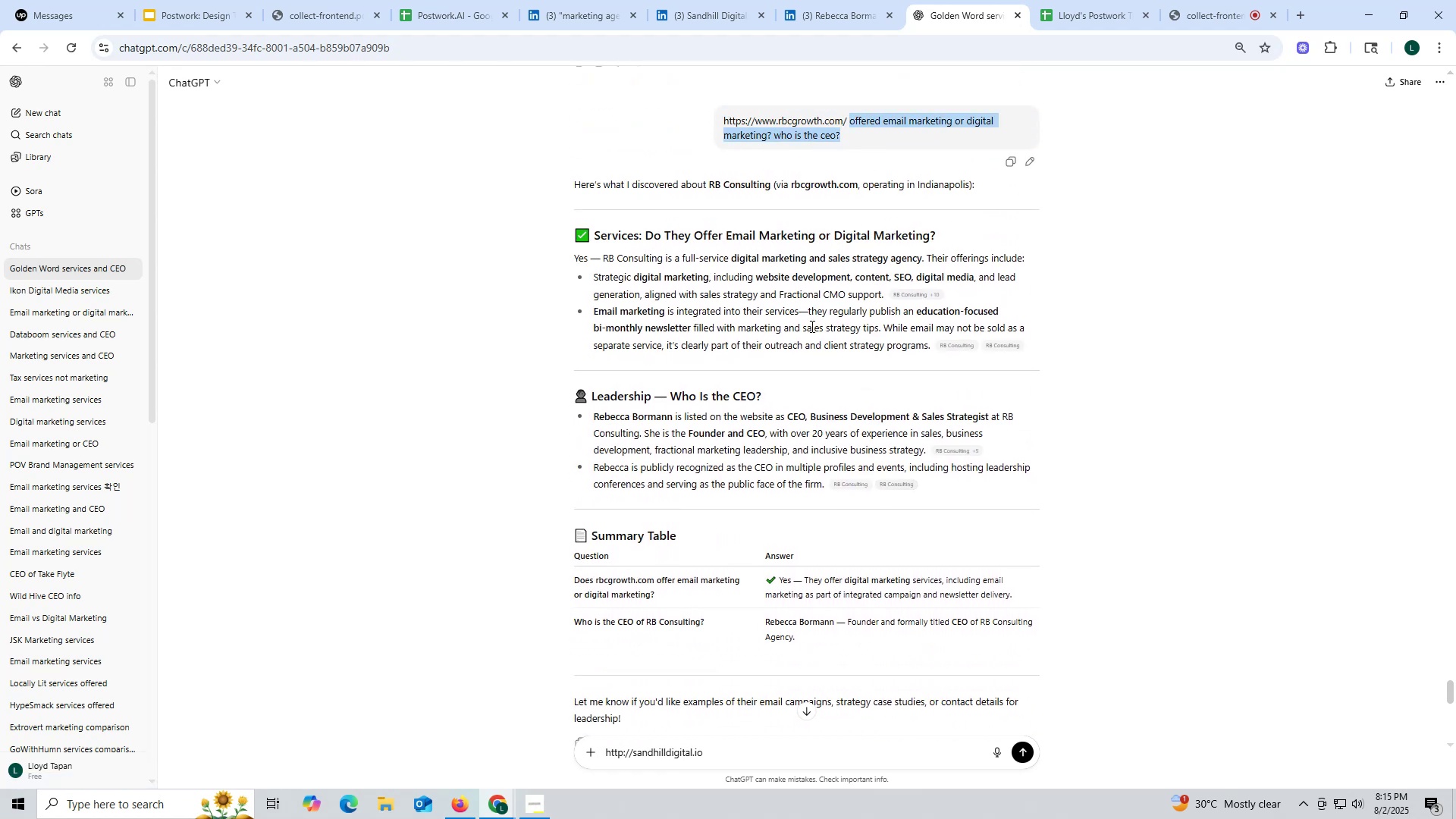 
key(Control+ControlLeft)
 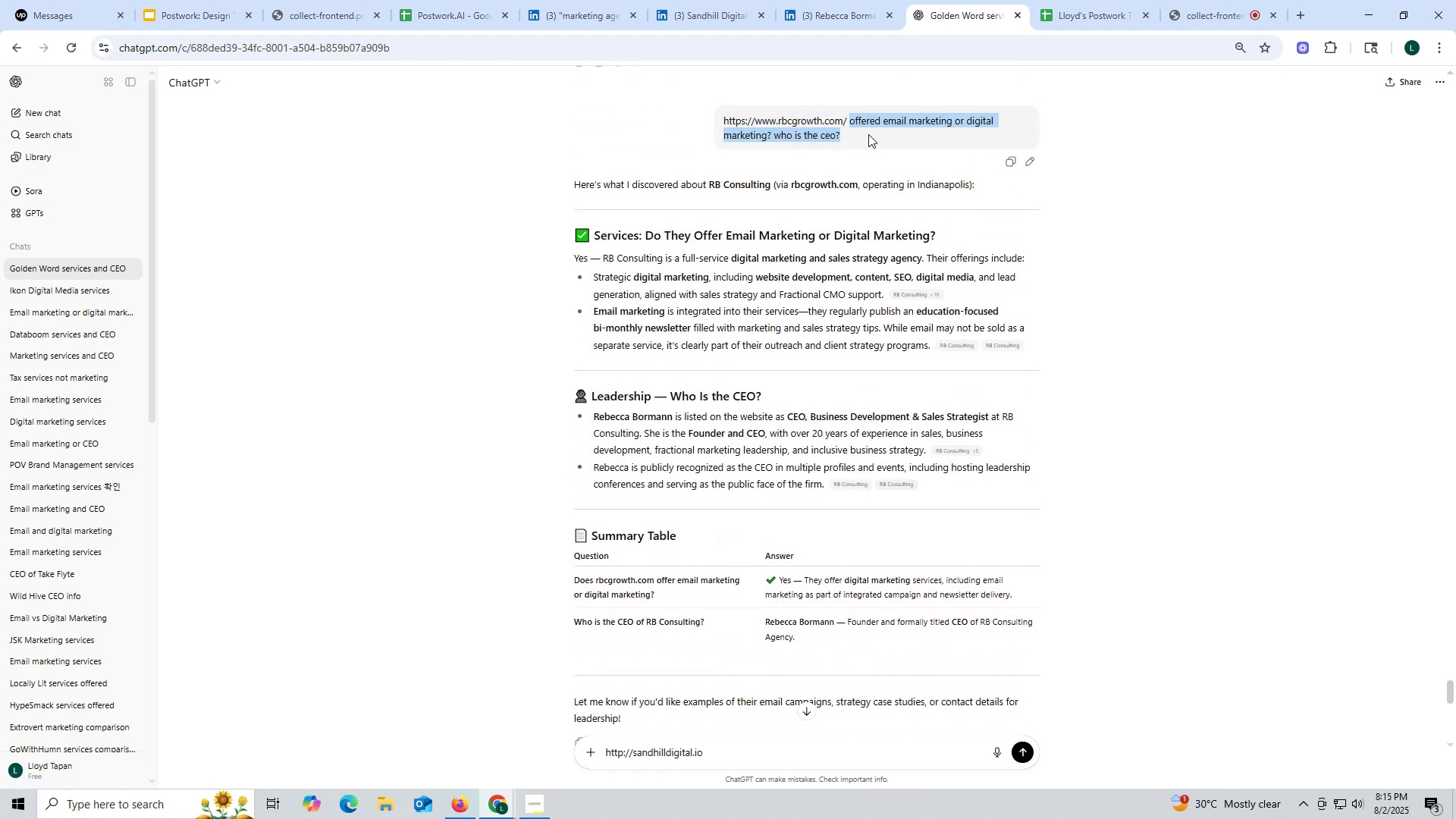 
key(Control+C)
 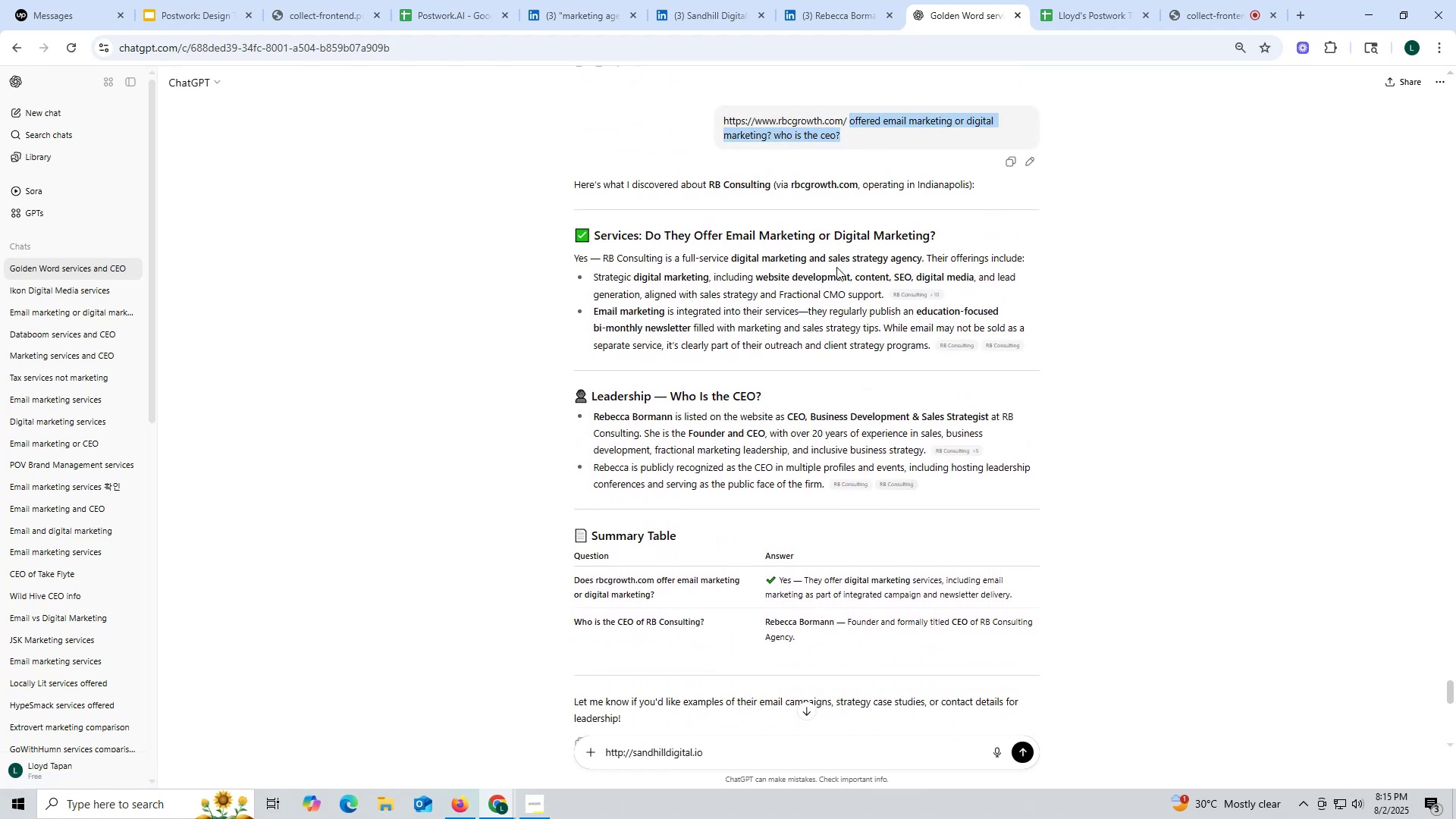 
scroll: coordinate [774, 437], scroll_direction: down, amount: 16.0
 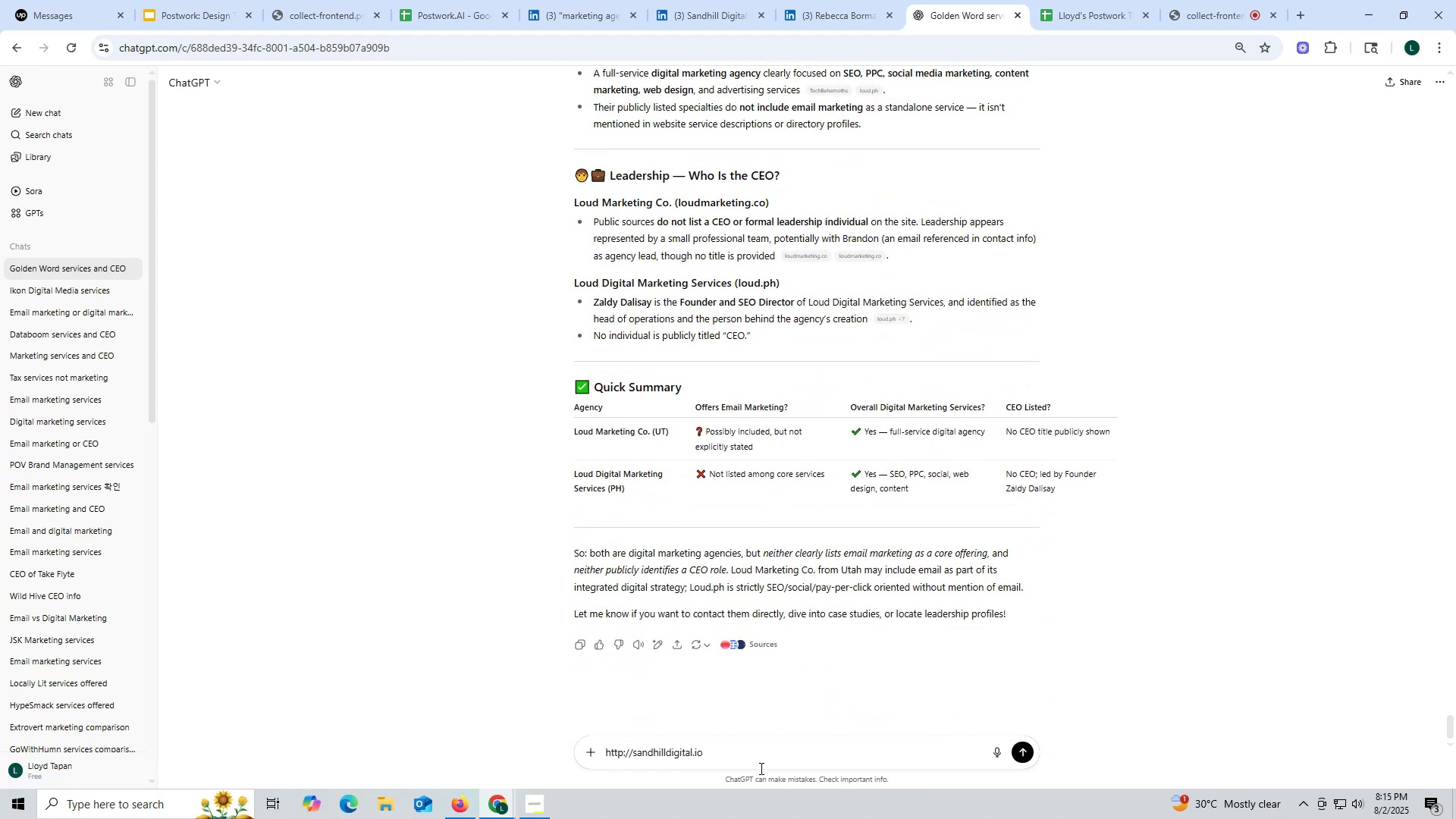 
left_click([756, 758])
 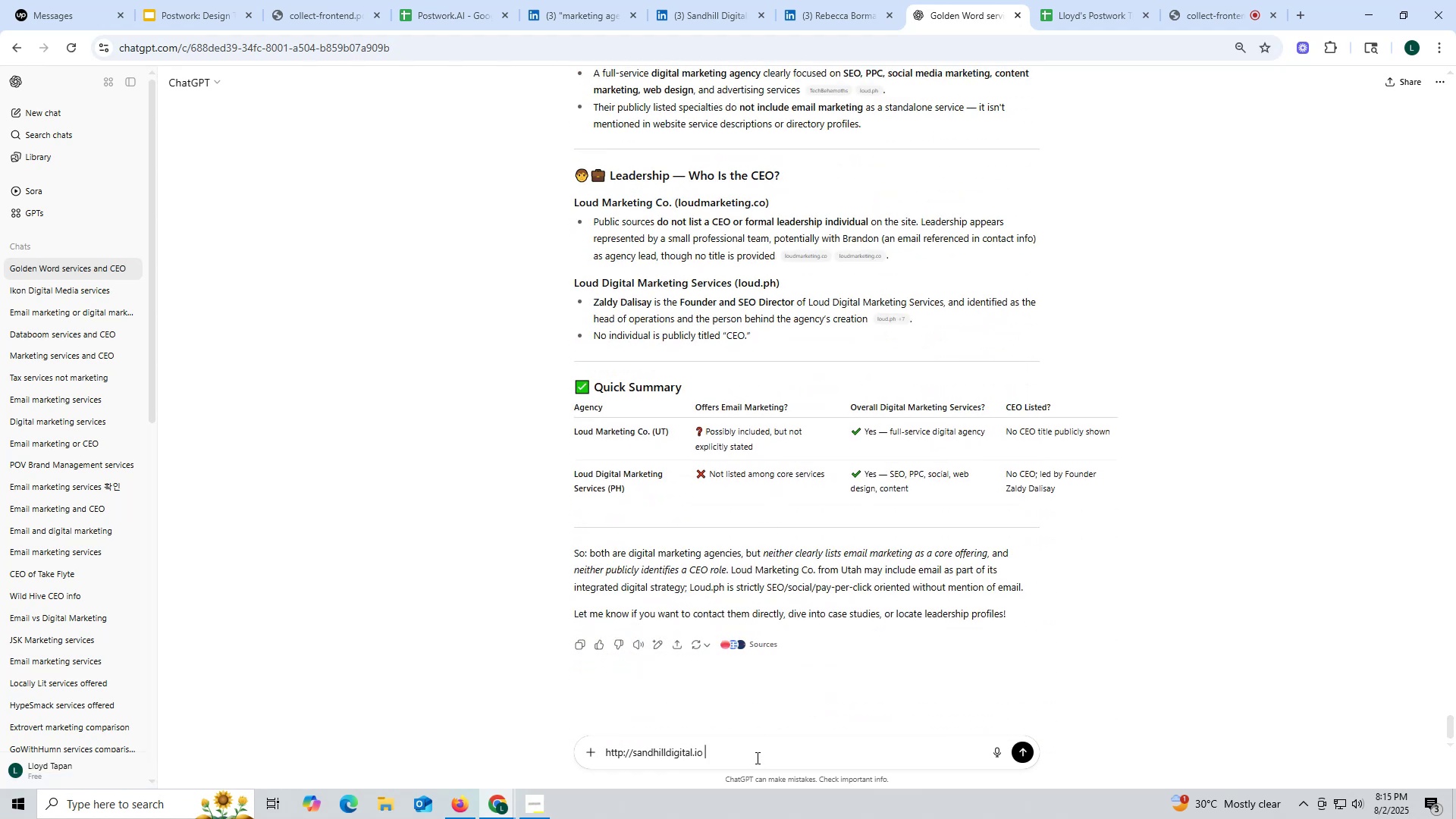 
key(Control+ControlLeft)
 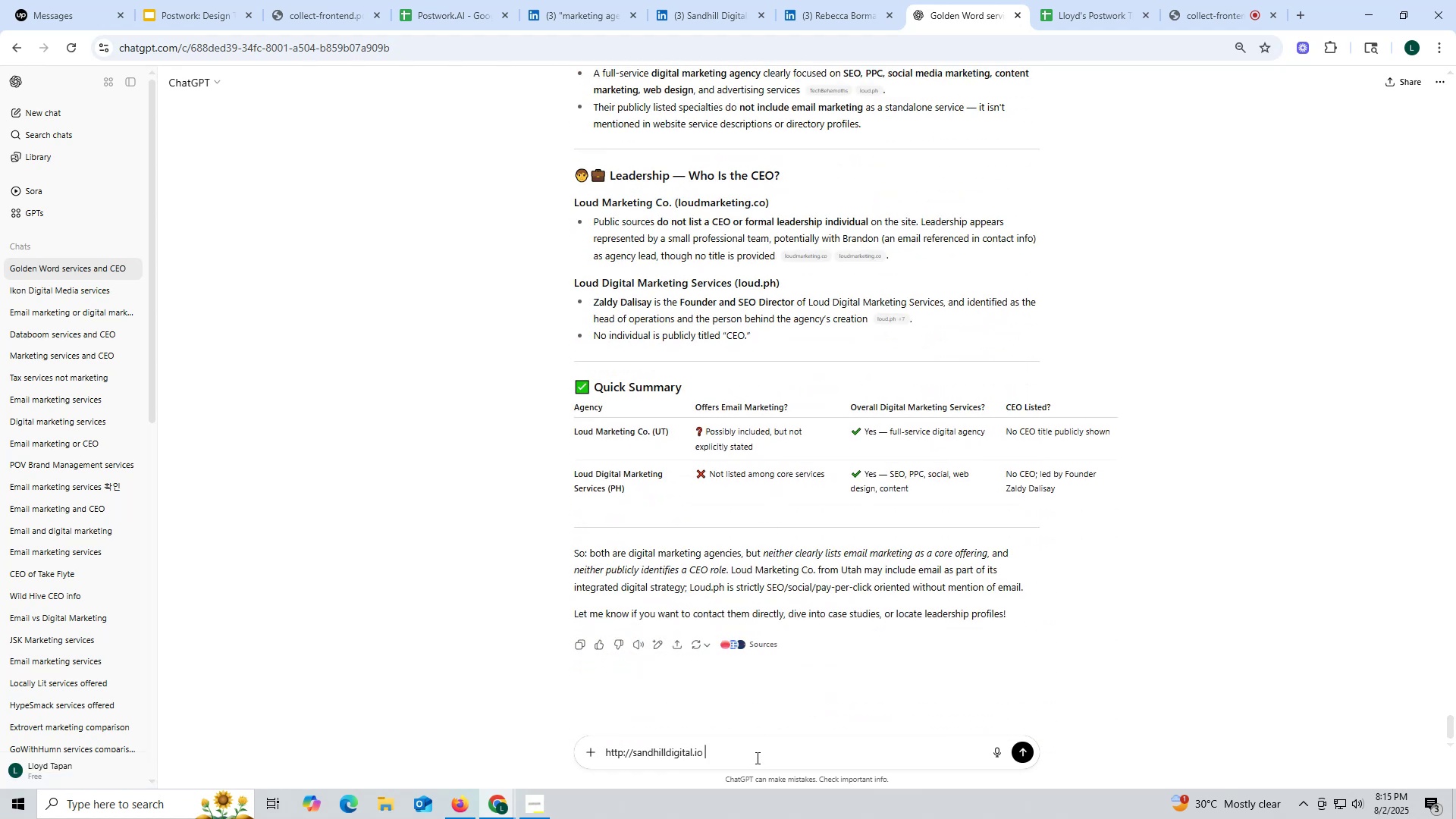 
key(Control+V)
 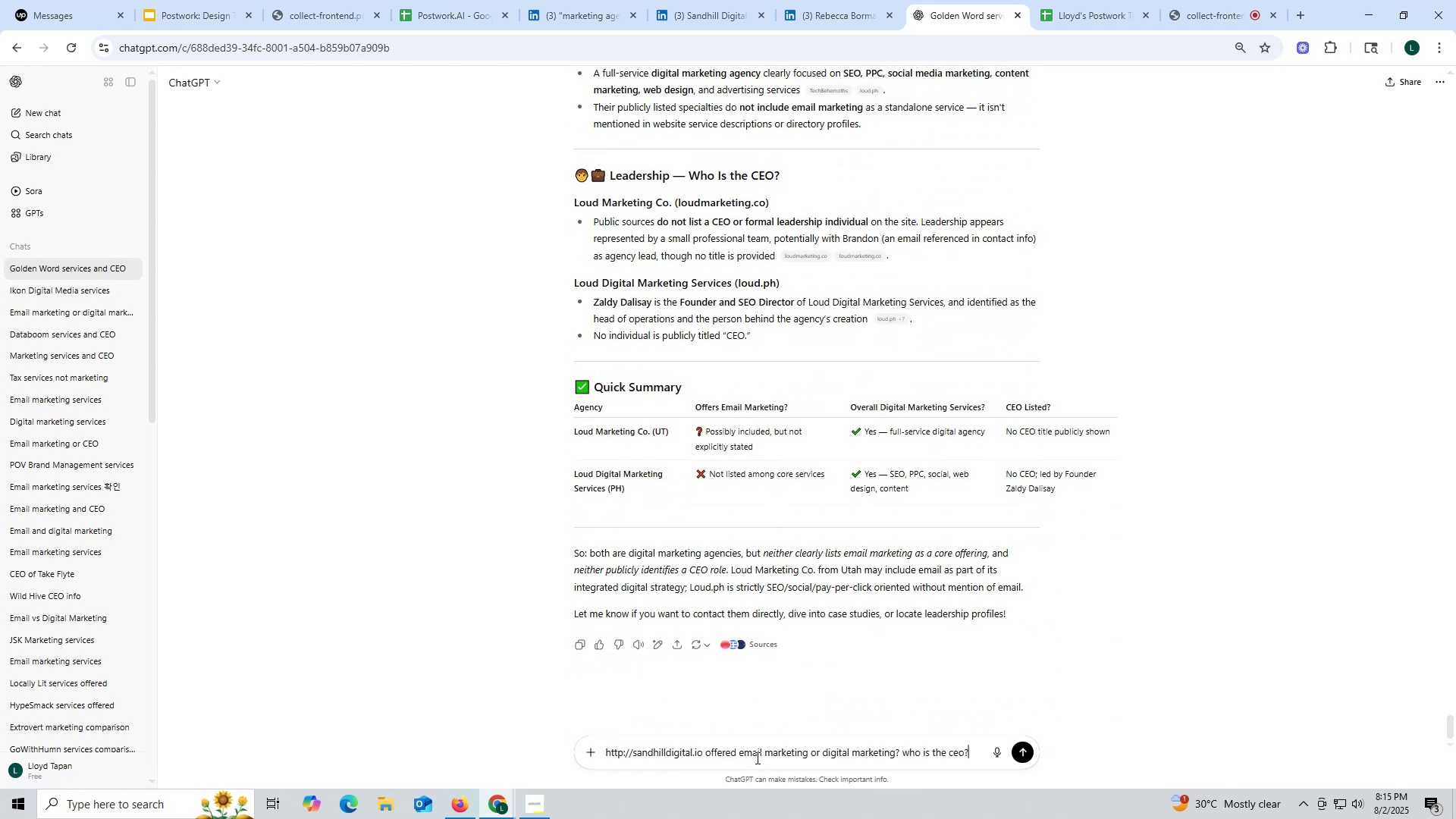 
key(Enter)
 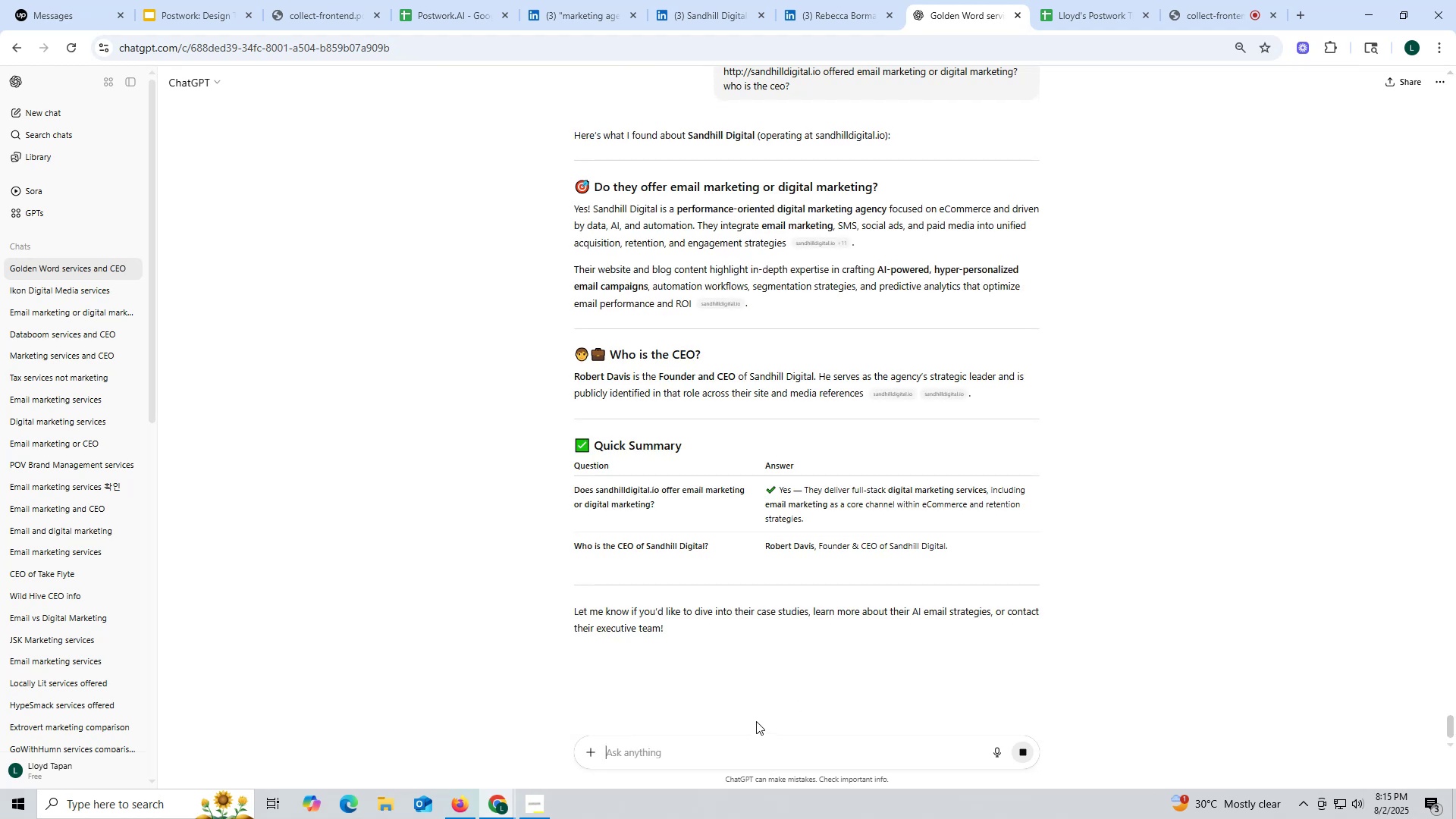 
wait(12.36)
 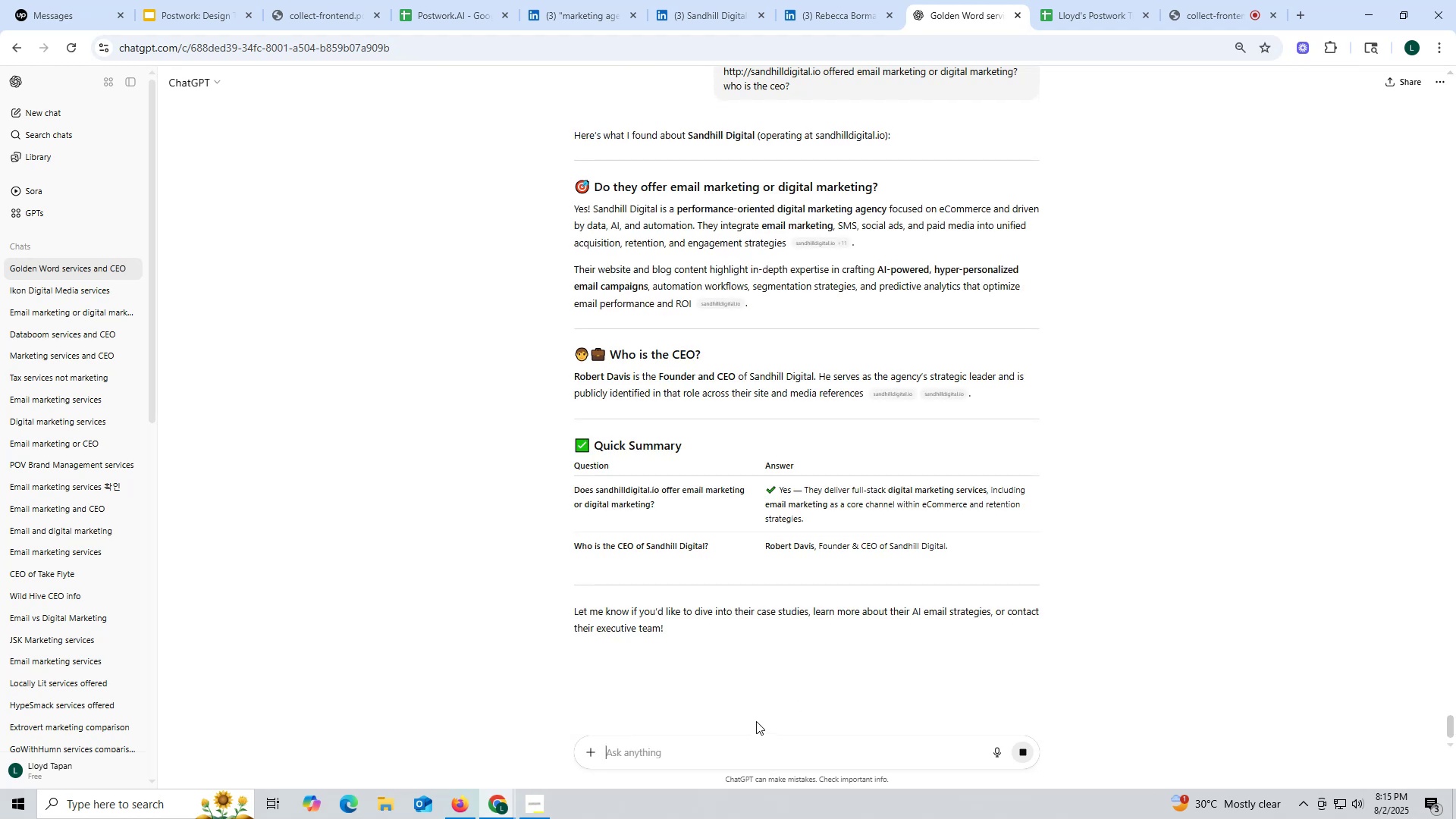 
left_click_drag(start_coordinate=[573, 372], to_coordinate=[632, 377])
 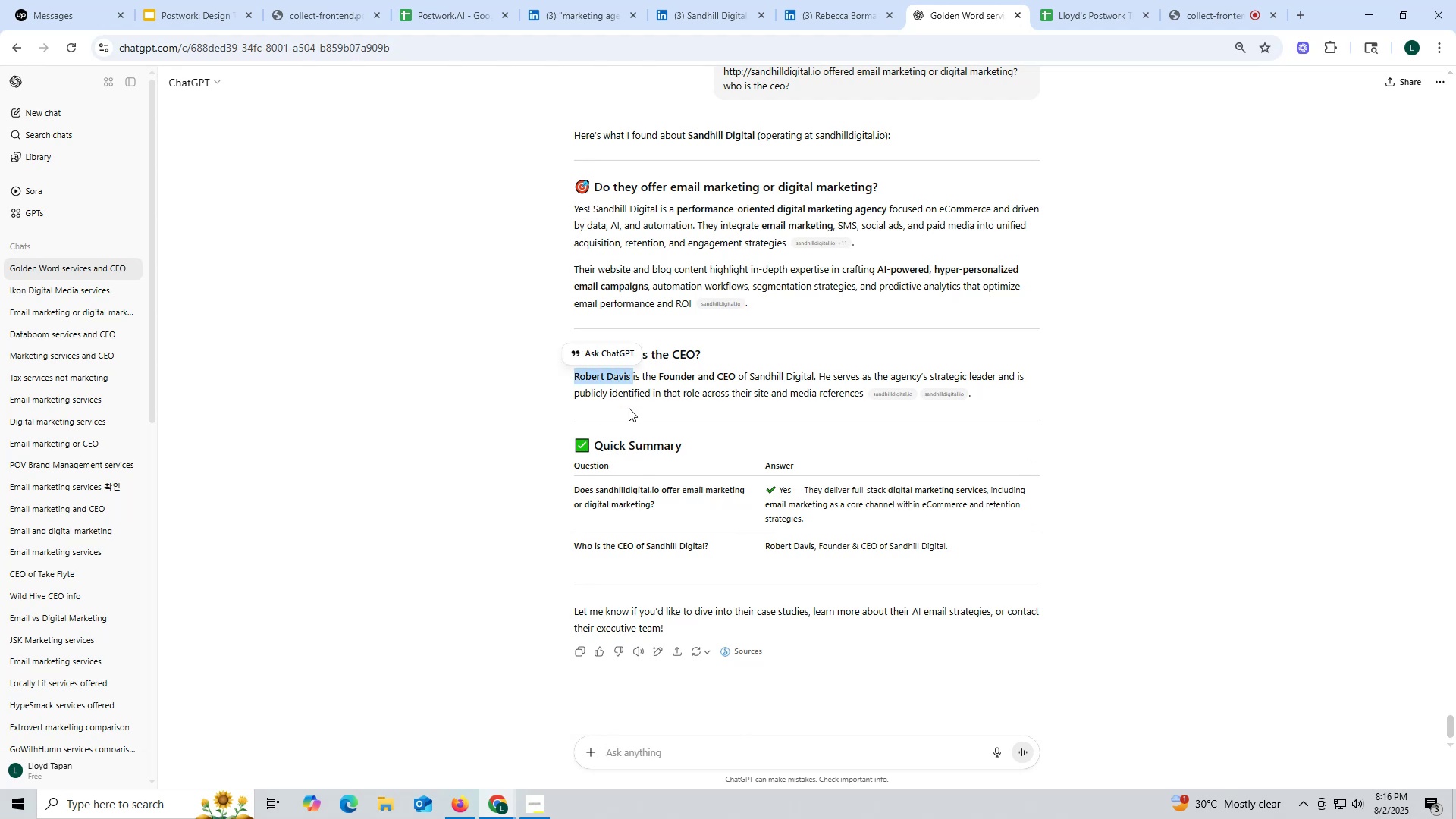 
key(Control+ControlLeft)
 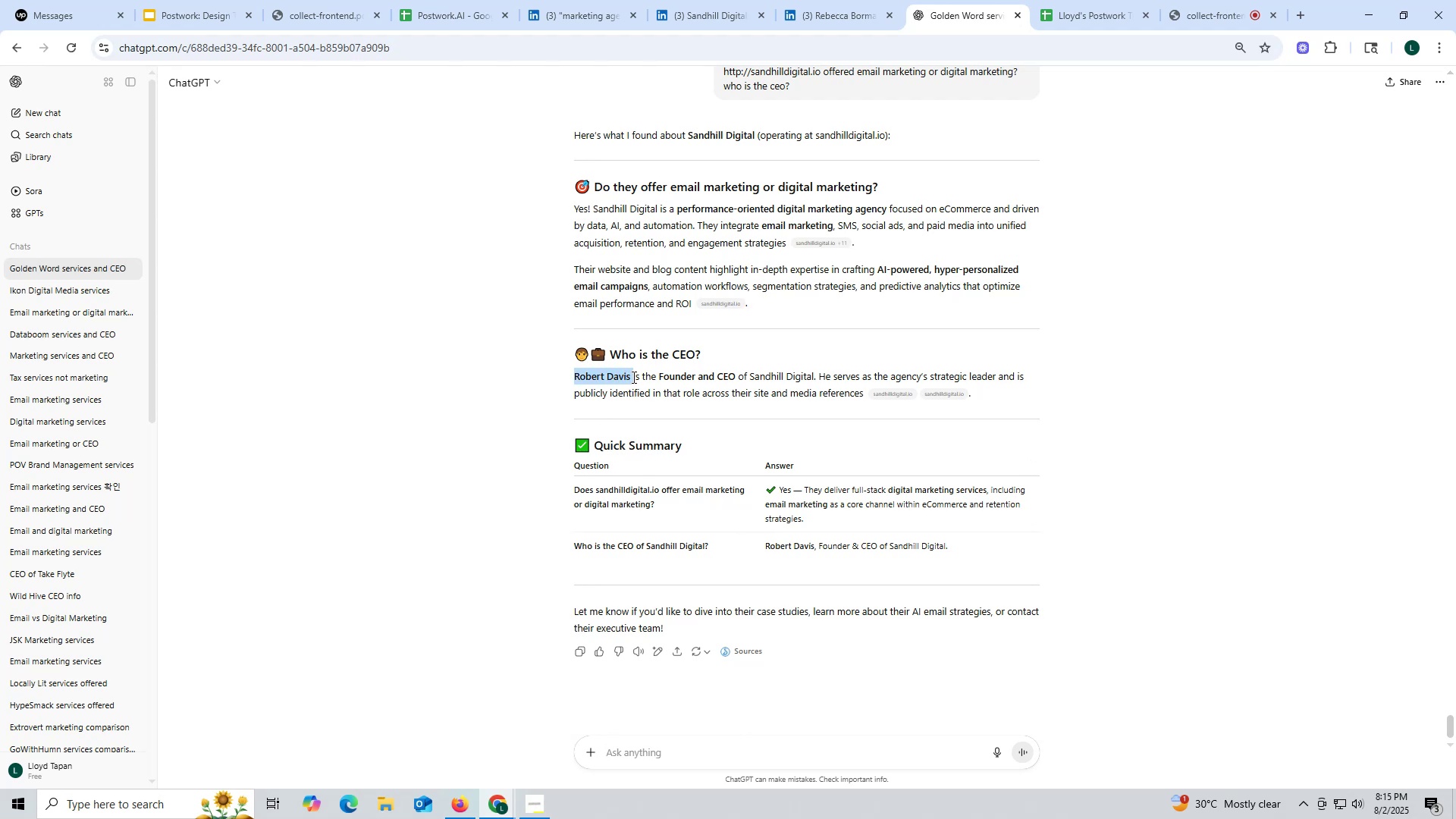 
key(Control+C)
 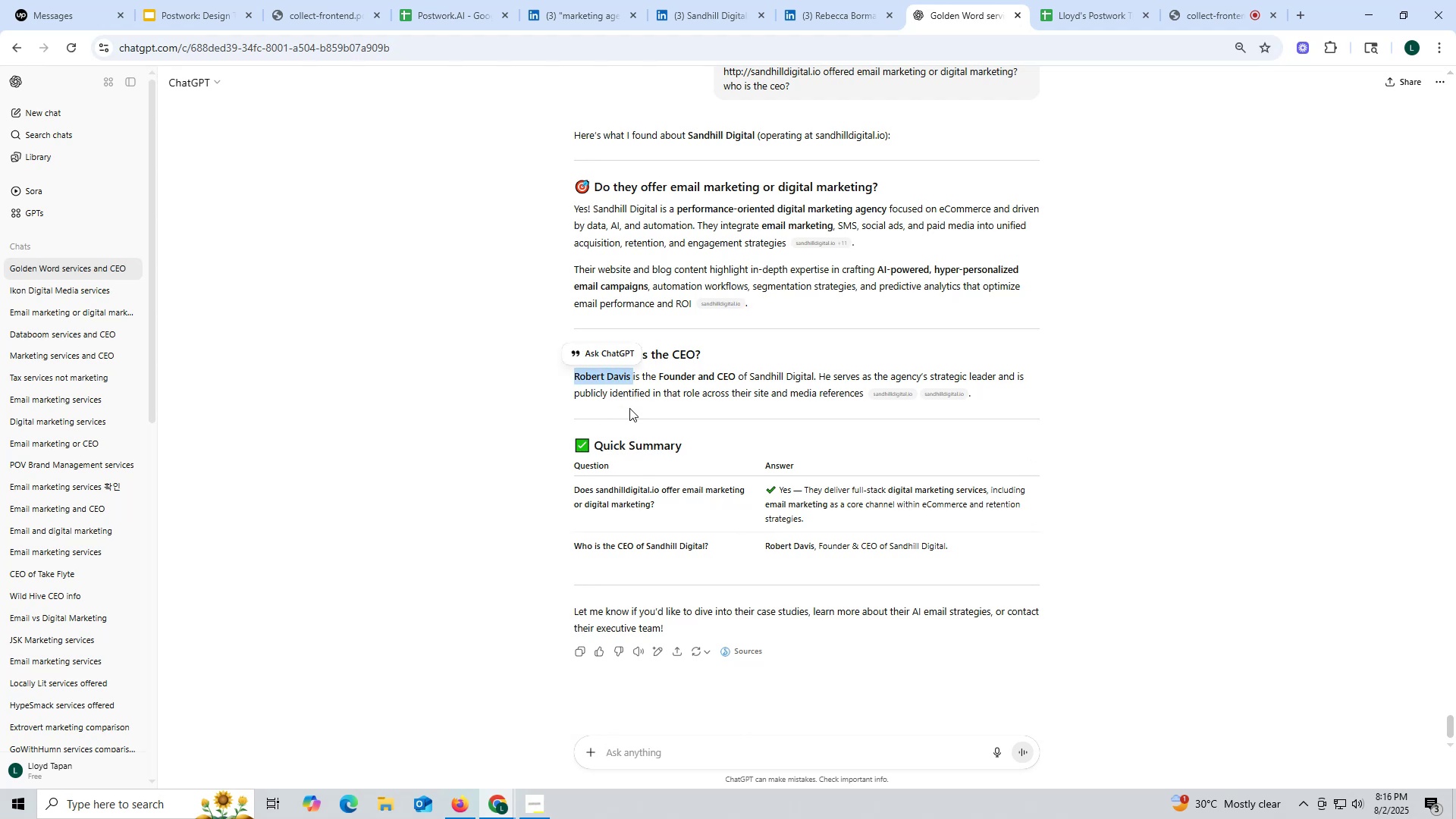 
key(Control+ControlLeft)
 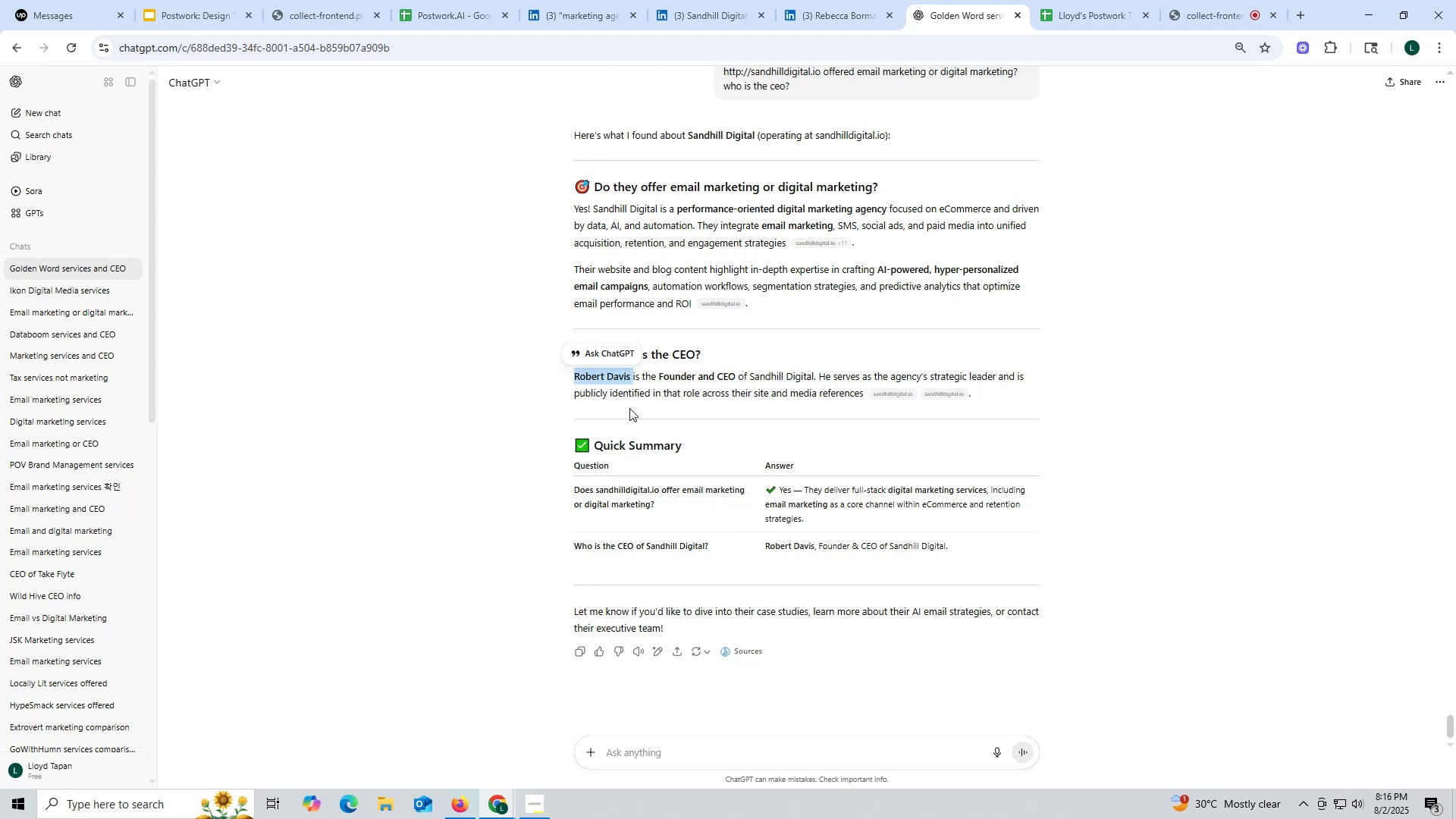 
key(Control+C)
 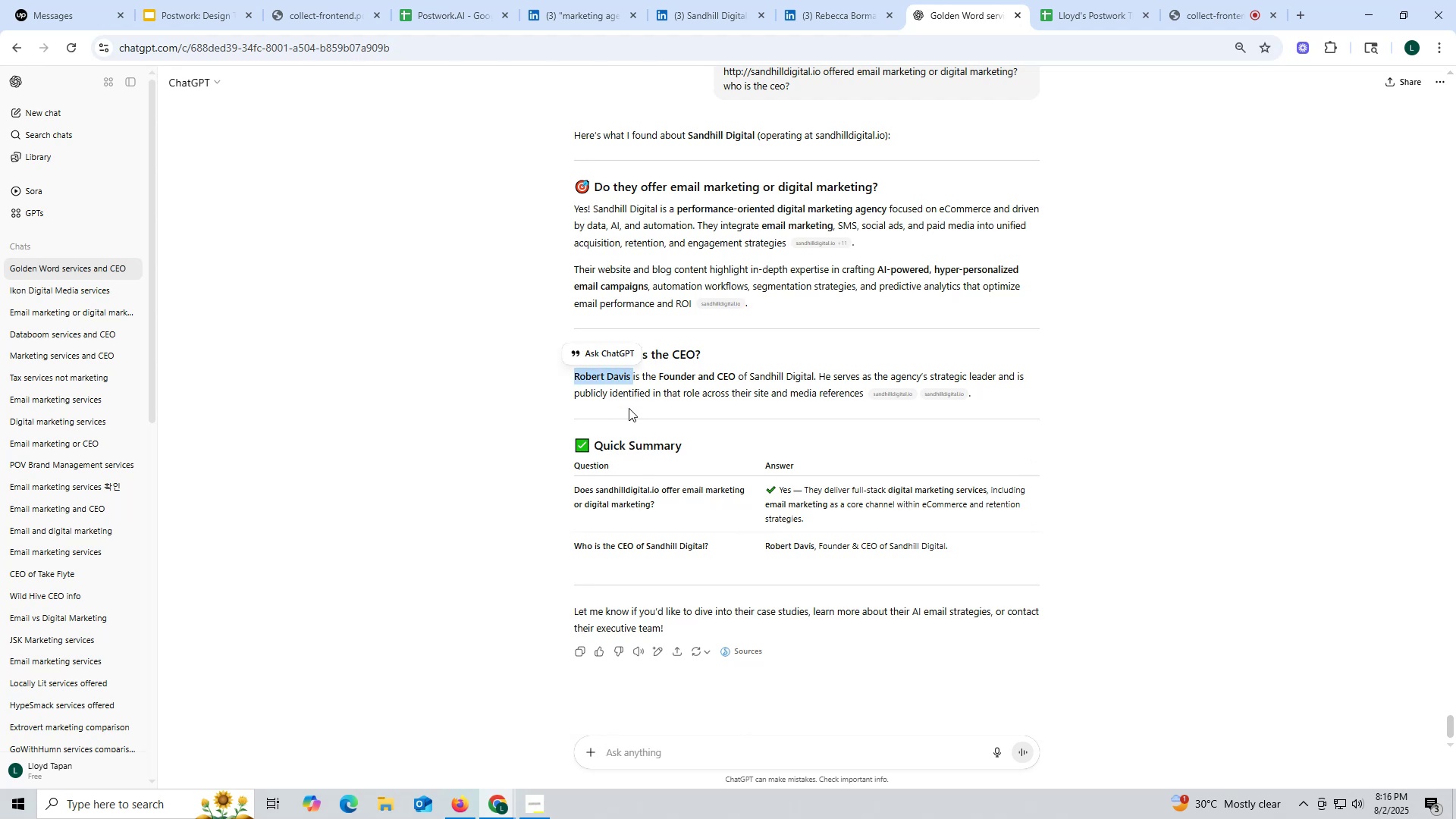 
key(Control+ControlLeft)
 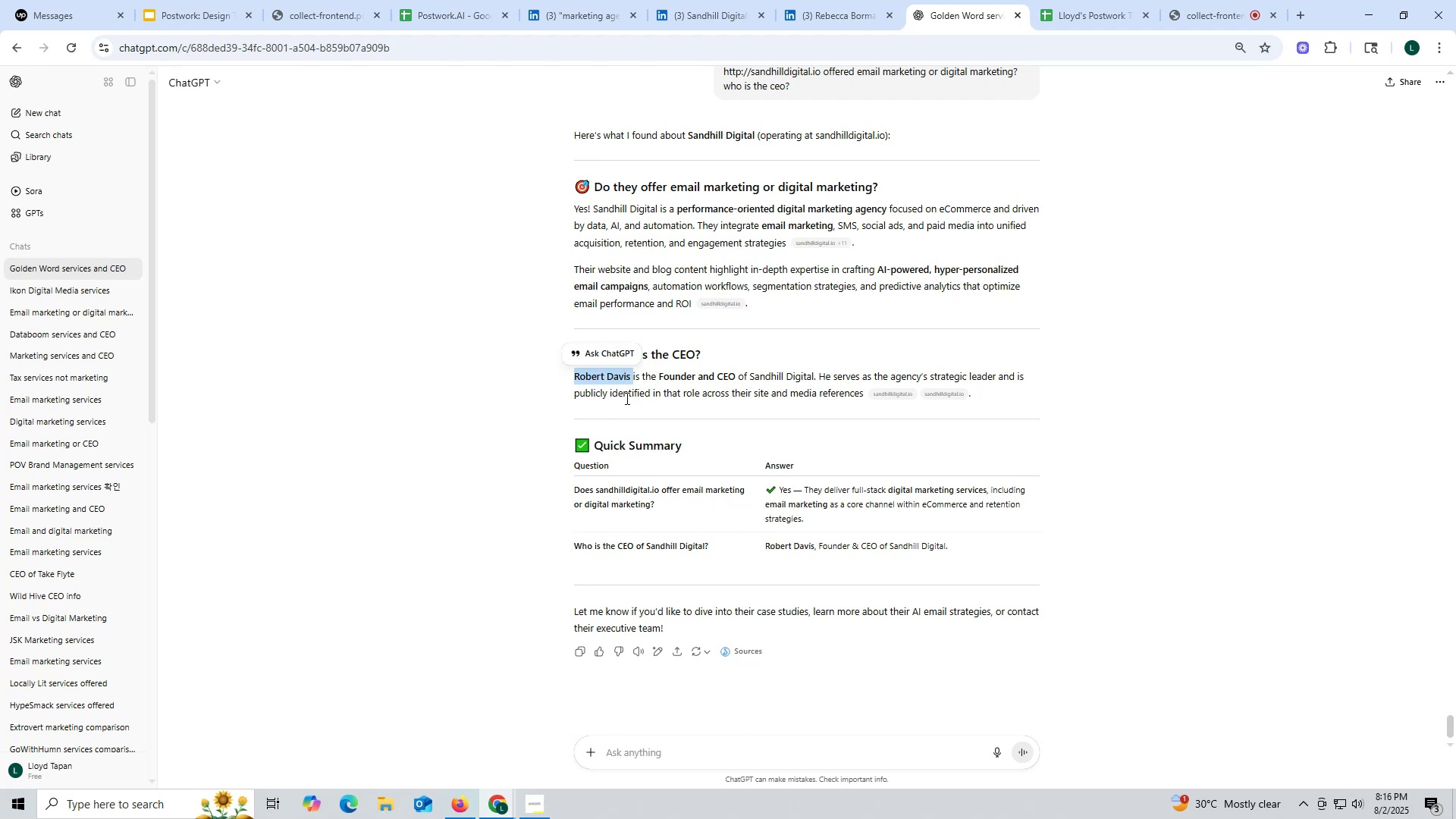 
key(Control+C)
 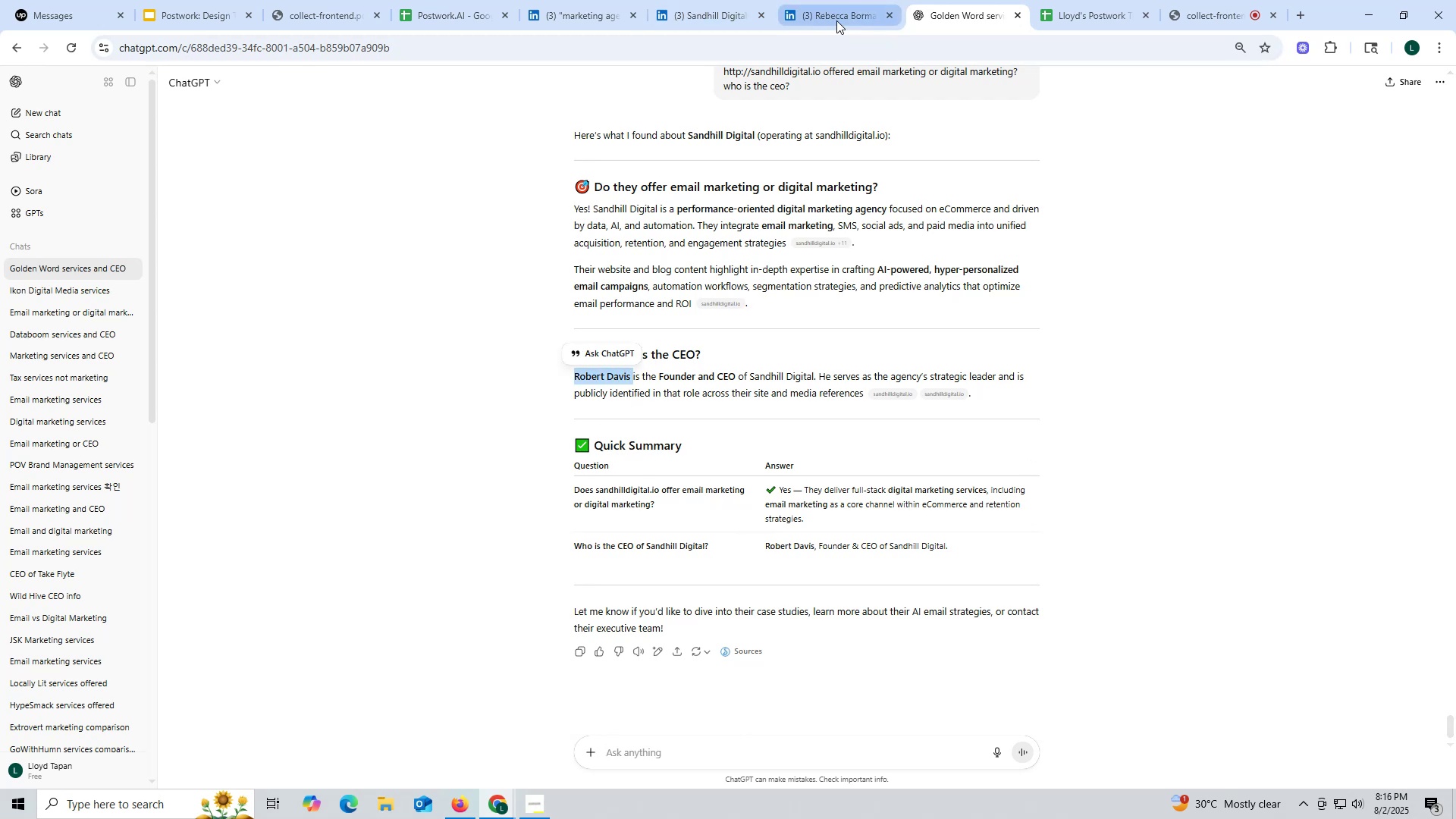 
left_click([836, 20])
 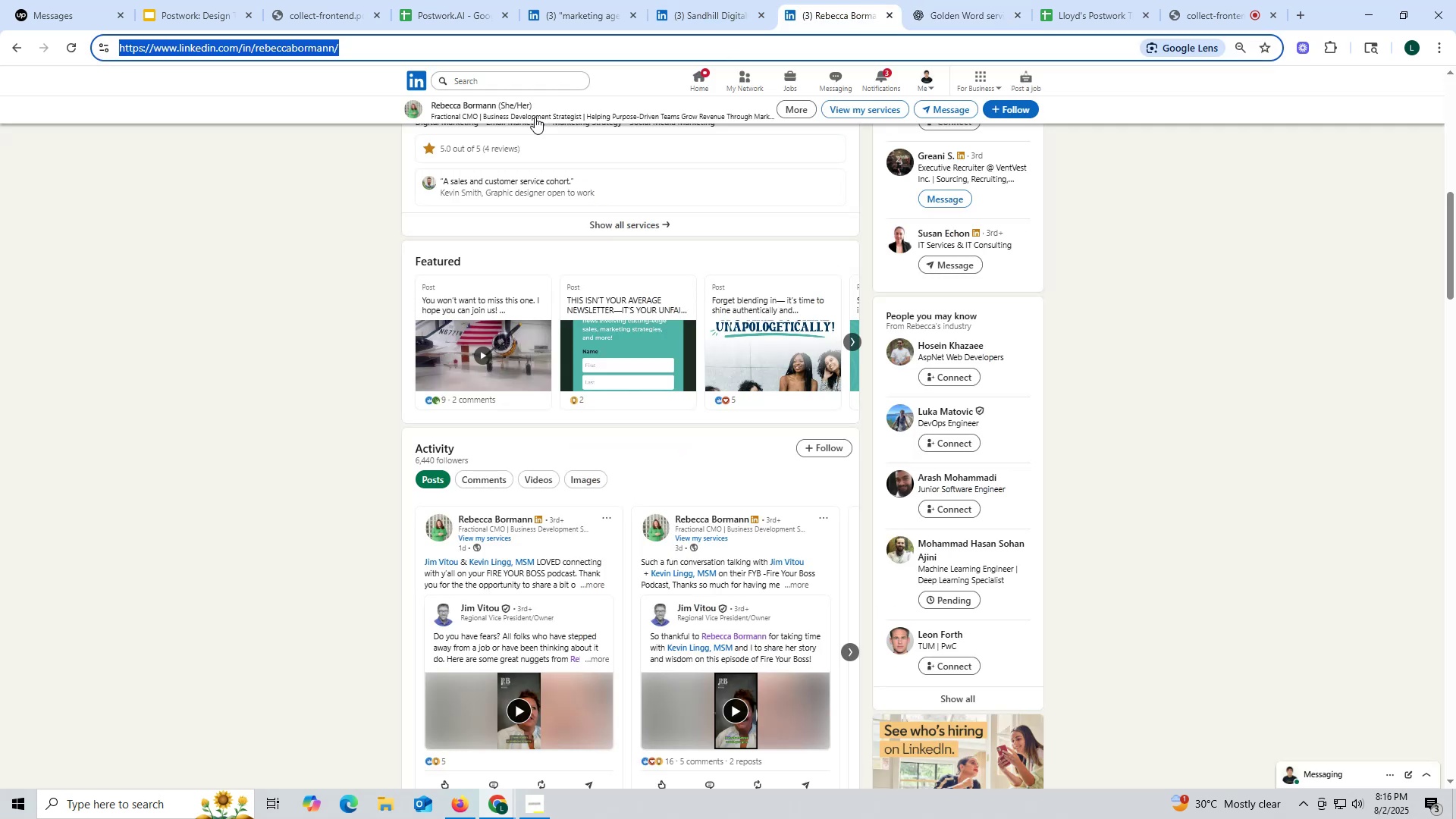 
hold_key(key=ControlLeft, duration=0.32)
 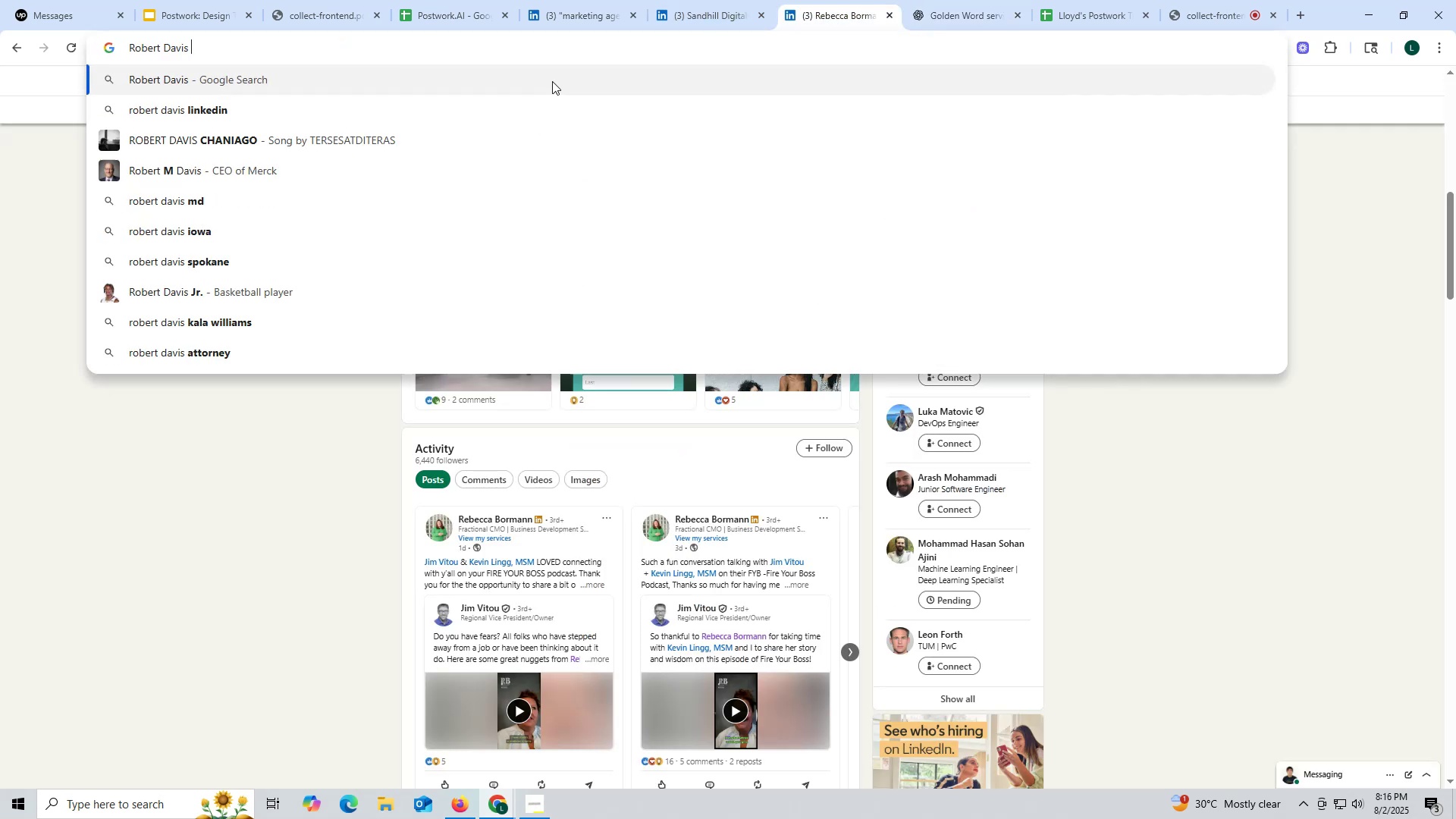 
hold_key(key=V, duration=3.62)
 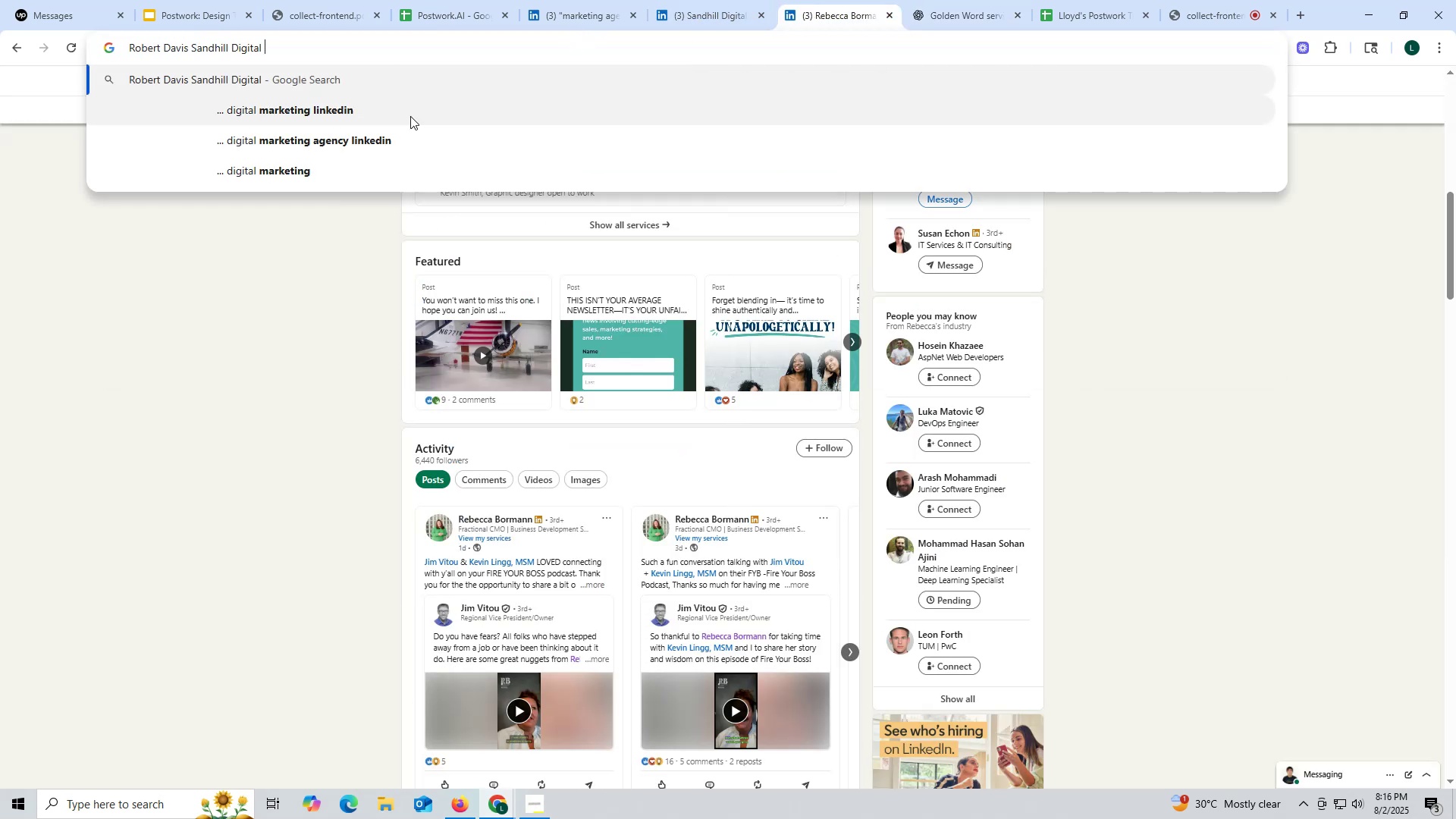 
key(Space)
 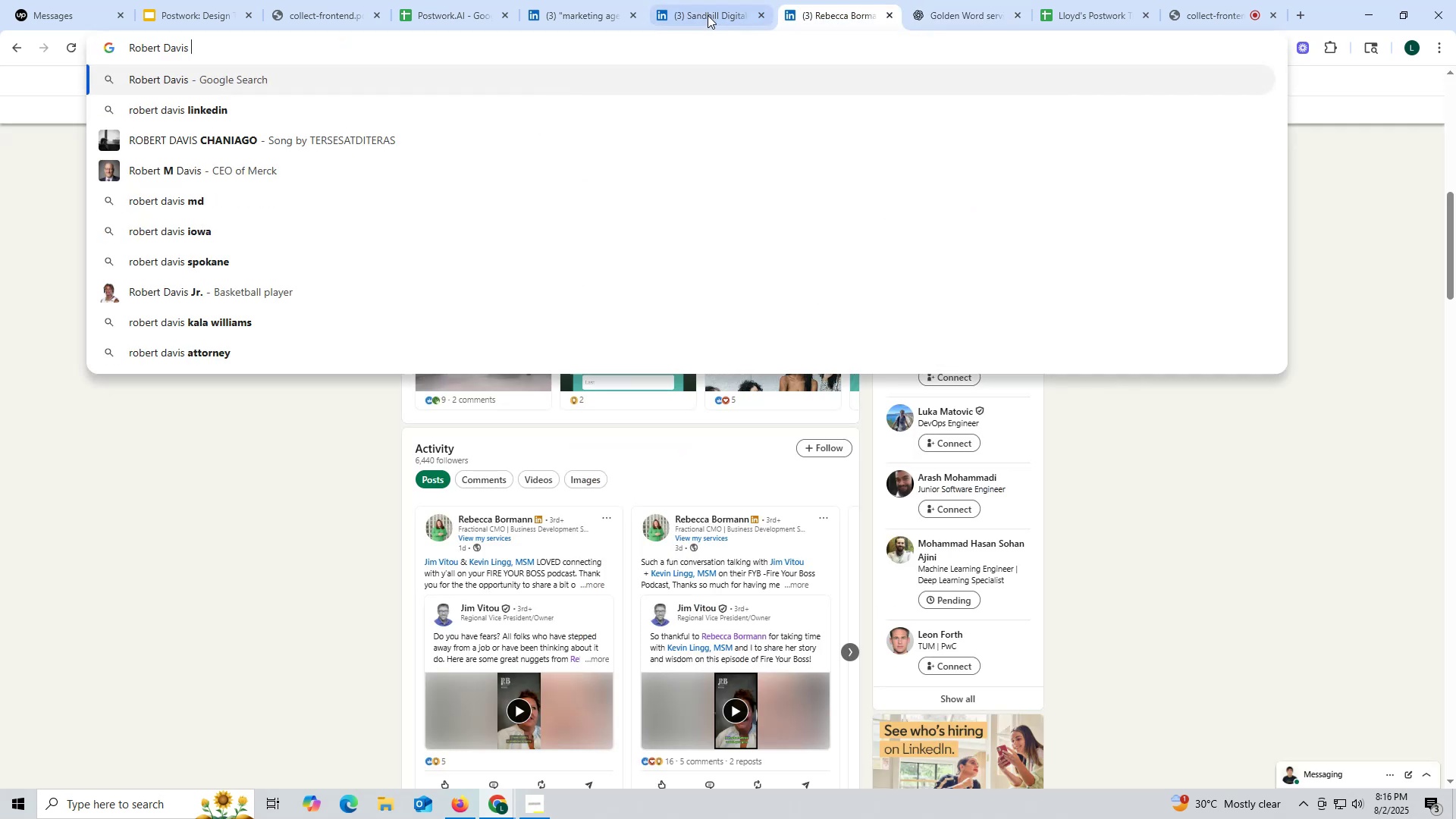 
left_click([709, 9])
 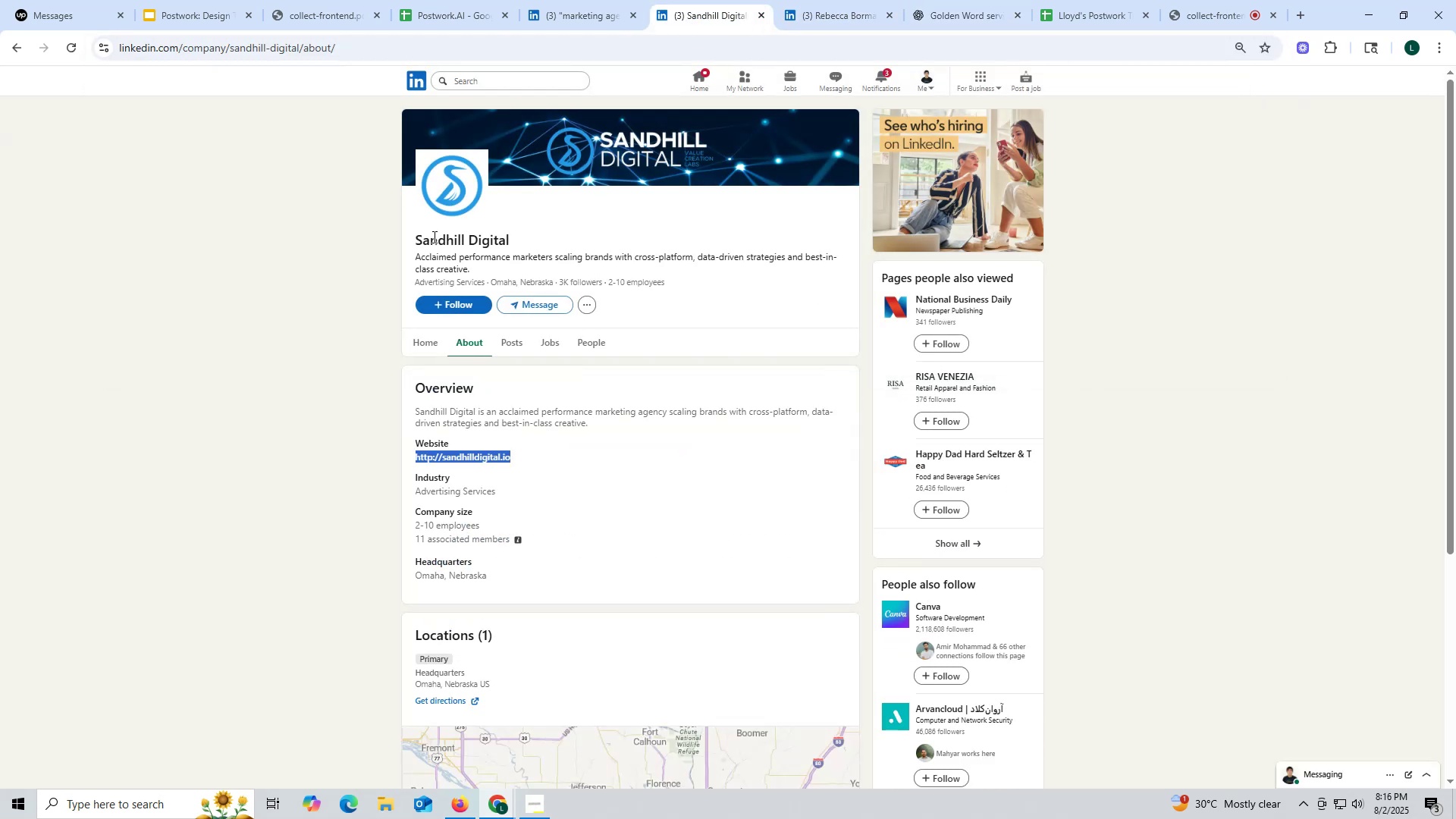 
left_click_drag(start_coordinate=[412, 234], to_coordinate=[532, 233])
 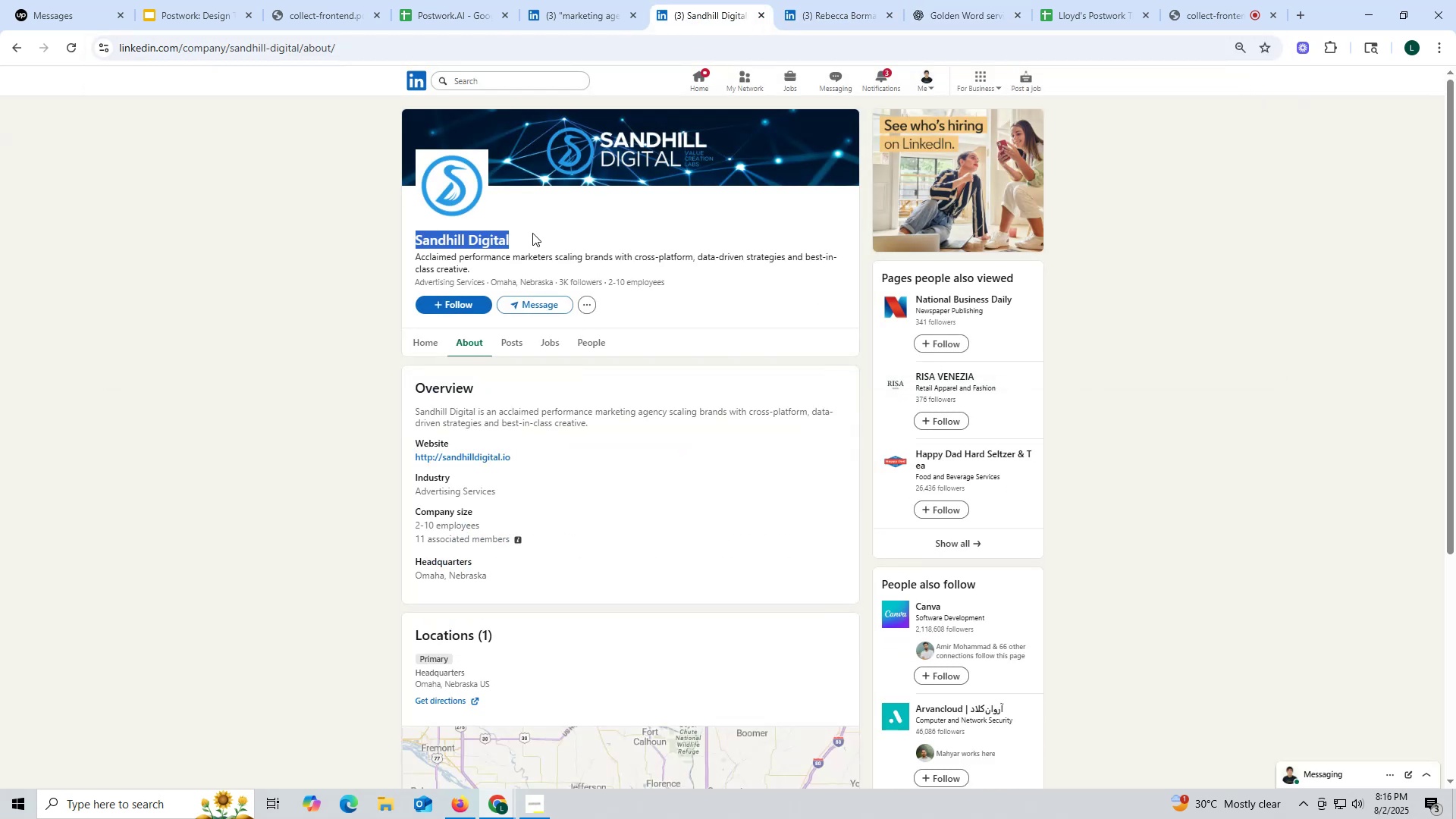 
key(Control+ControlLeft)
 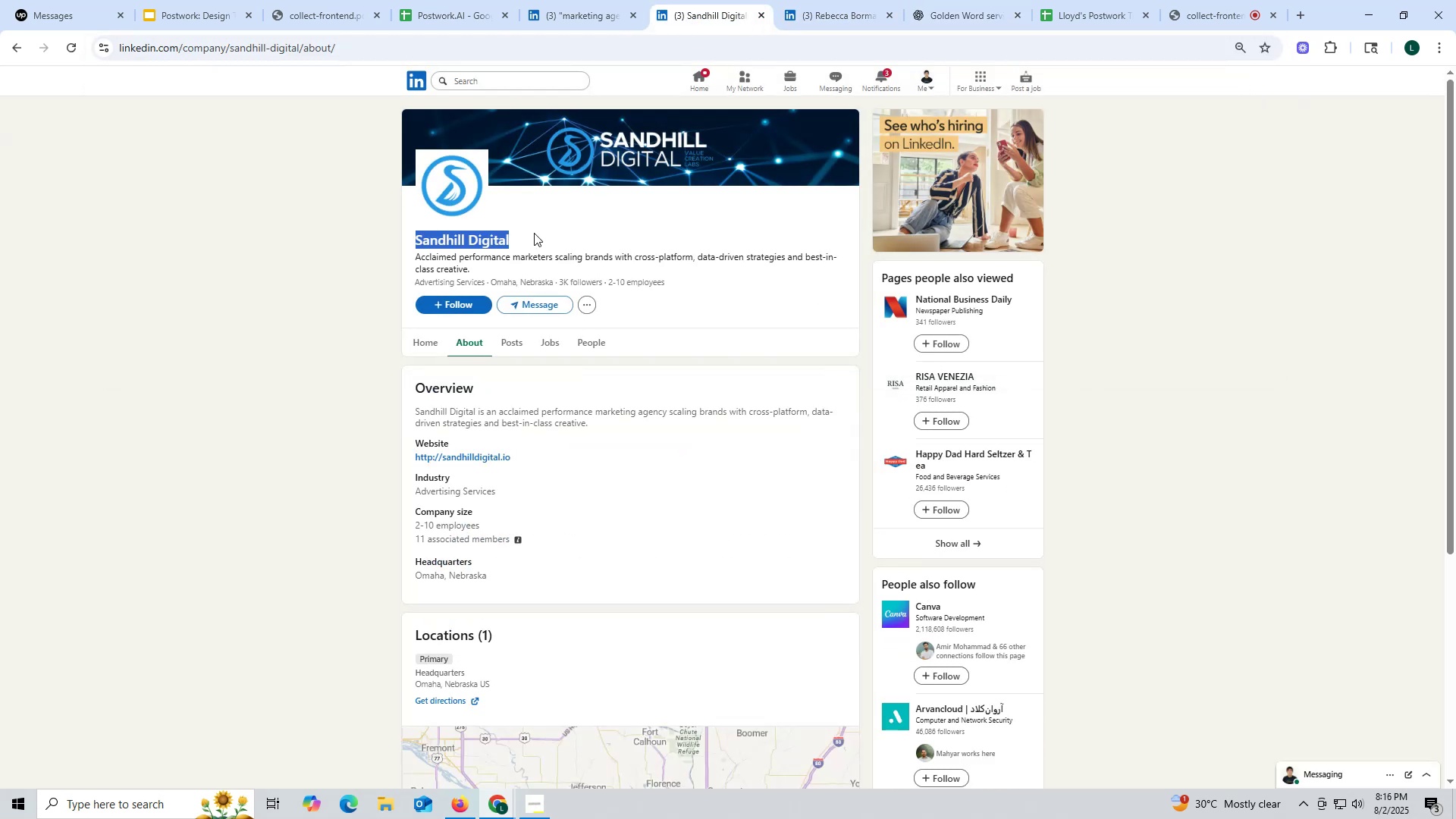 
key(Control+C)
 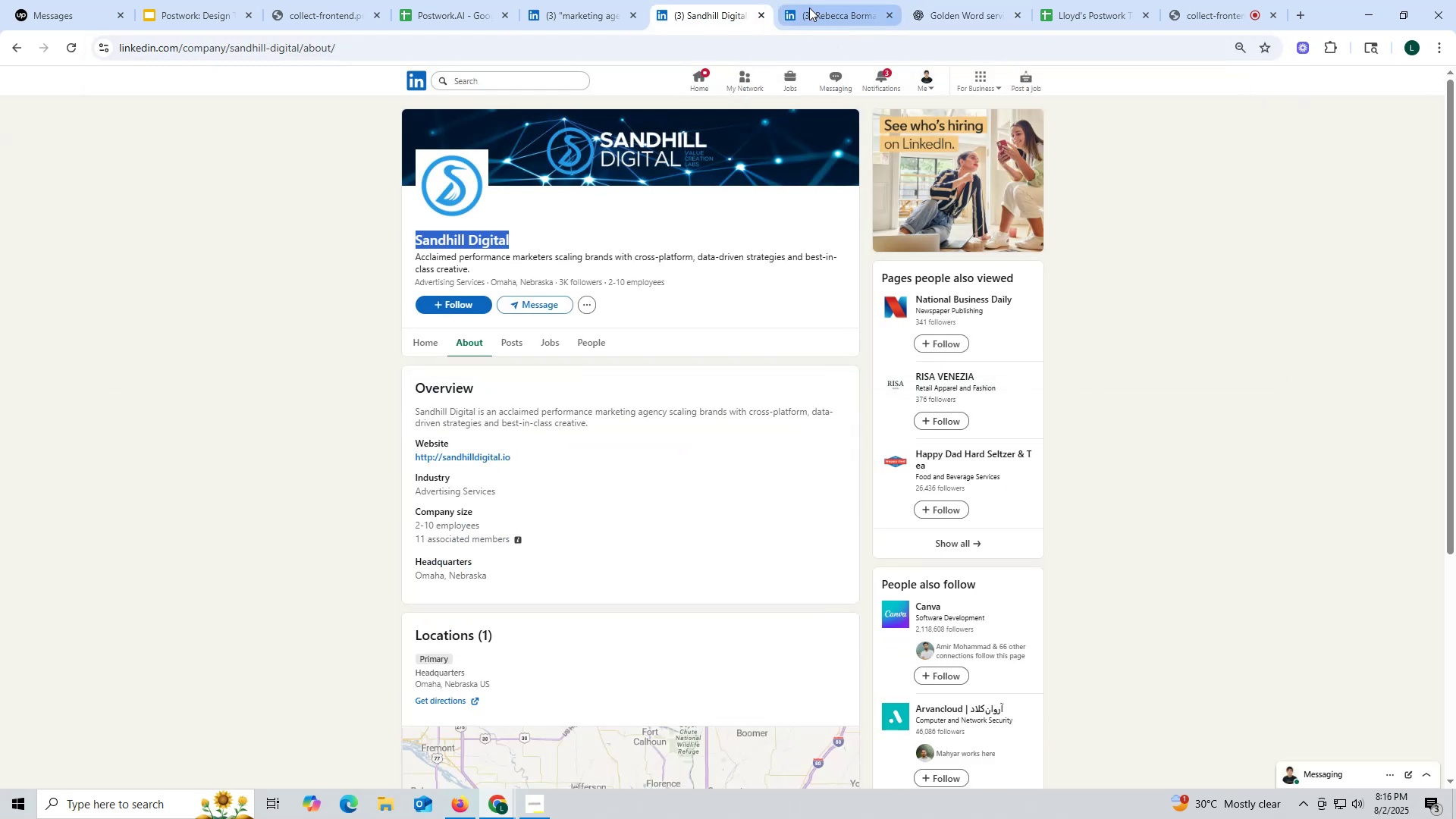 
left_click([809, 8])
 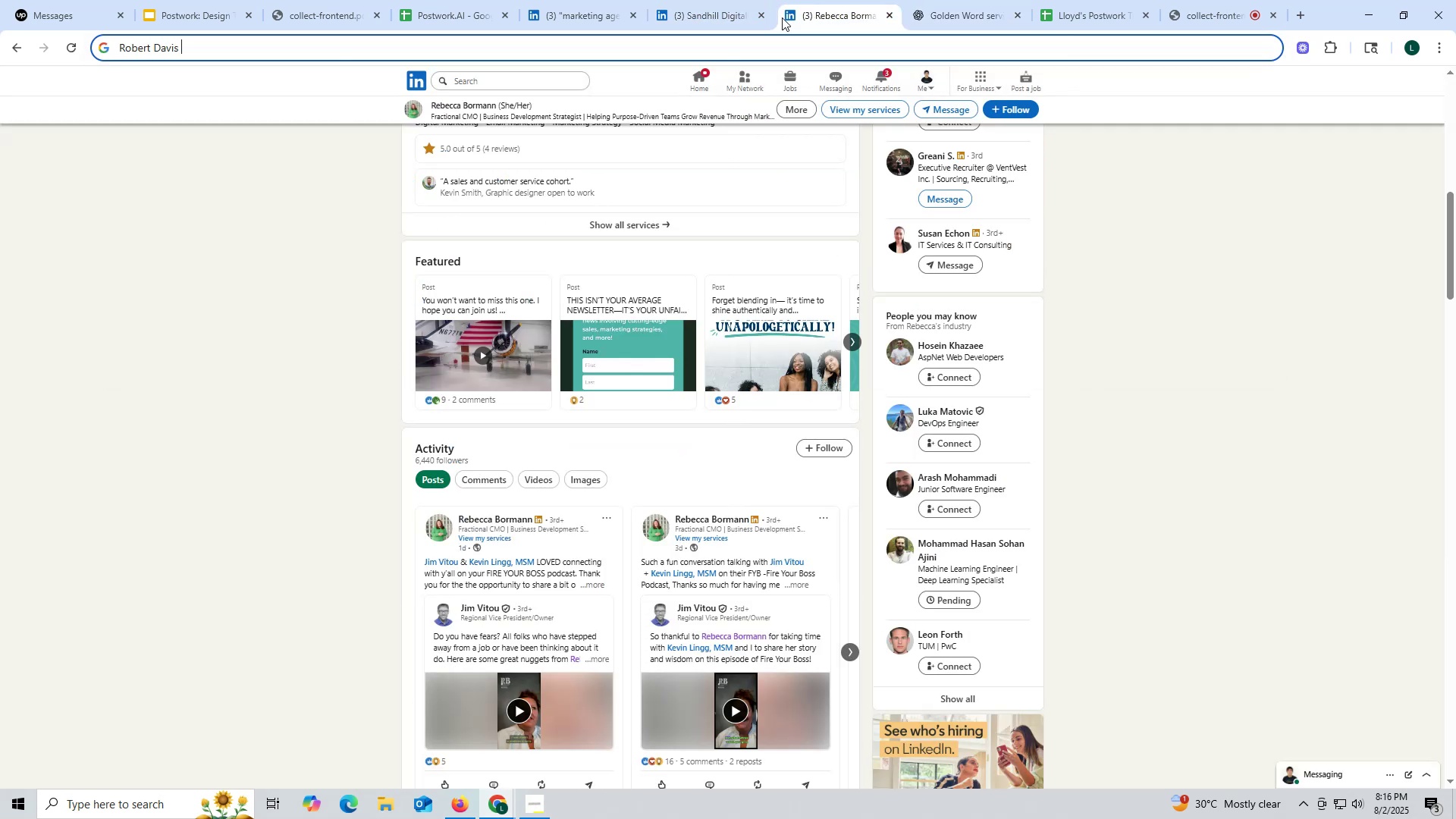 
key(Control+ControlLeft)
 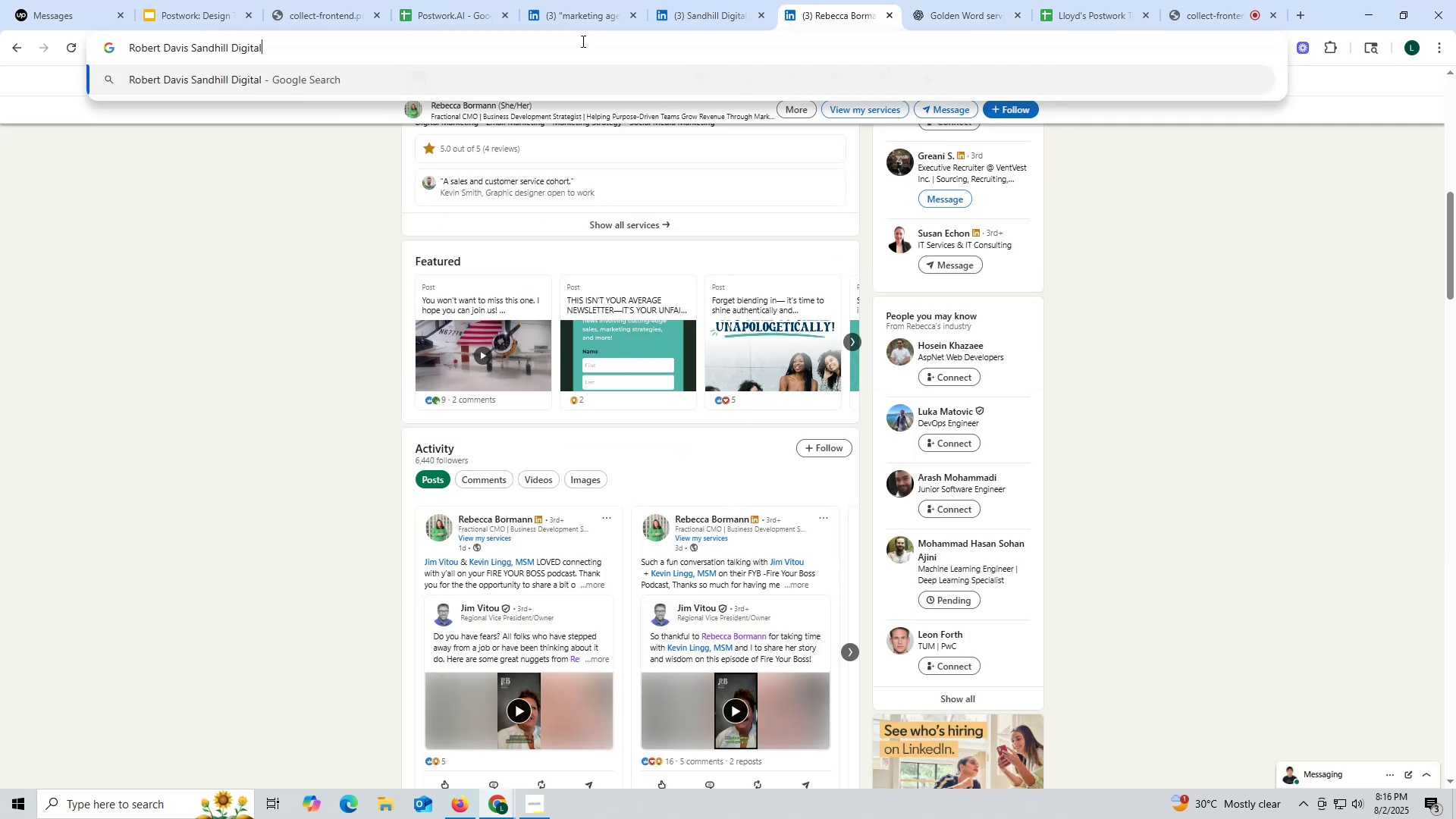 
type( lin)
 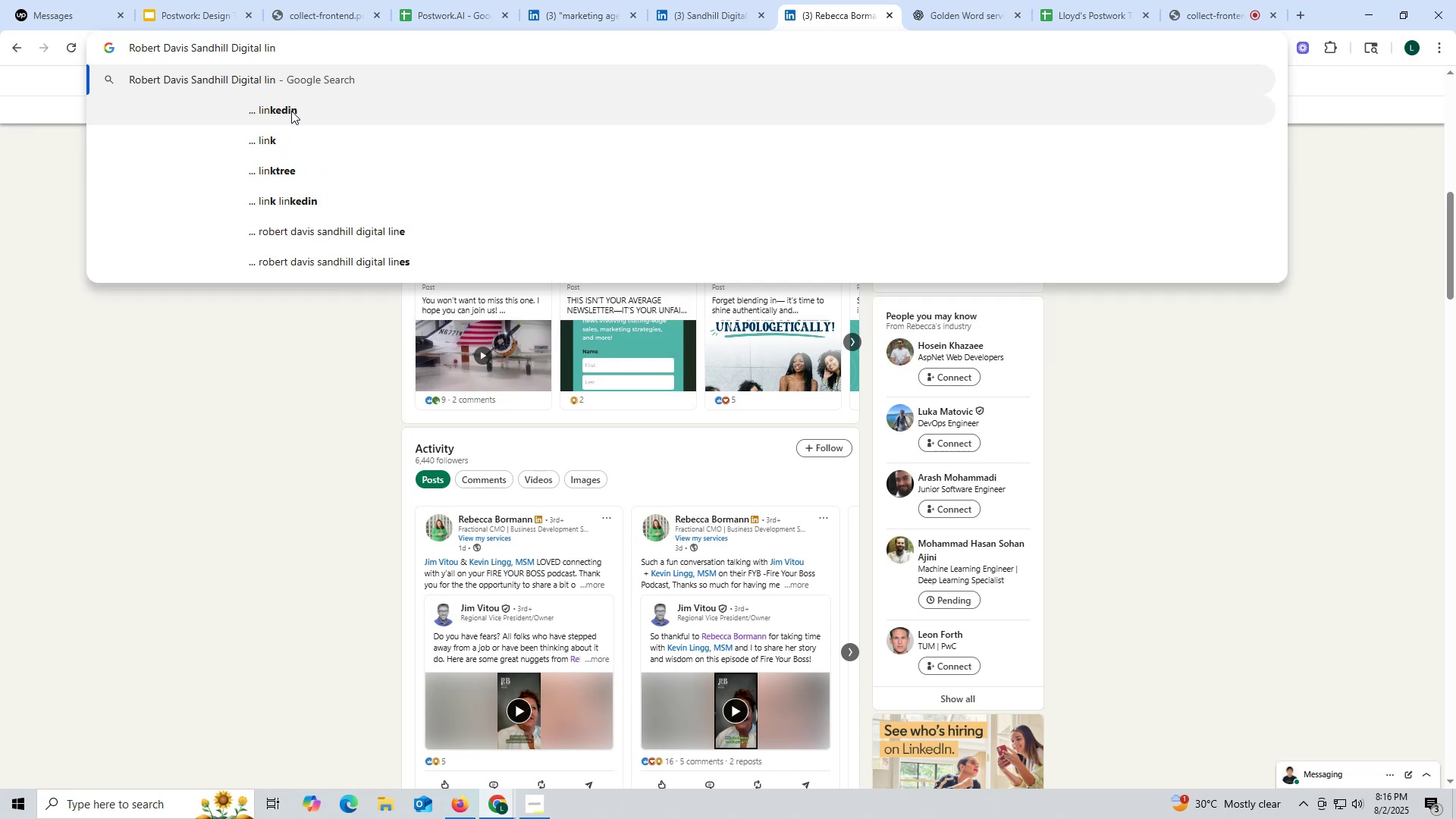 
left_click([291, 111])
 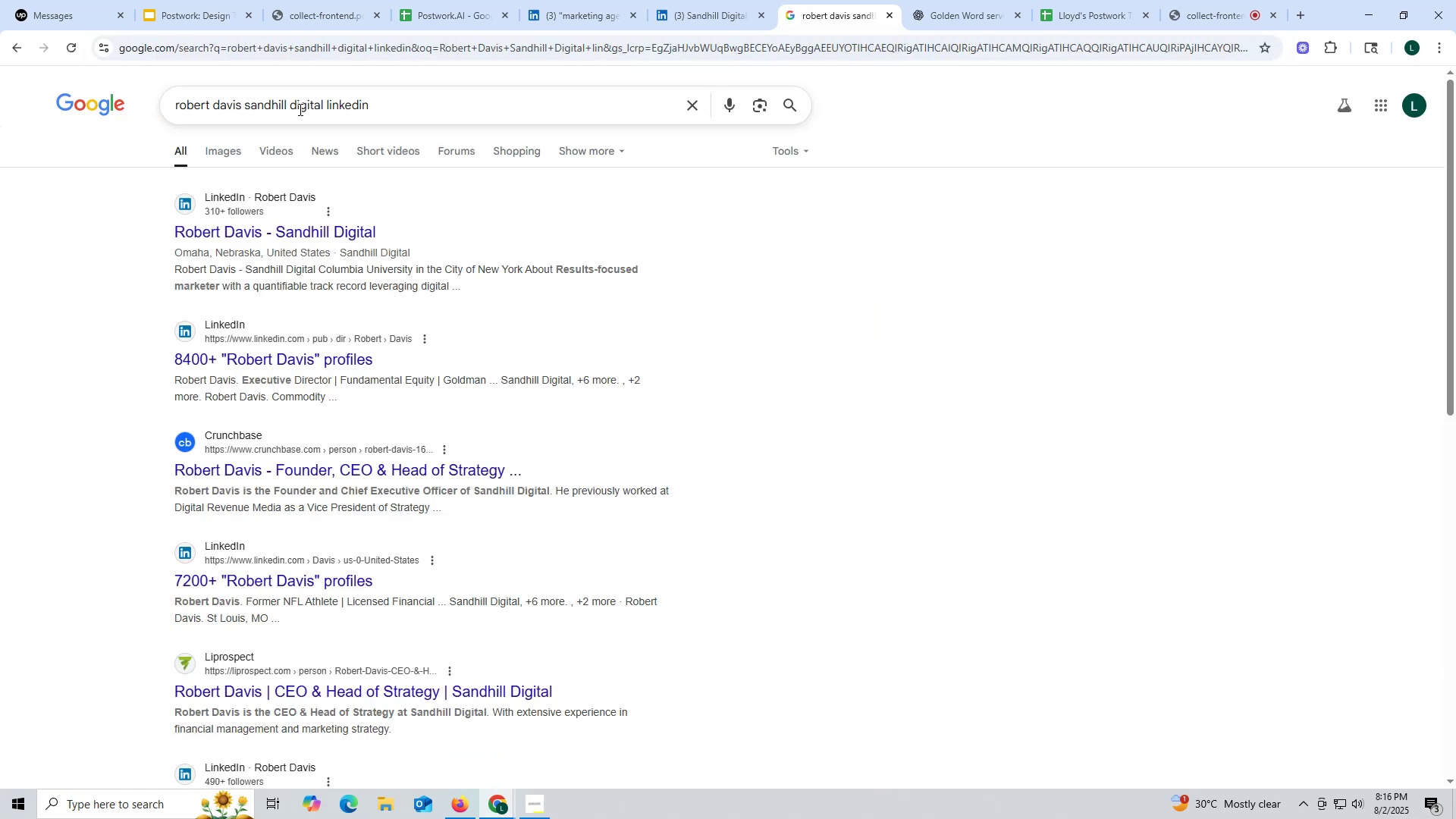 
left_click([291, 227])
 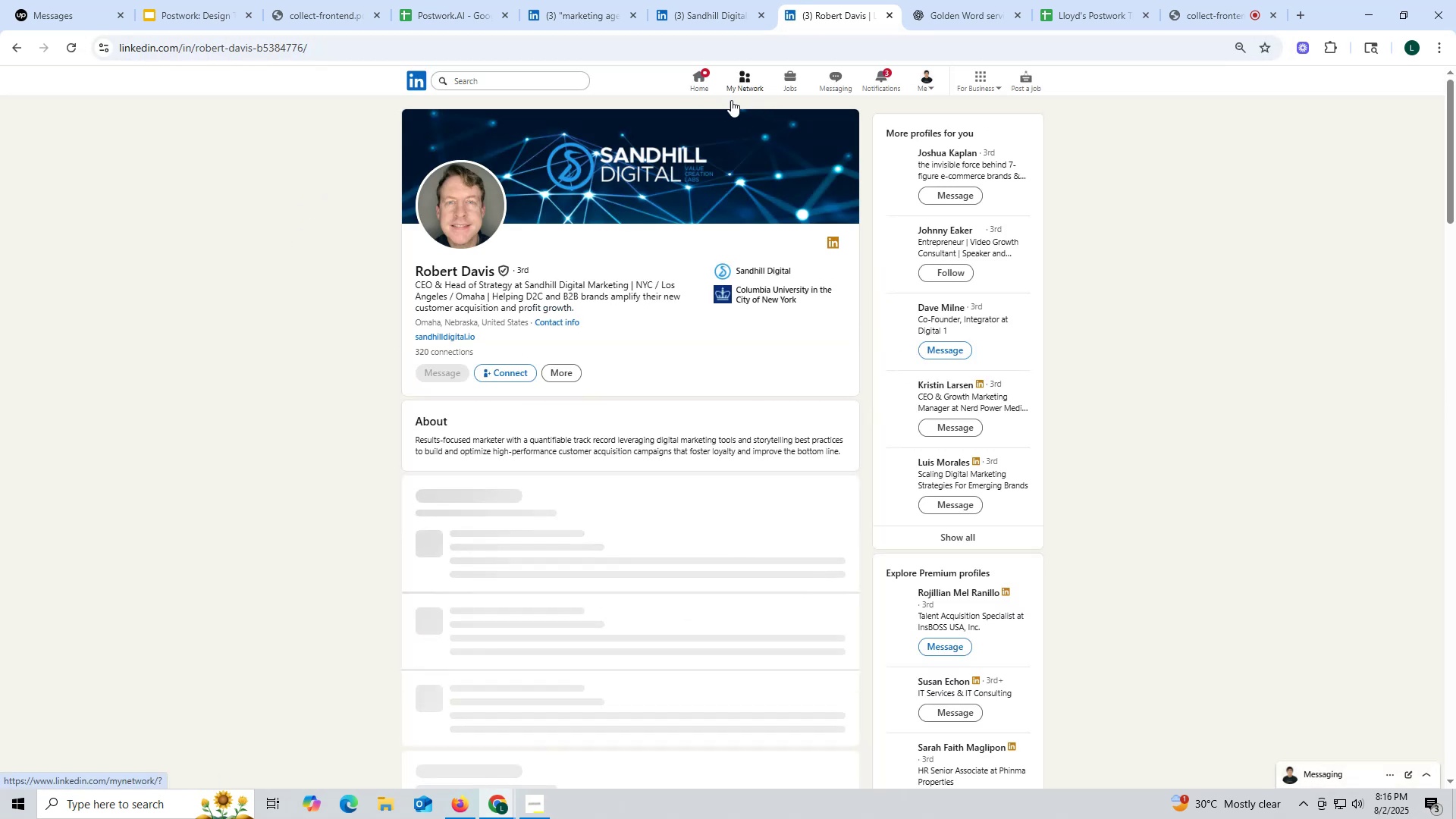 
left_click([736, 18])
 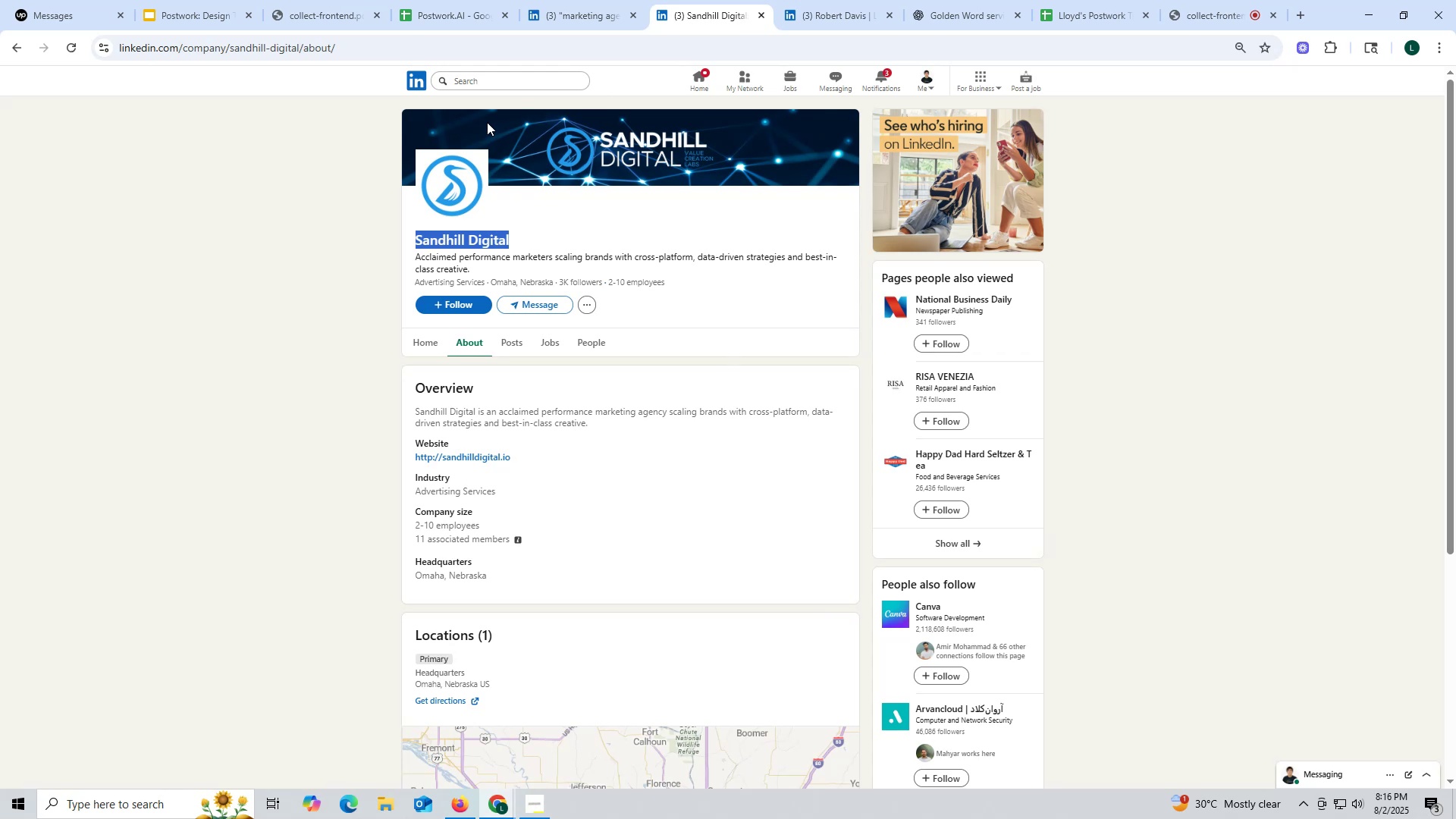 
key(Control+ControlLeft)
 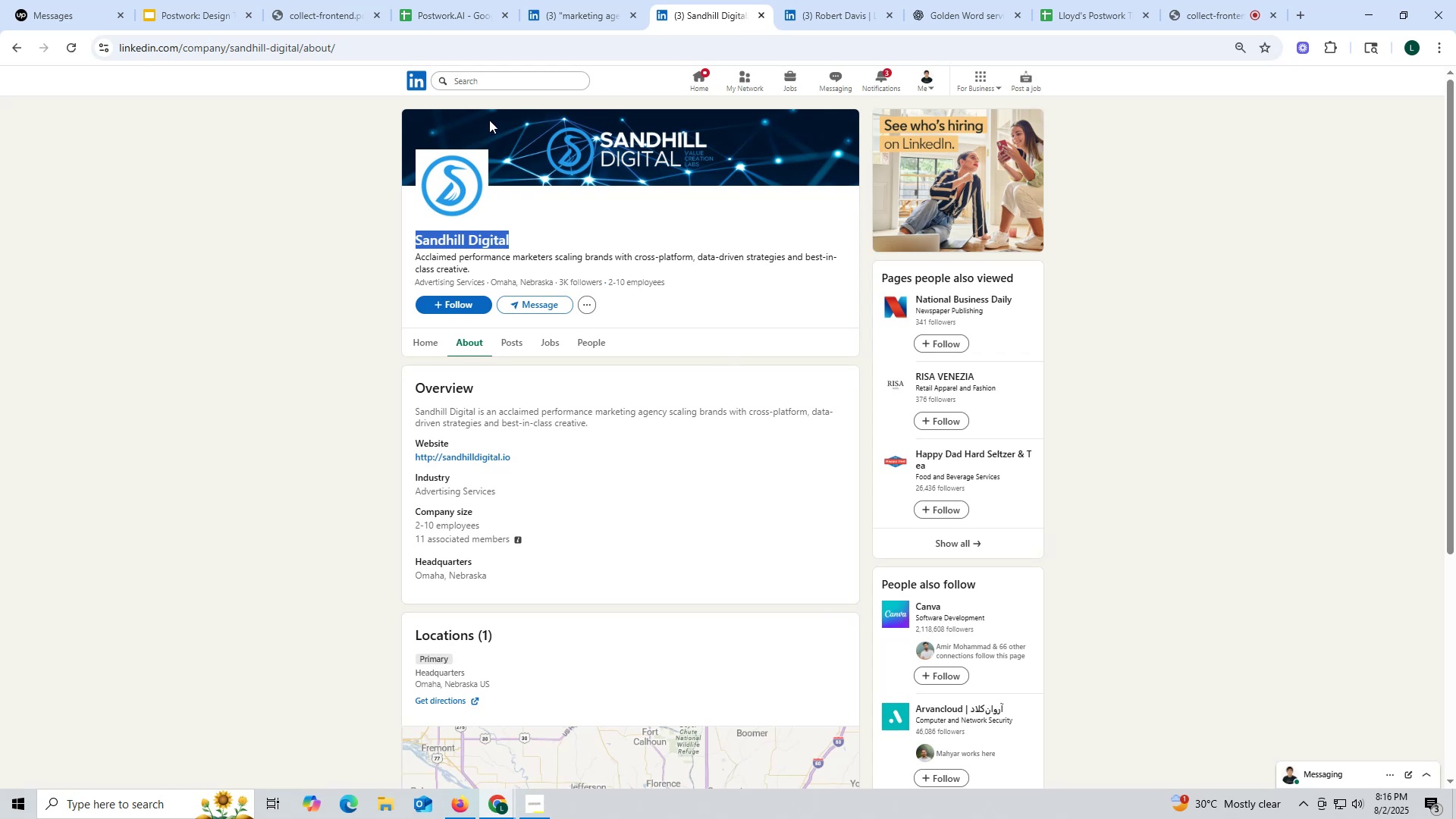 
key(Control+C)
 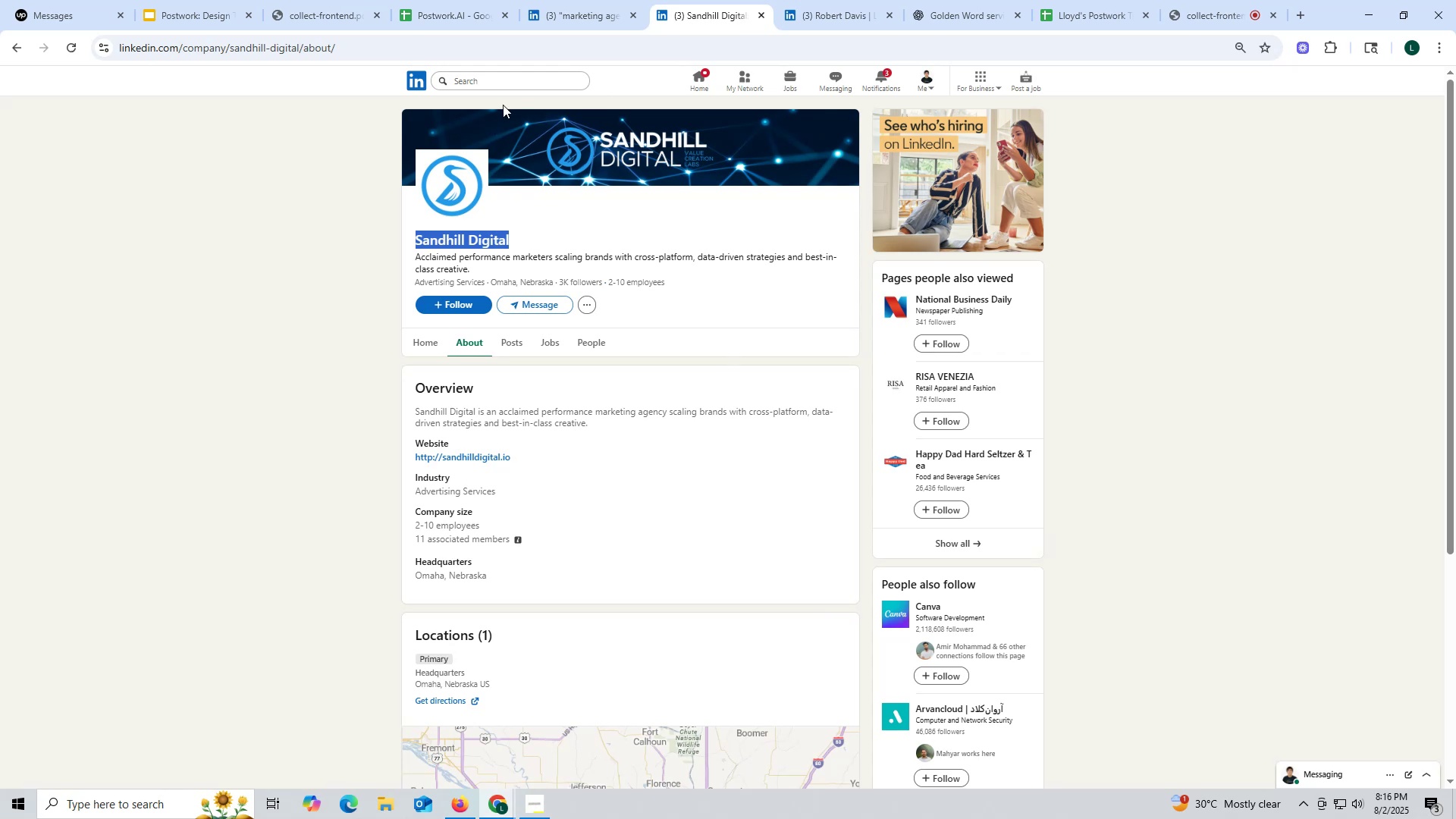 
key(Control+ControlLeft)
 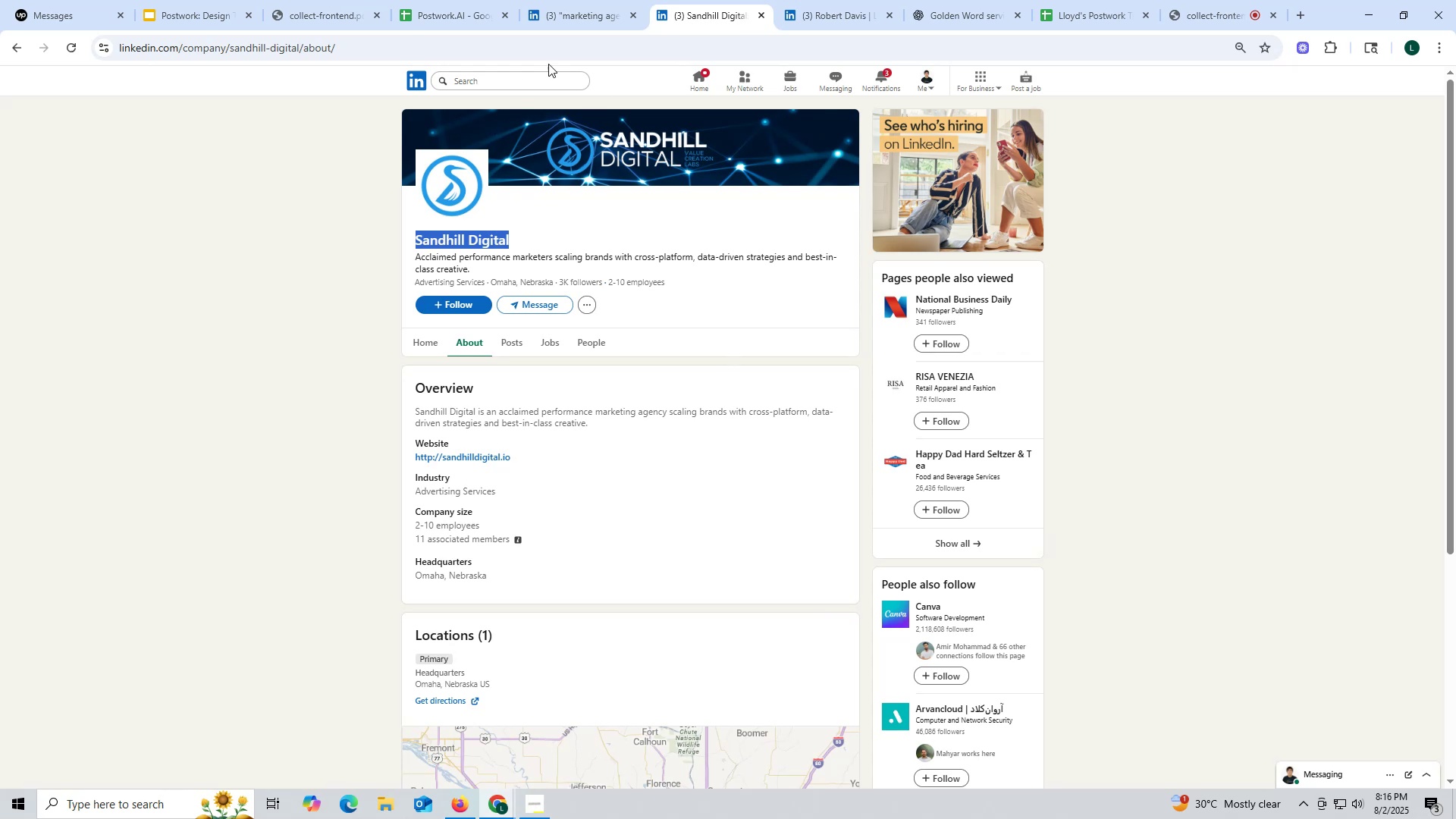 
key(Control+C)
 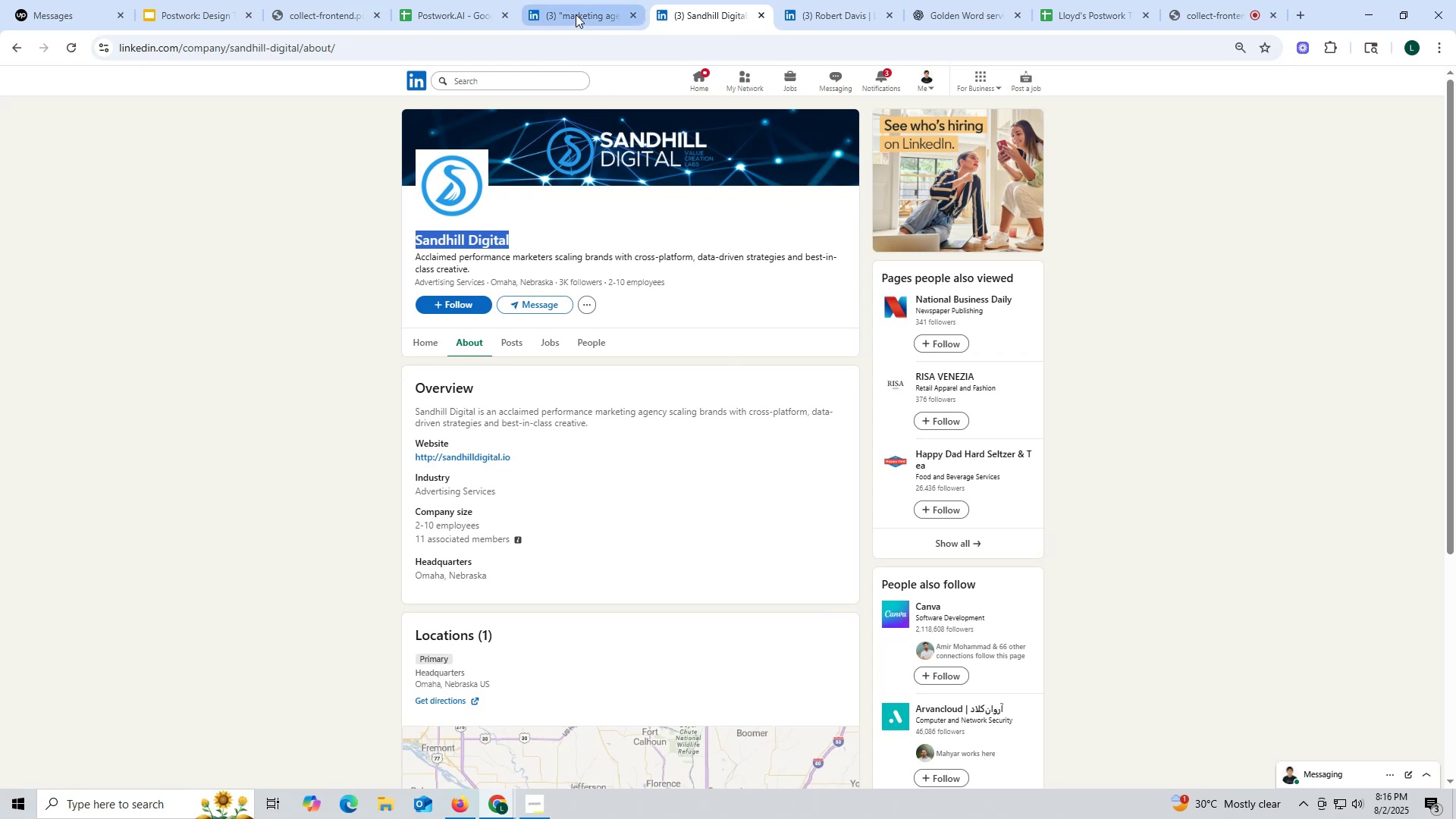 
left_click([576, 14])
 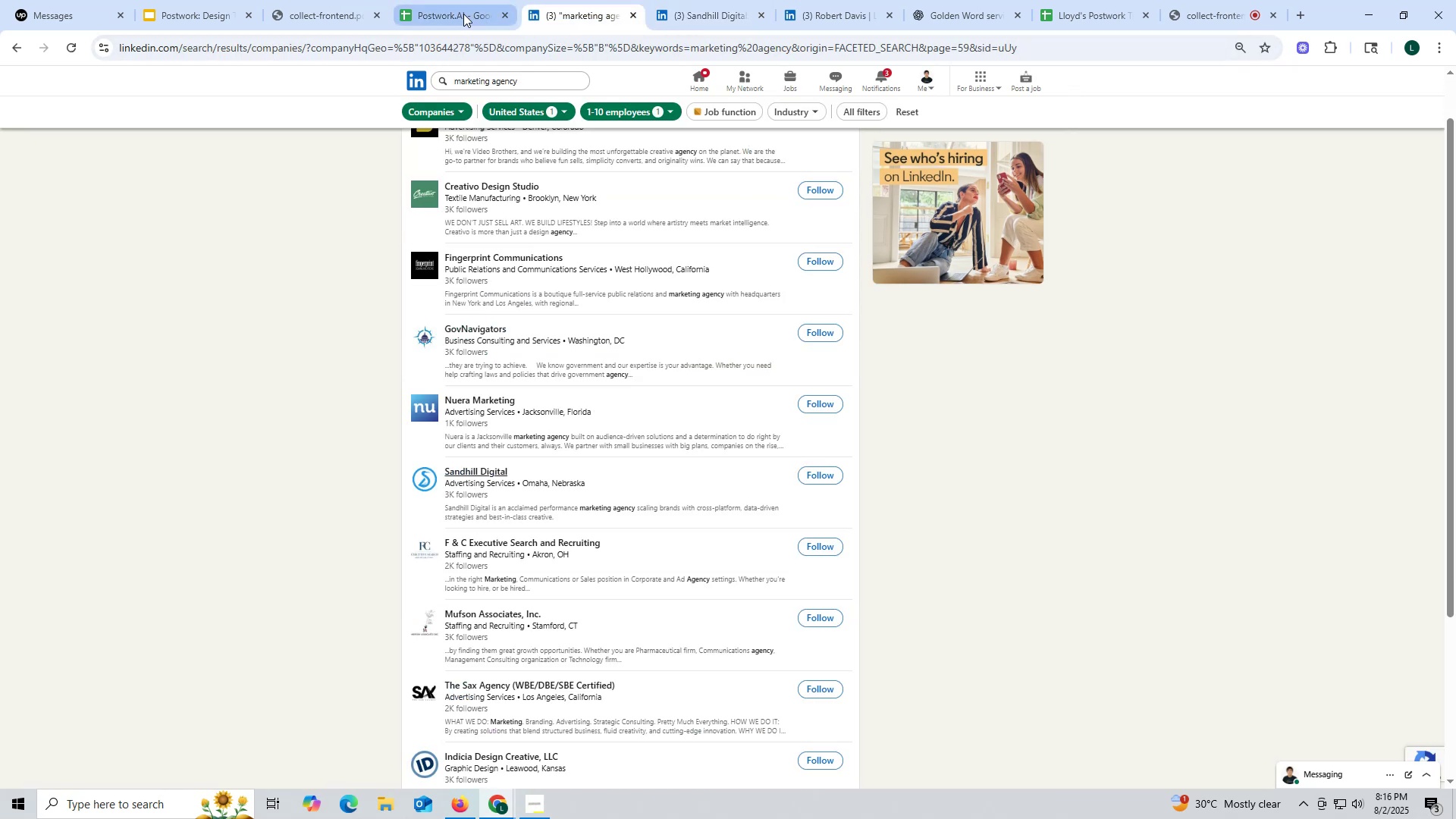 
left_click([463, 14])
 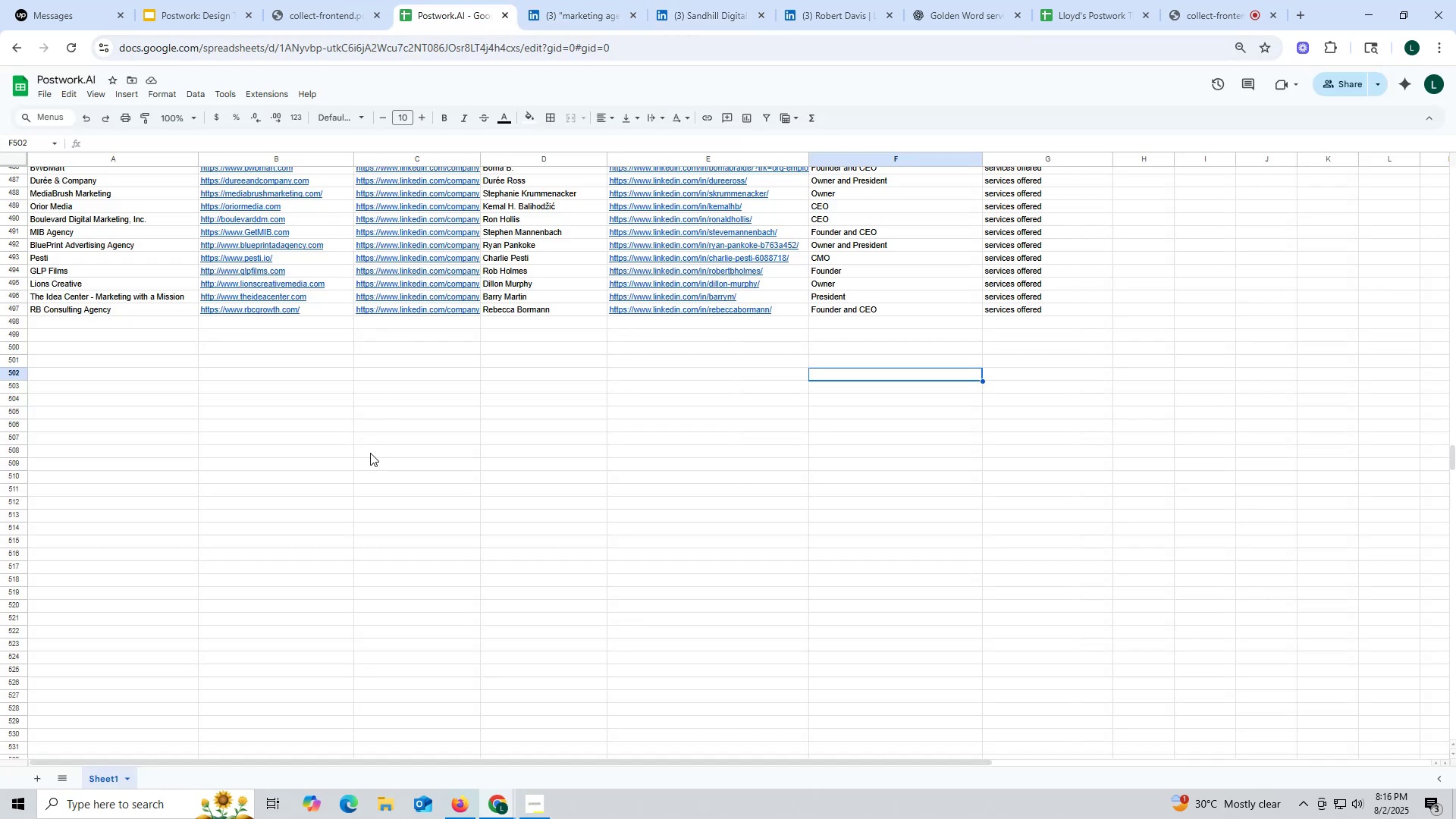 
left_click([370, 453])
 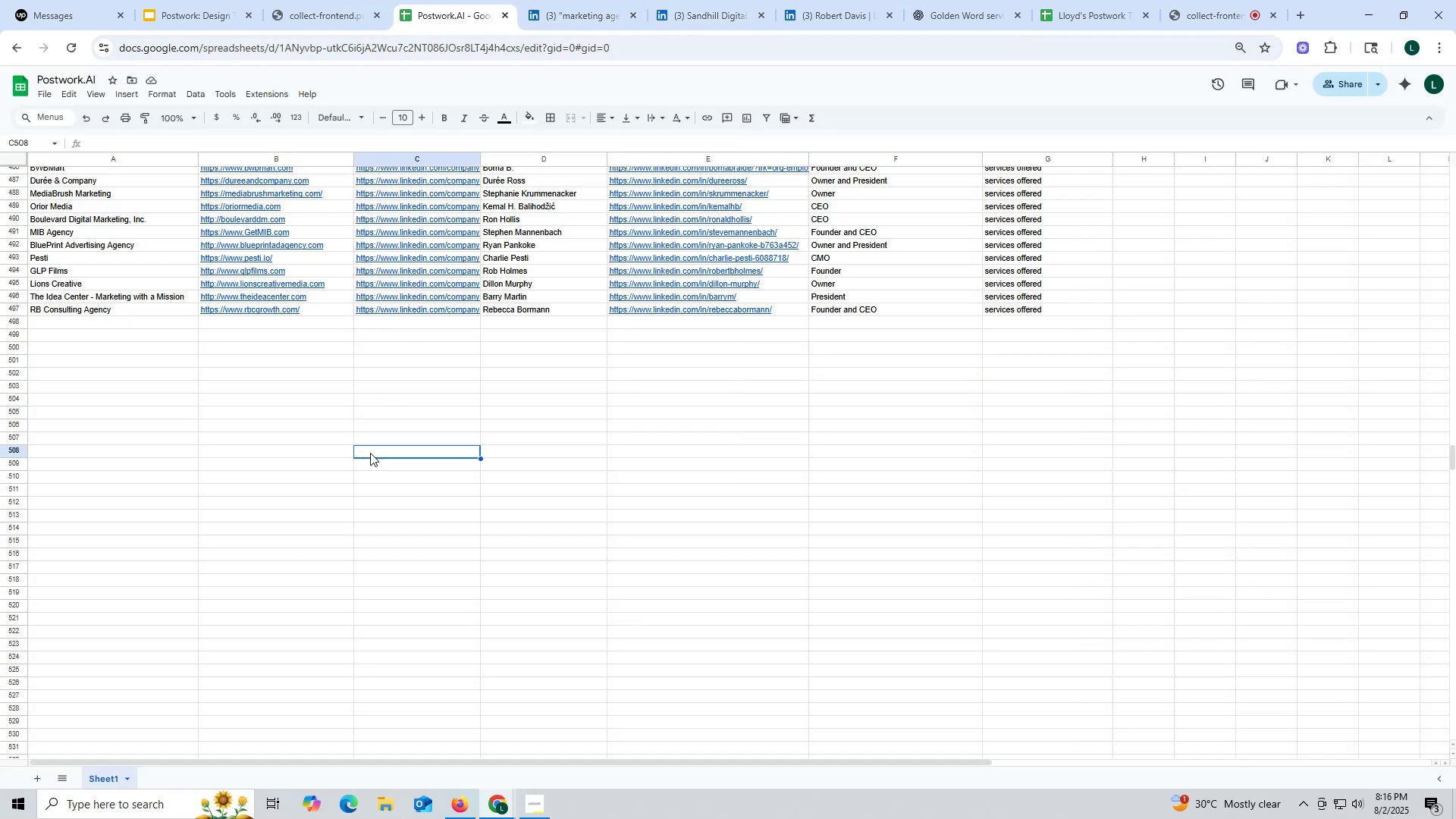 
key(Control+F)
 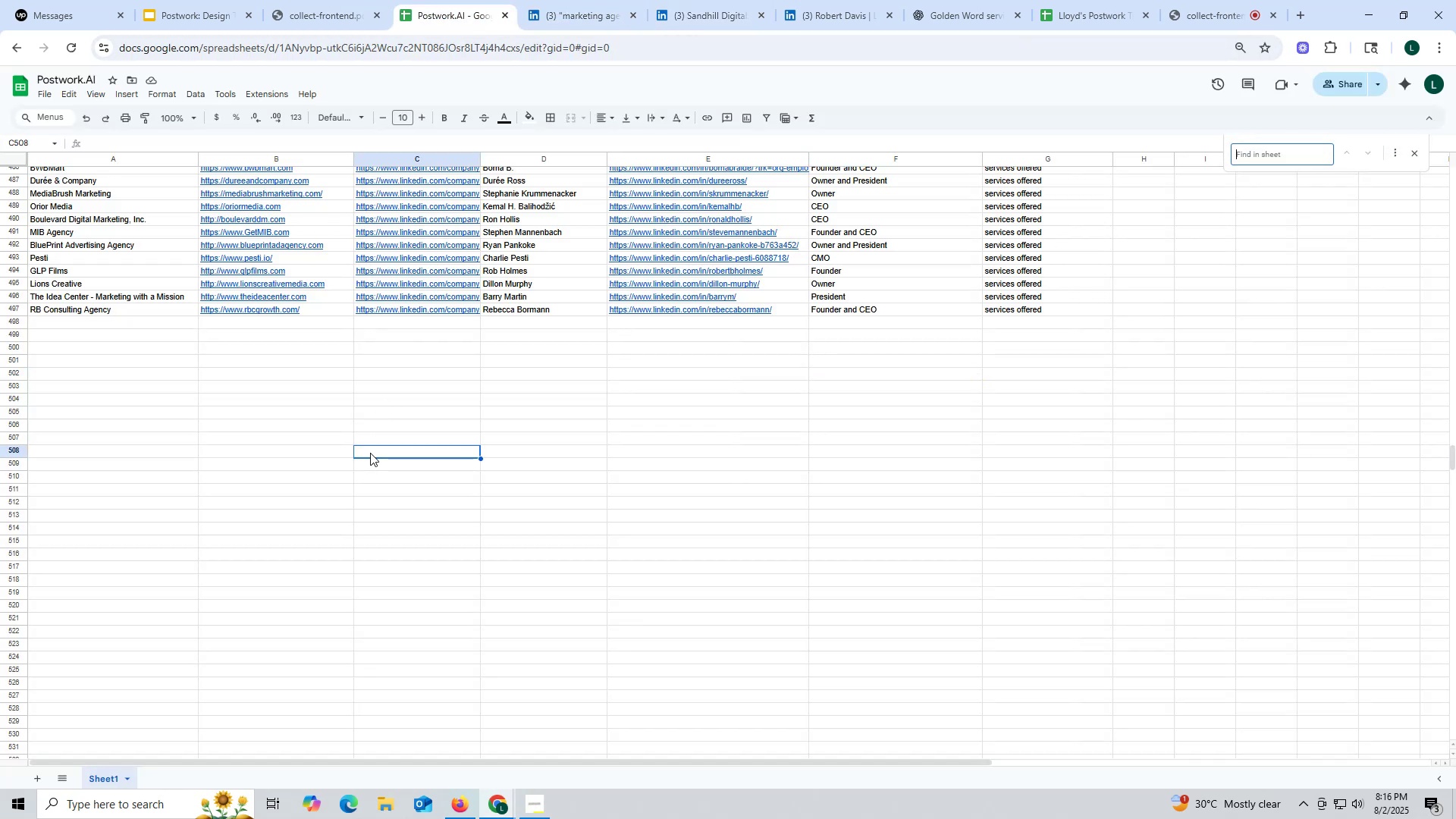 
key(Control+ControlLeft)
 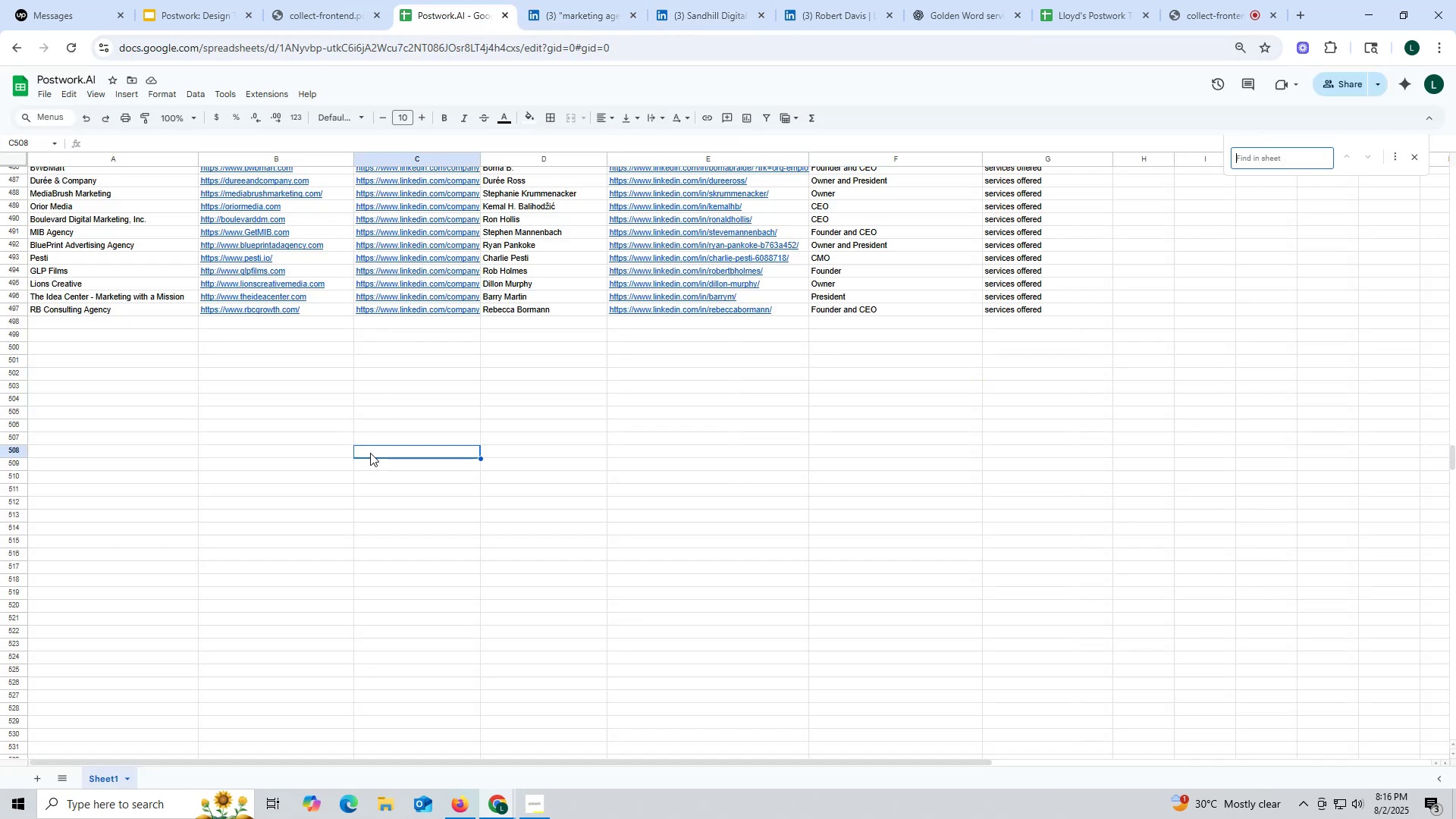 
key(Control+V)
 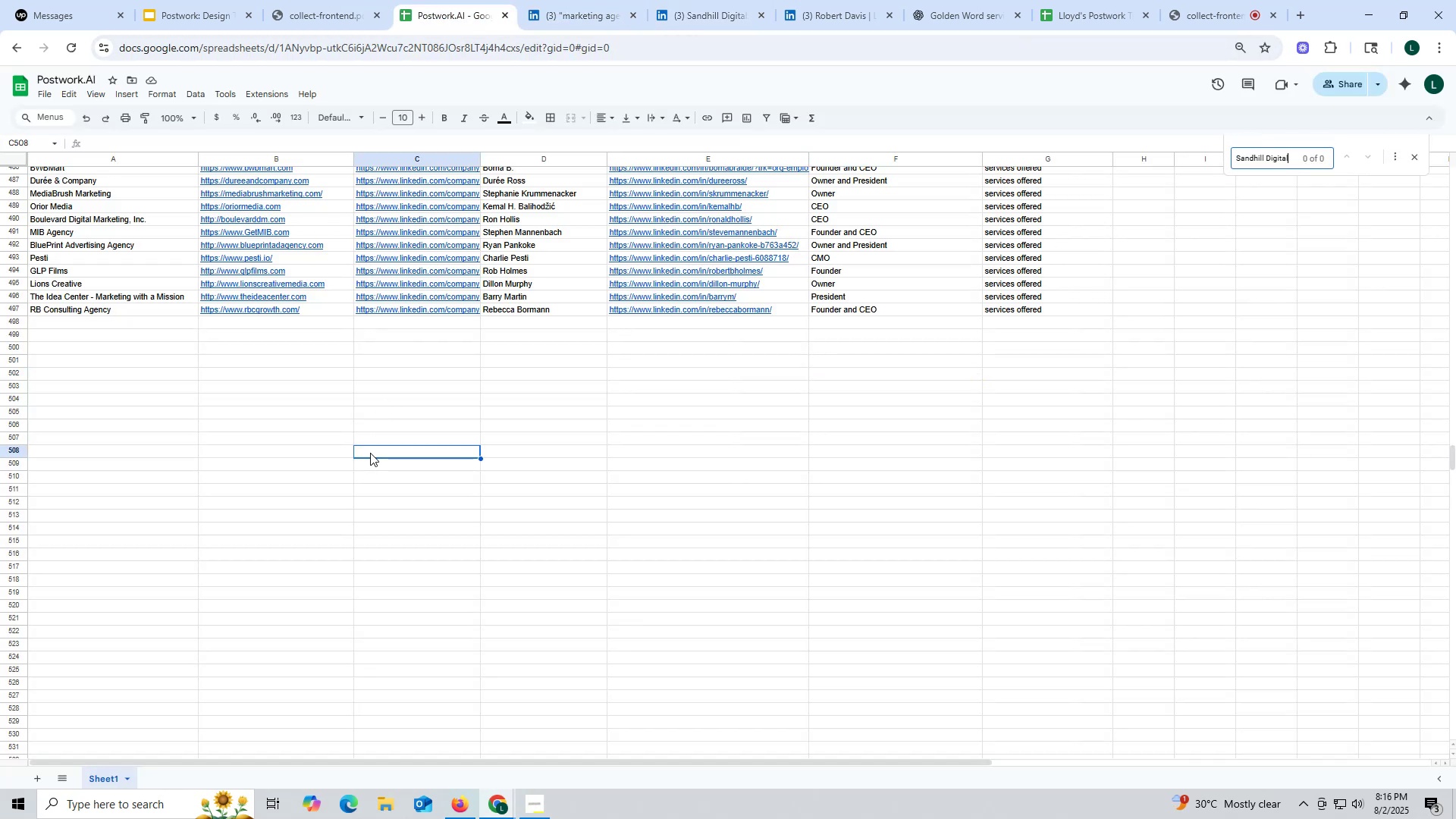 
key(Enter)
 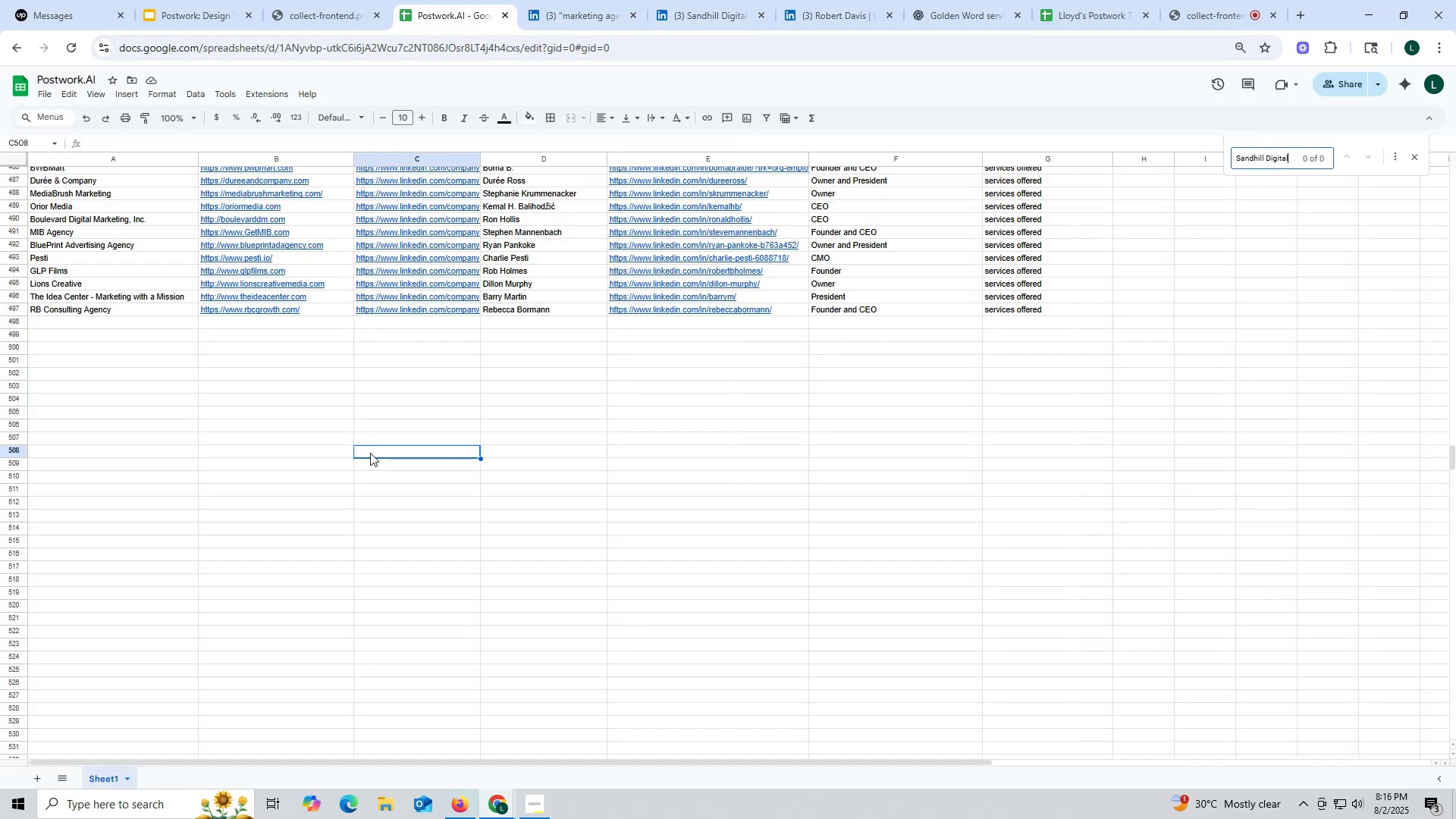 
key(Enter)
 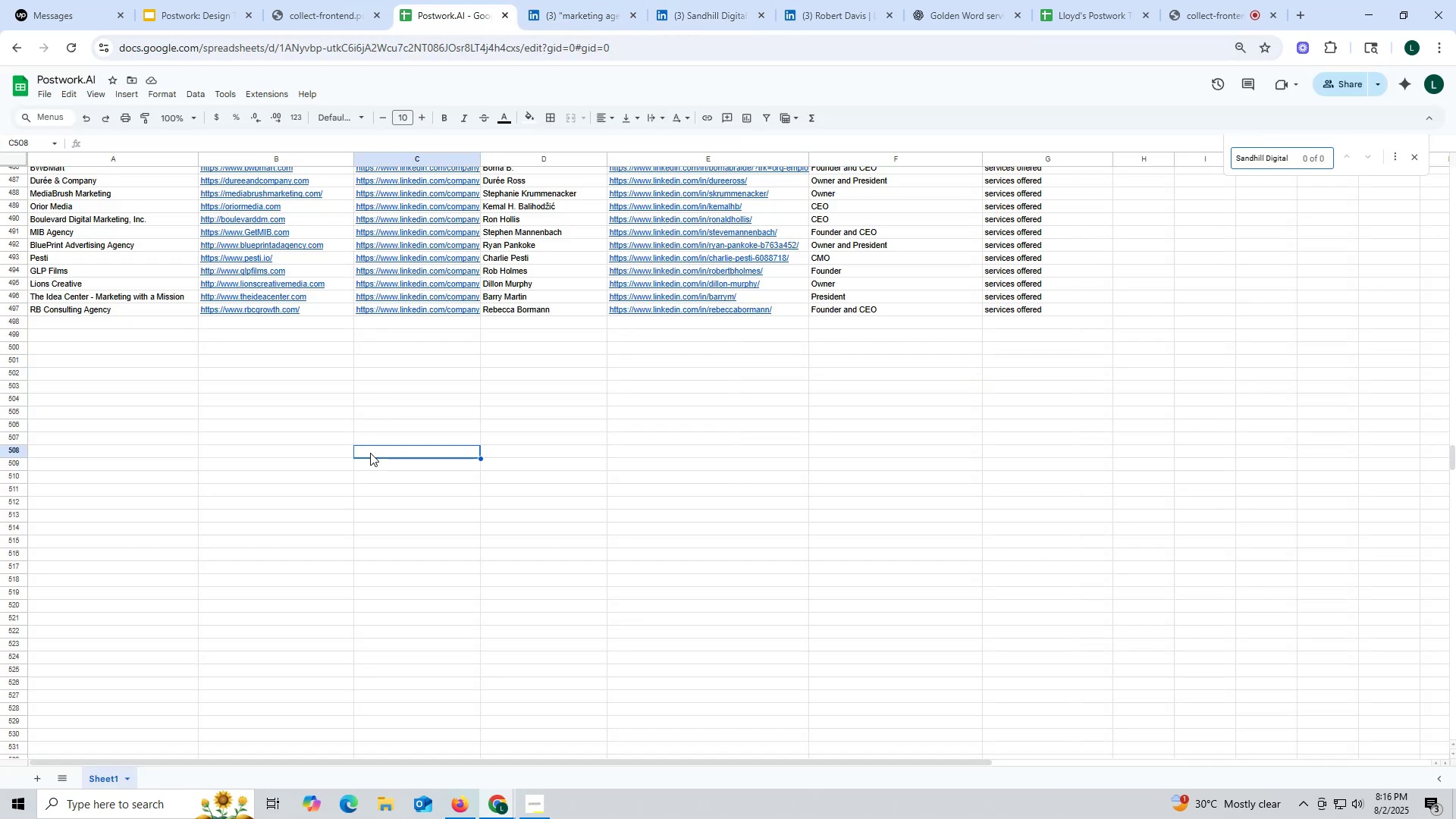 
key(Escape)
 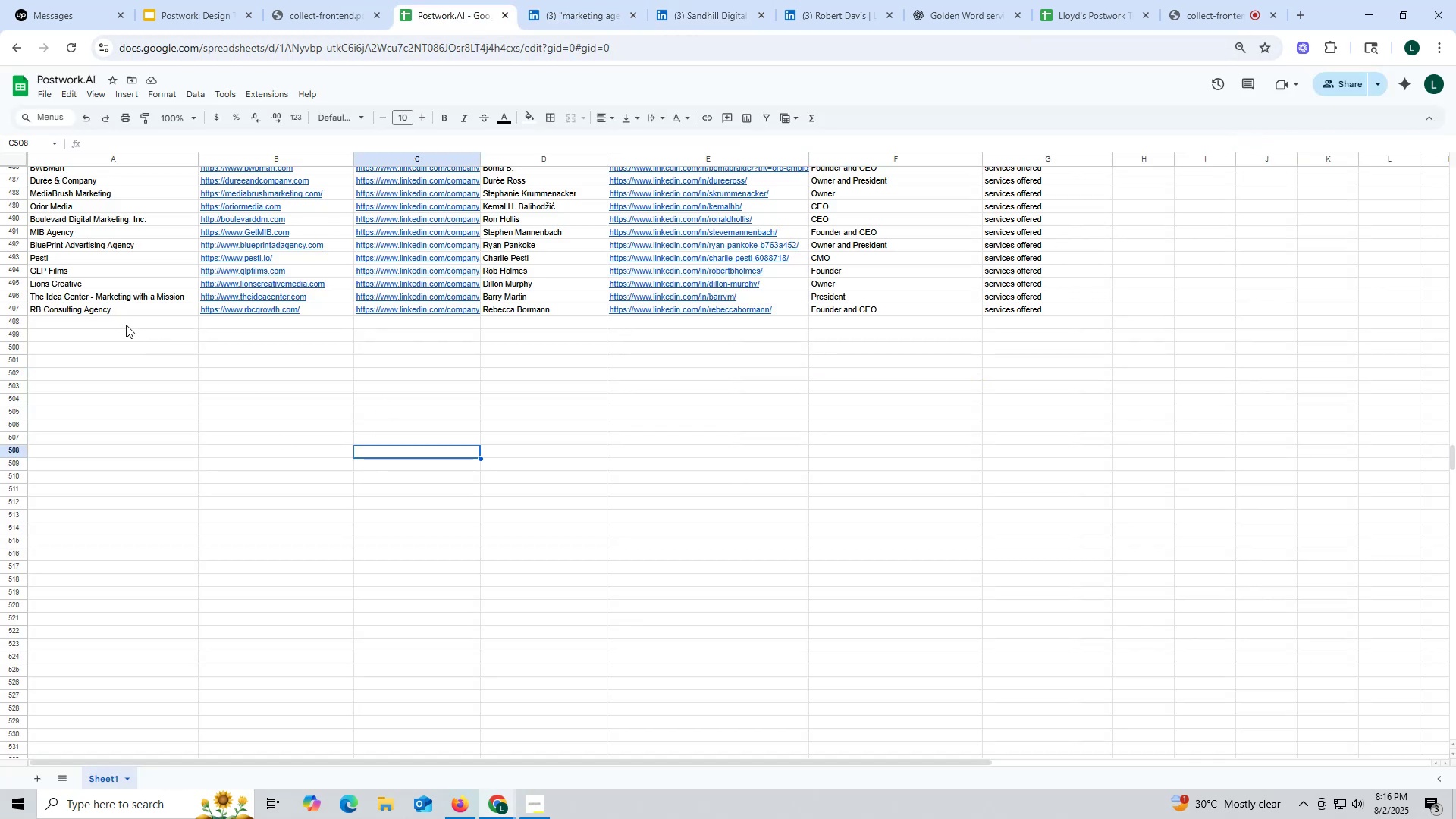 
double_click([124, 322])
 